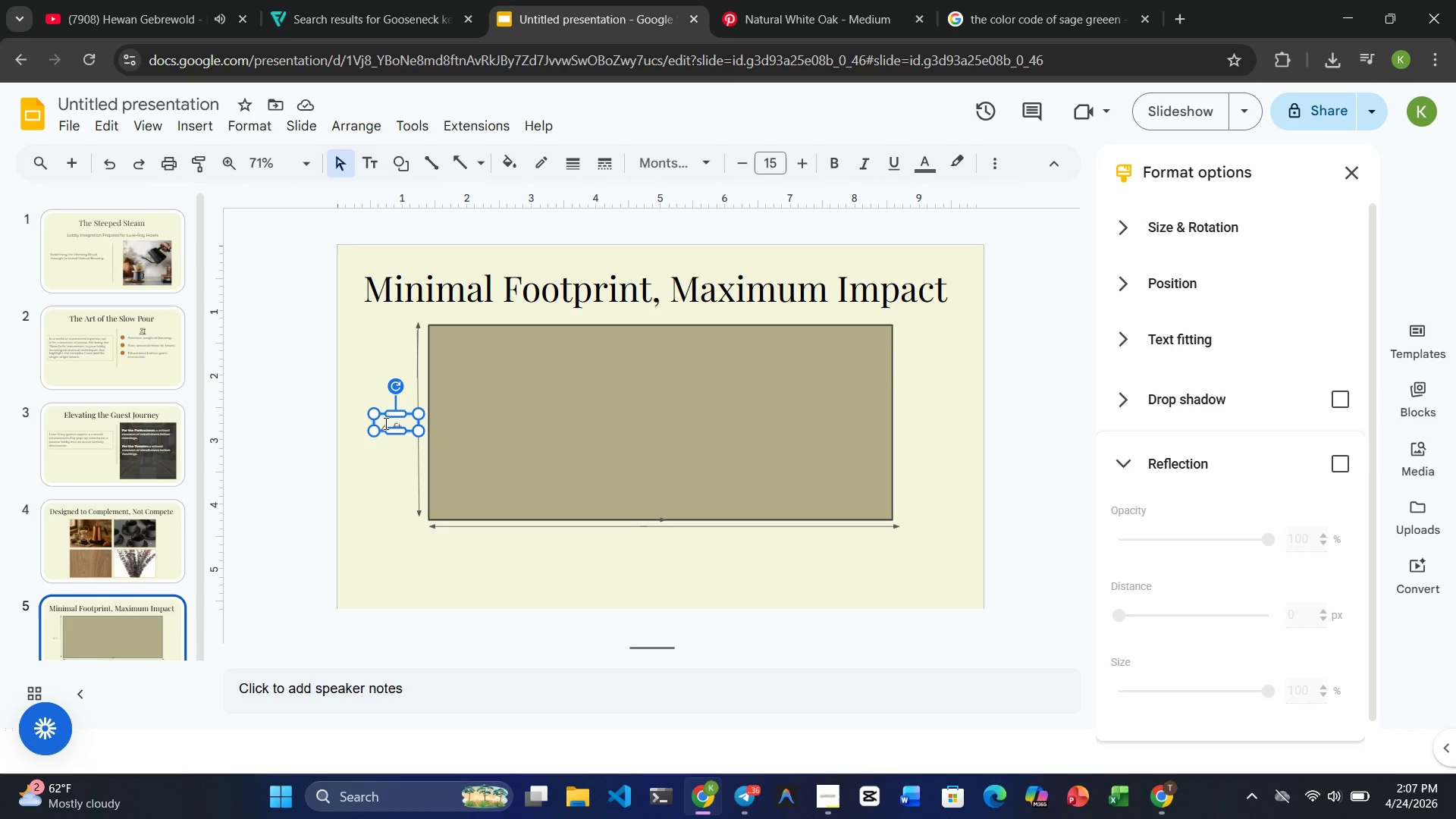 
key(Control+V)
 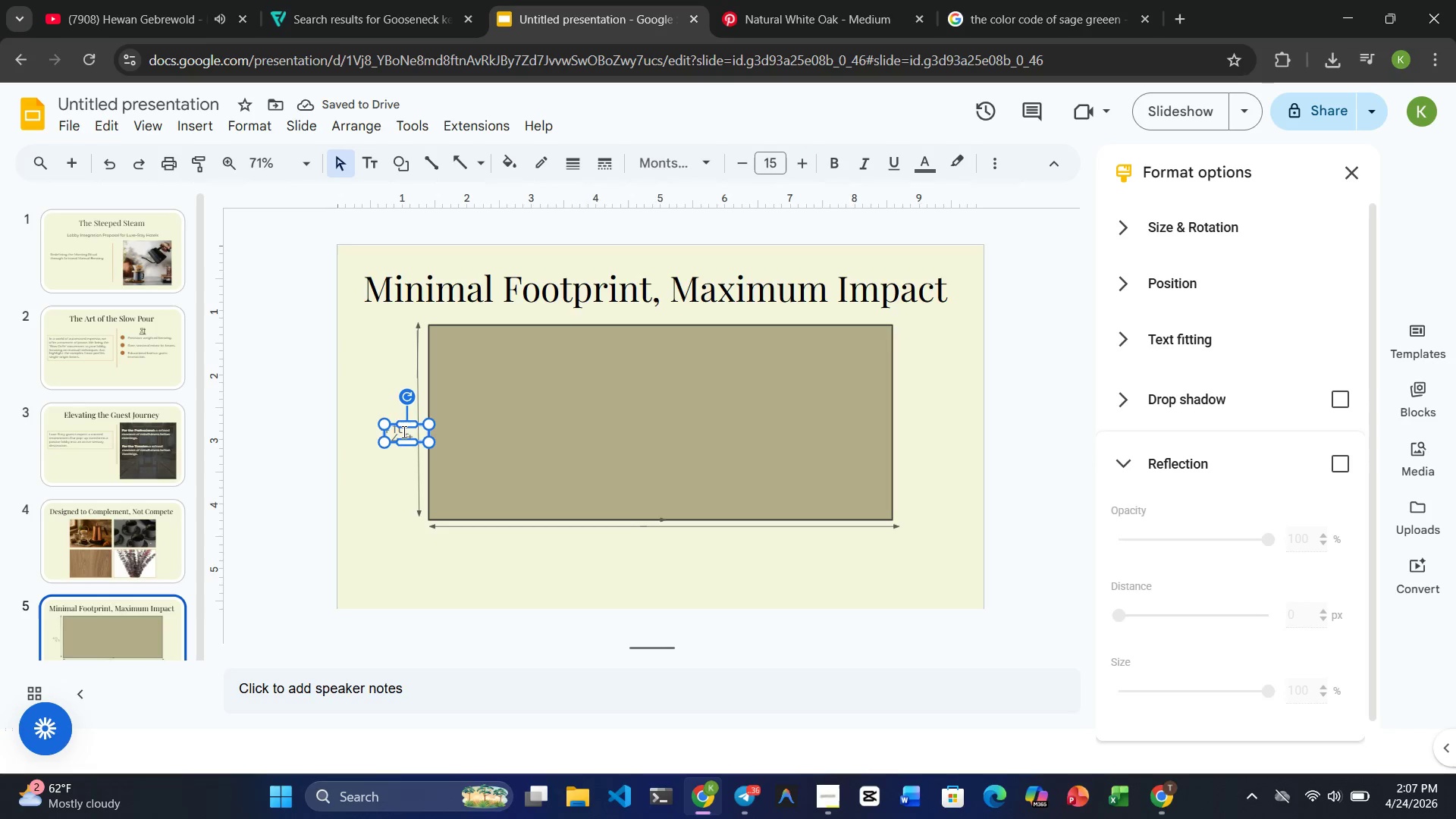 
left_click([403, 510])
 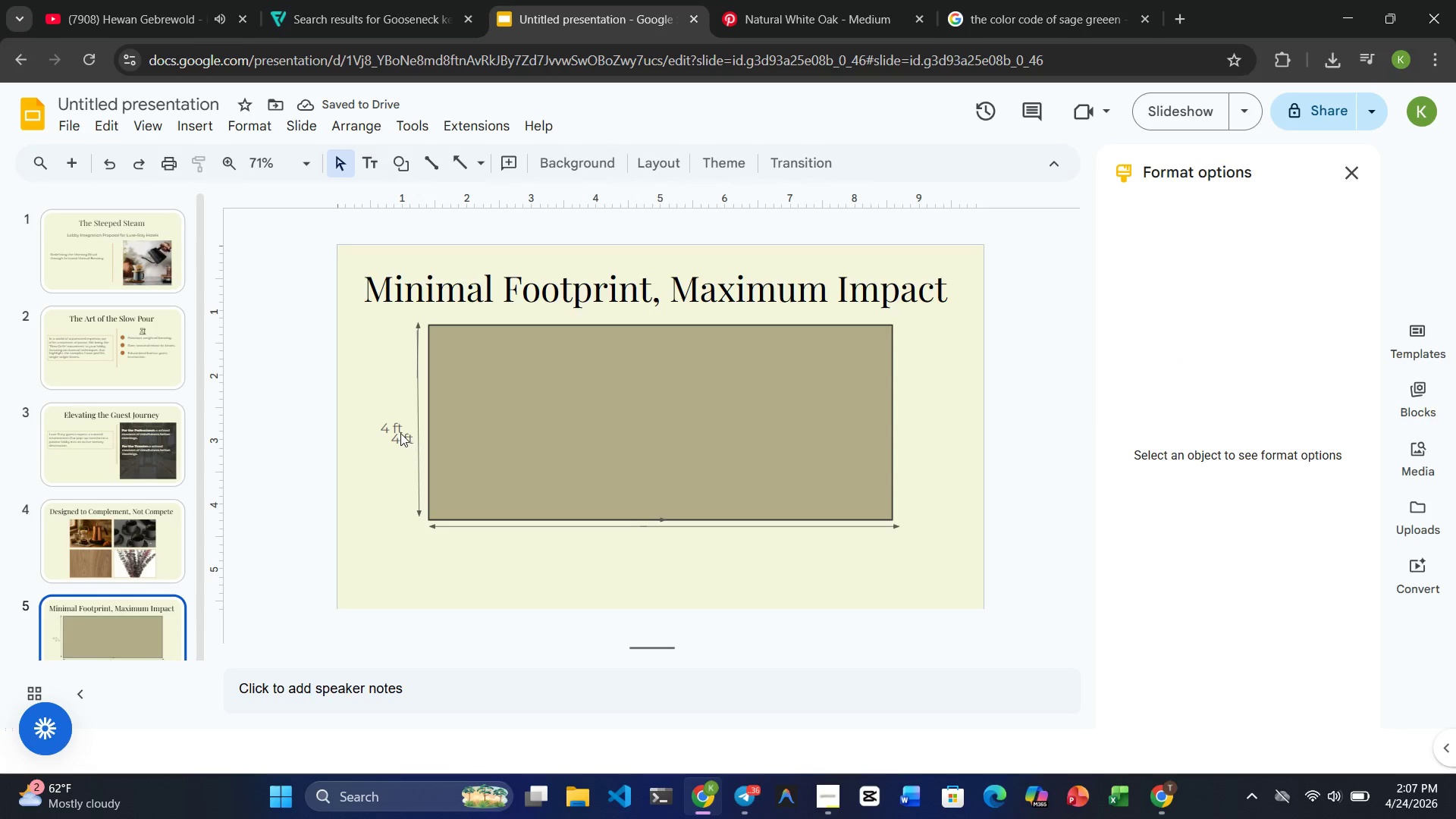 
left_click([400, 433])
 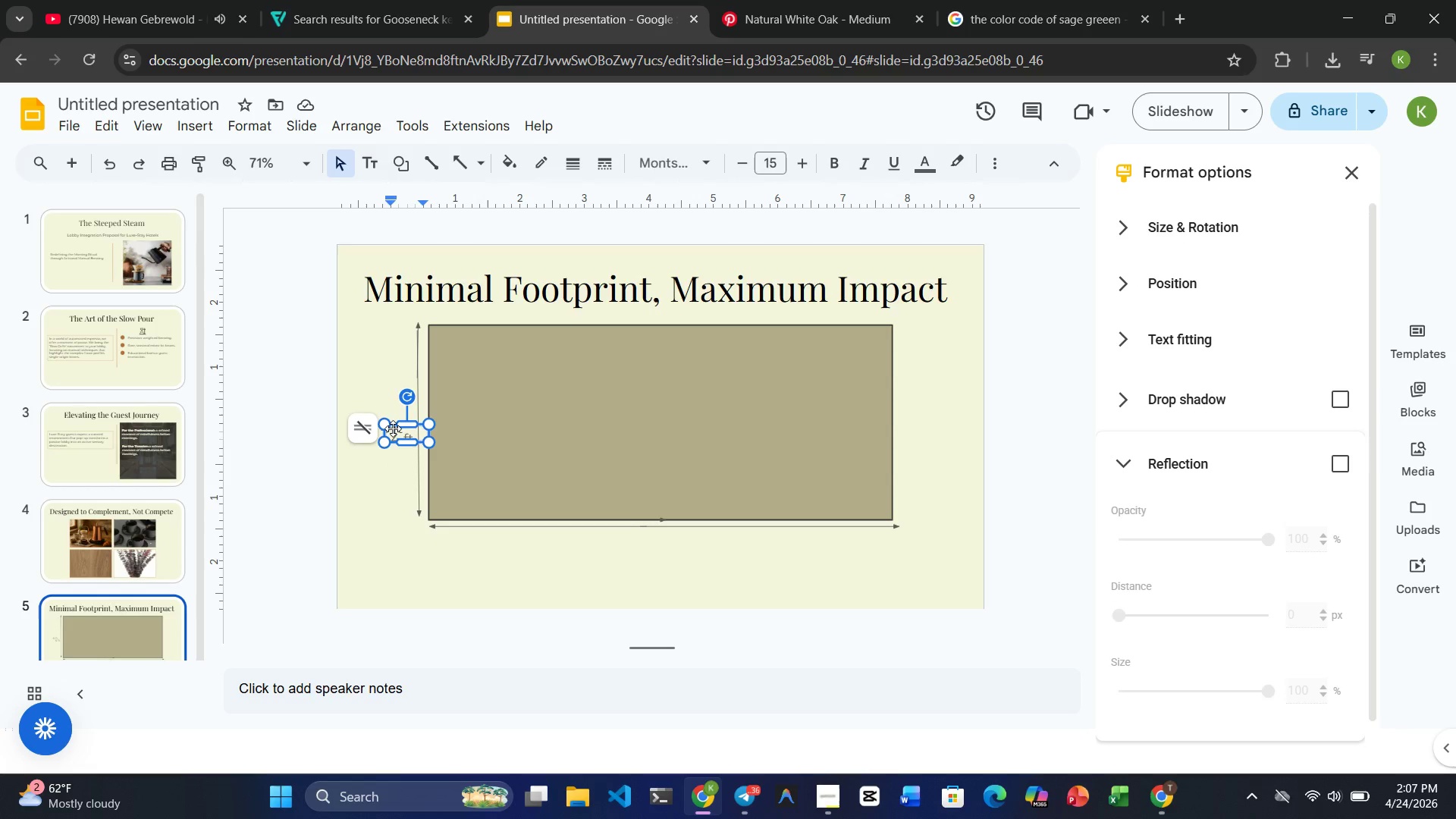 
left_click_drag(start_coordinate=[393, 428], to_coordinate=[648, 530])
 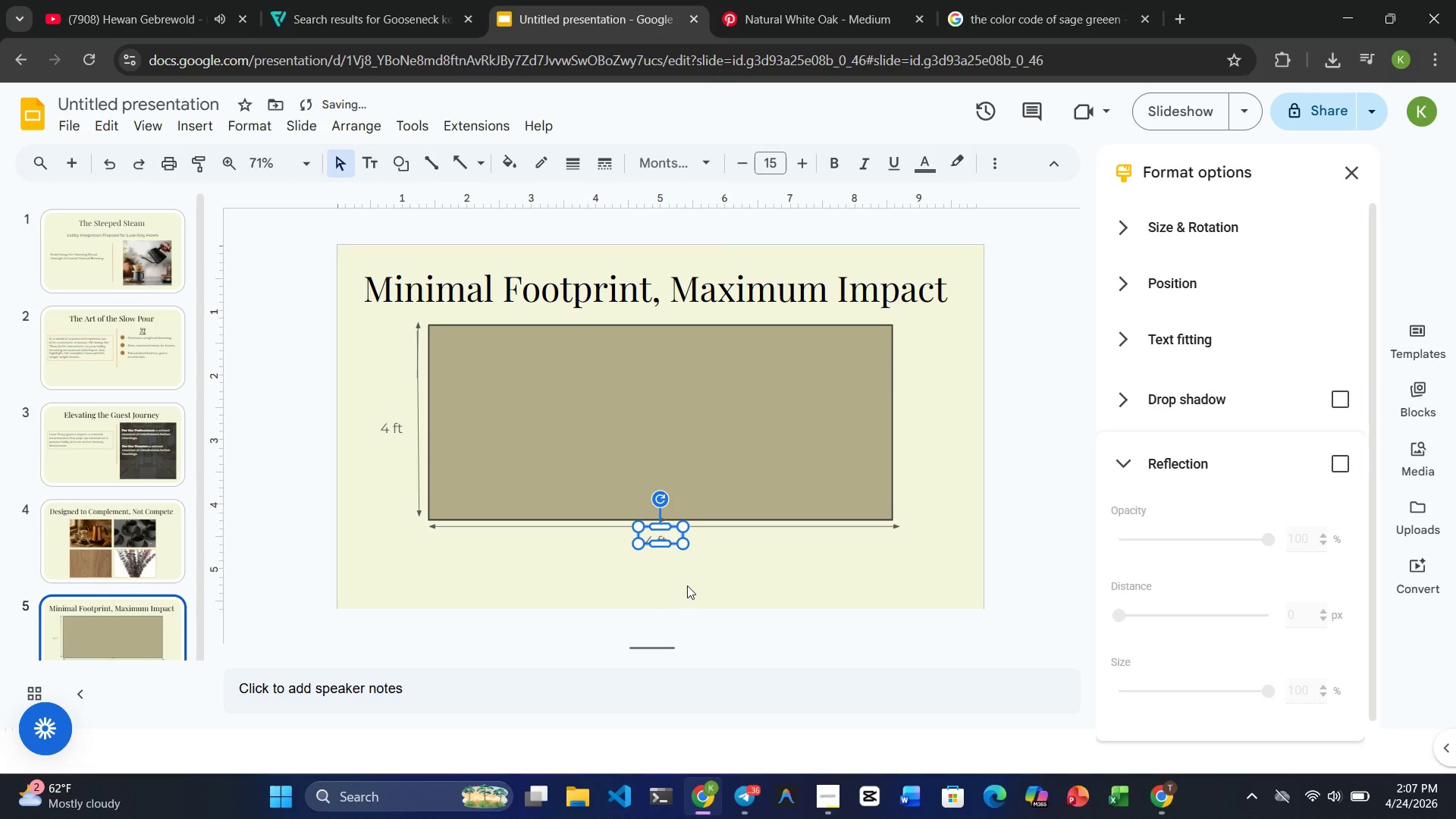 
left_click([688, 587])
 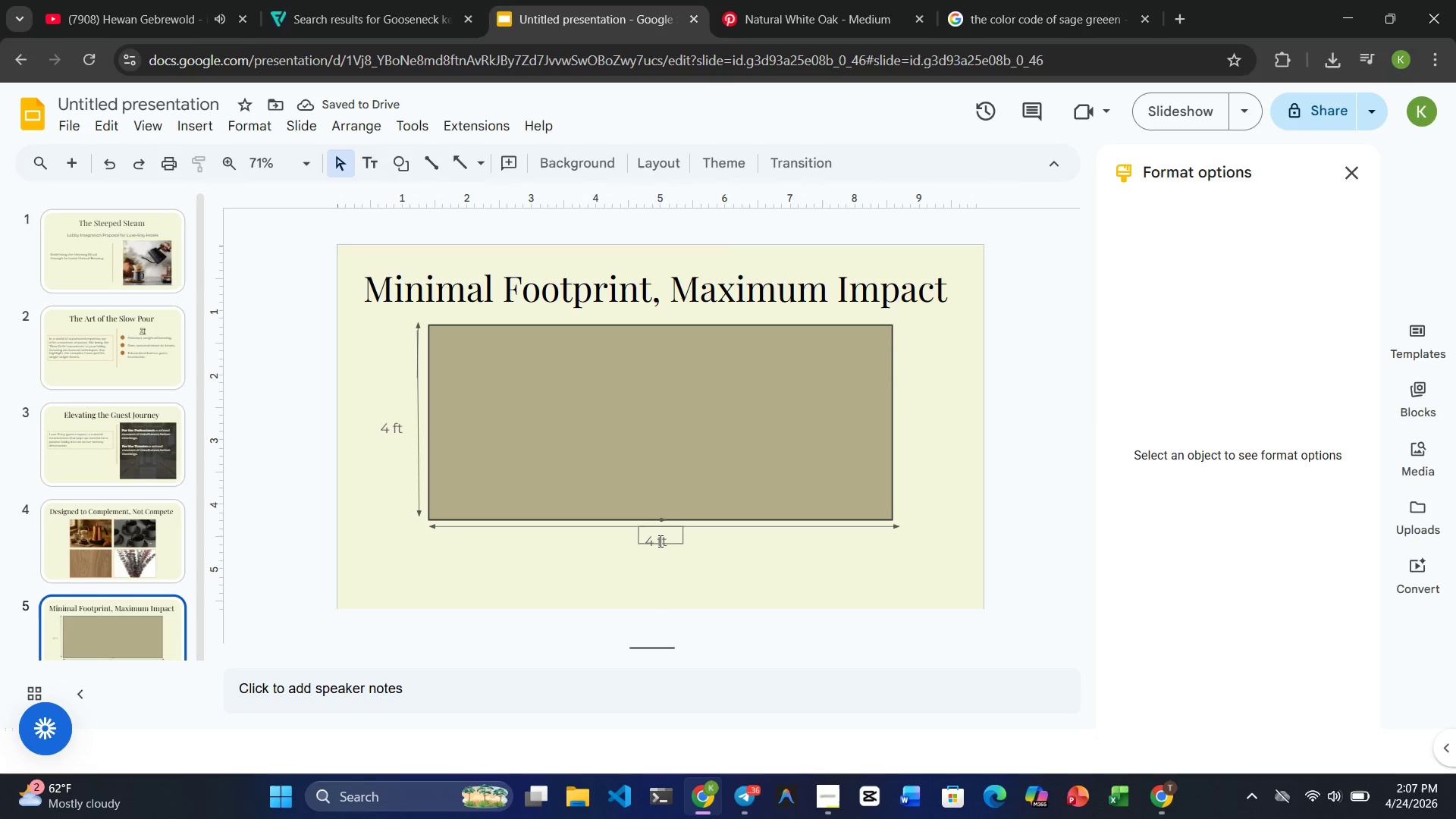 
left_click([654, 541])
 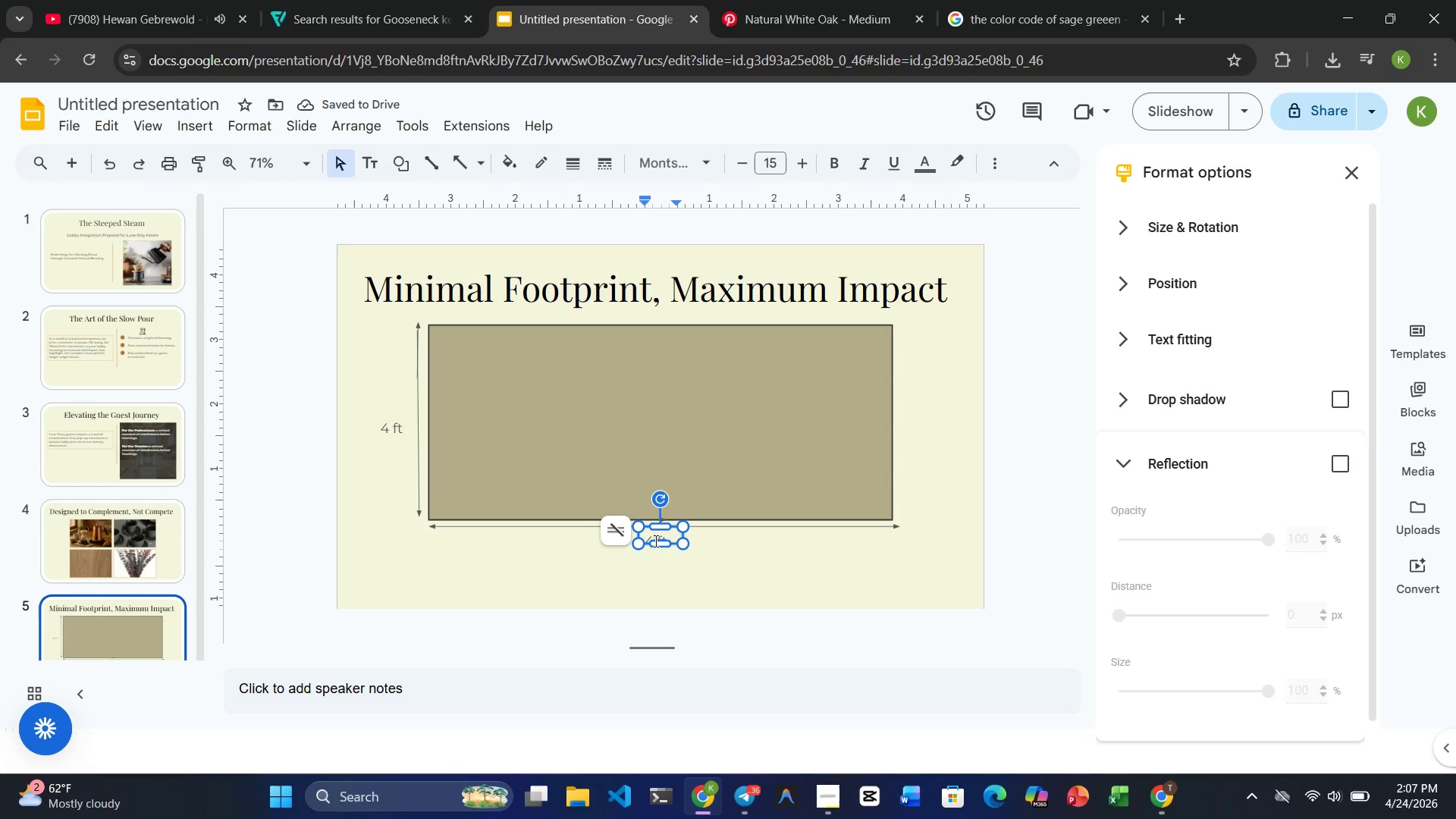 
key(Backspace)
 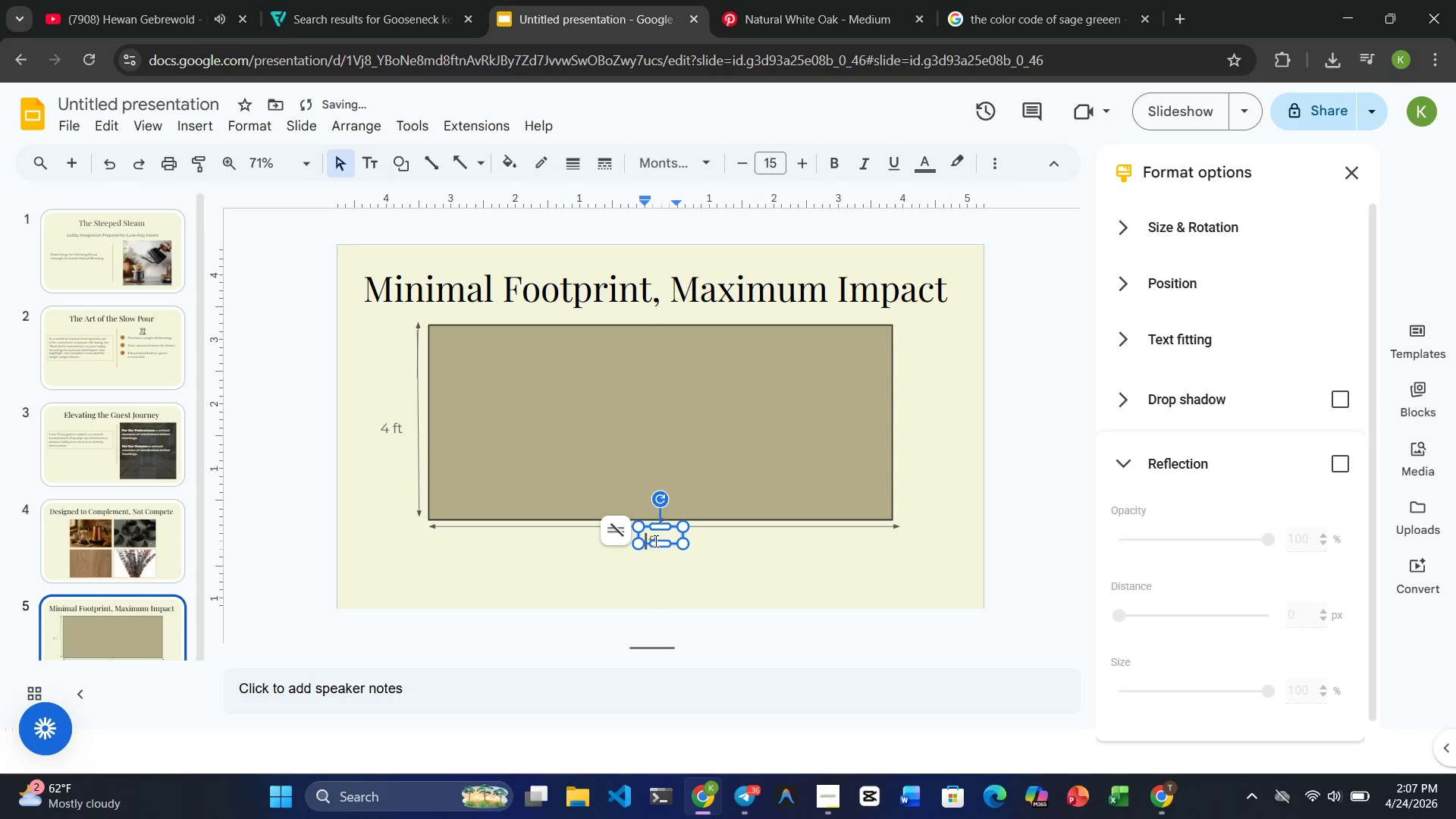 
key(6)
 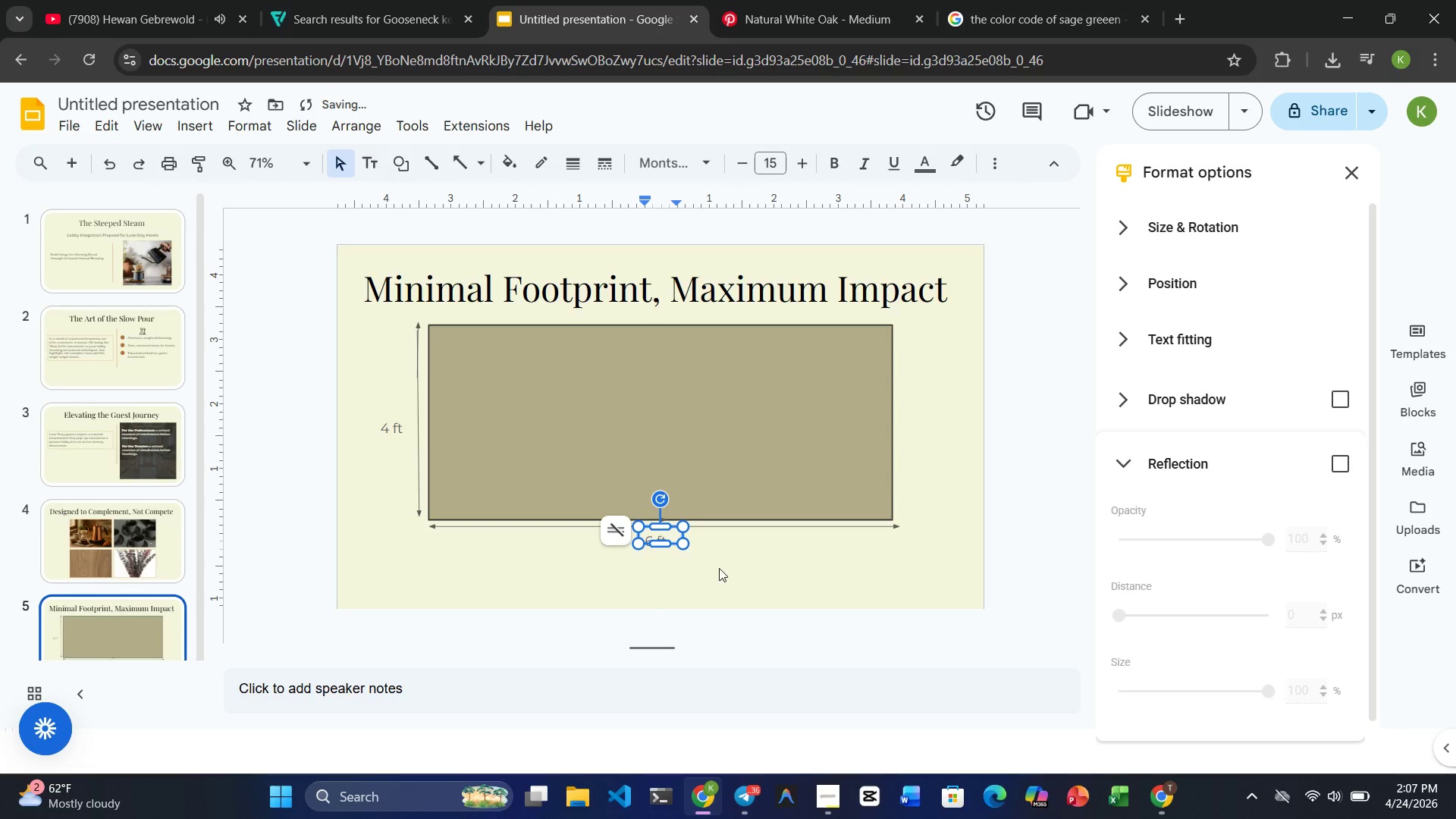 
left_click([720, 568])
 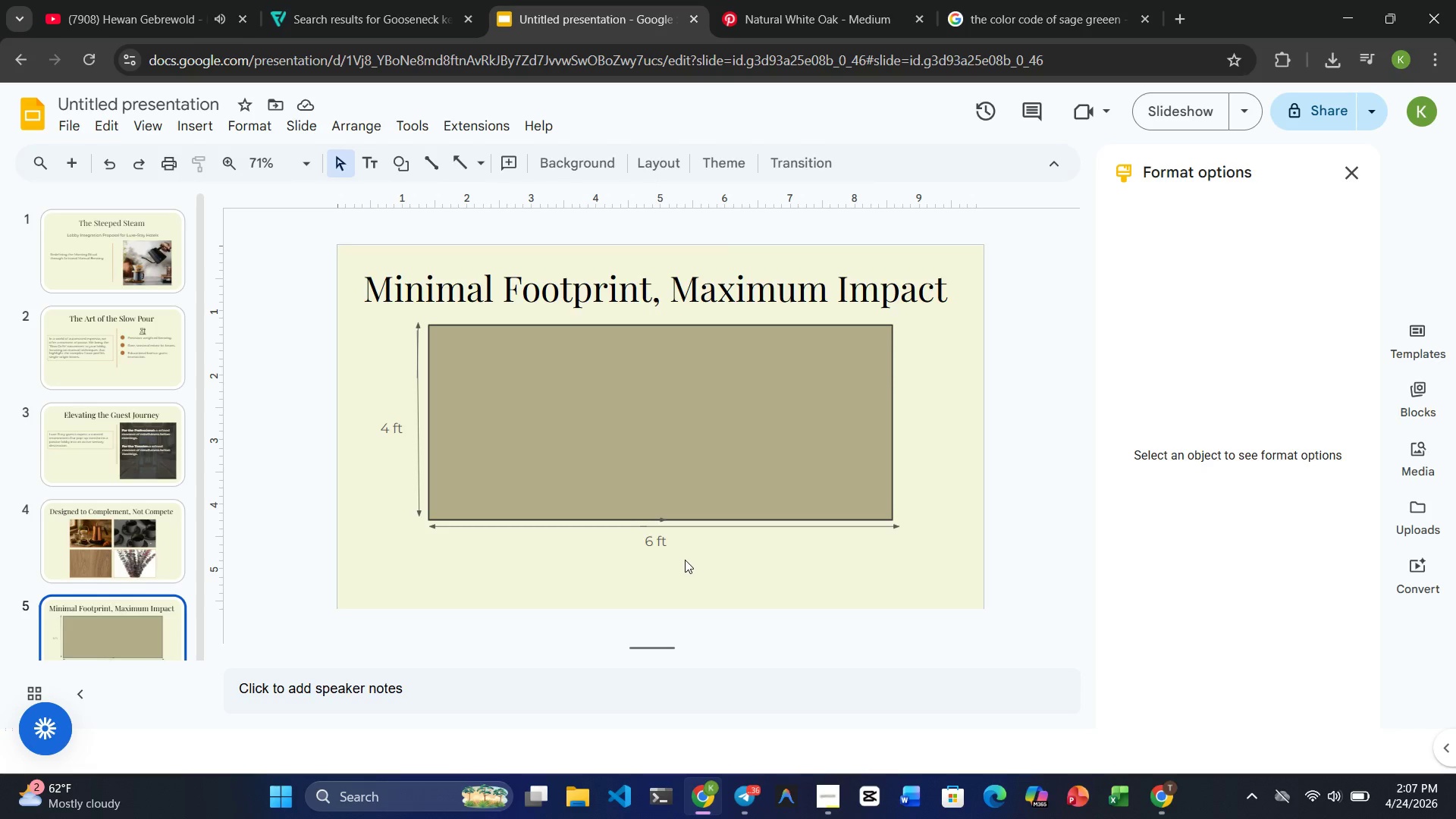 
wait(6.69)
 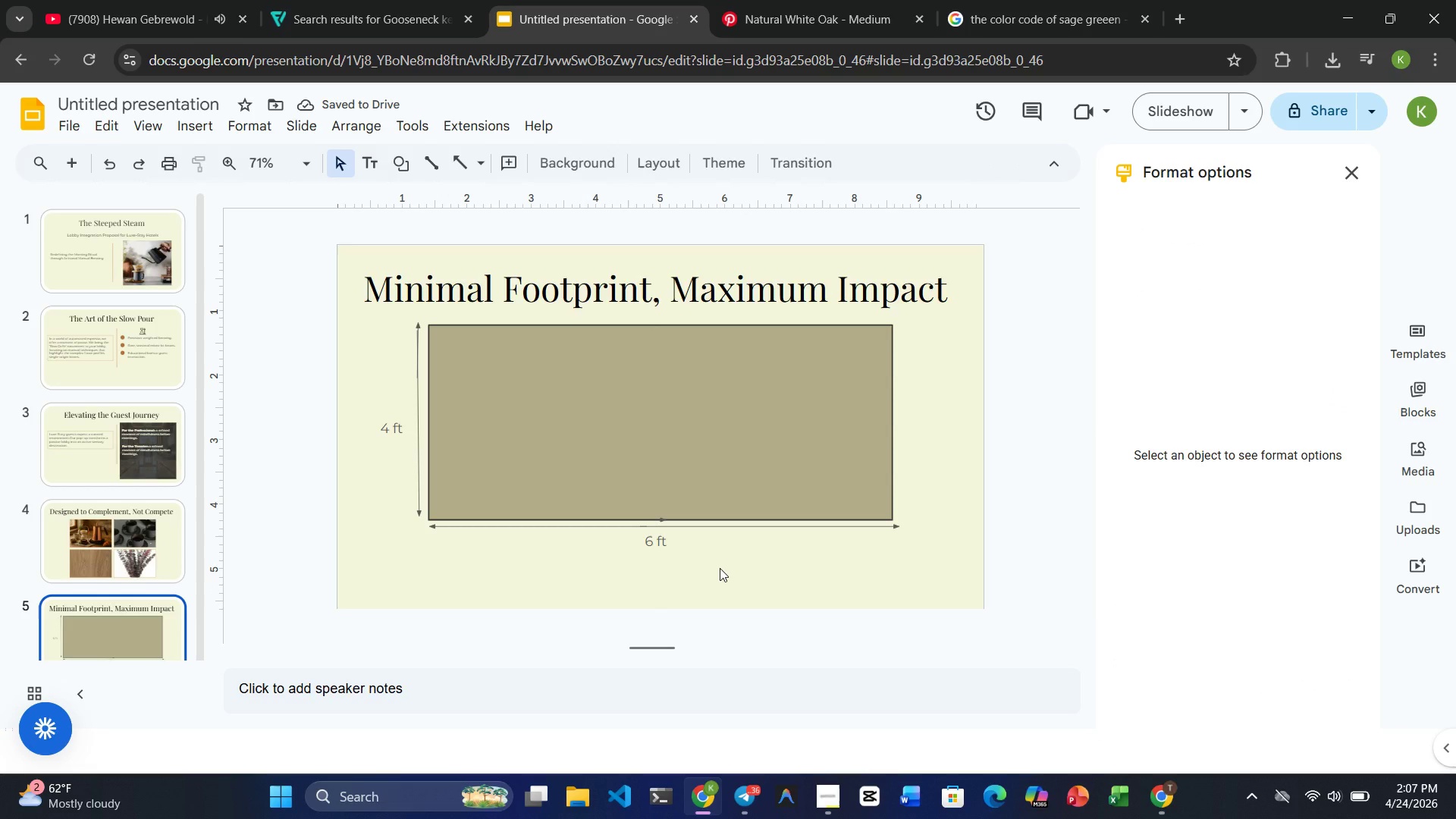 
left_click([664, 545])
 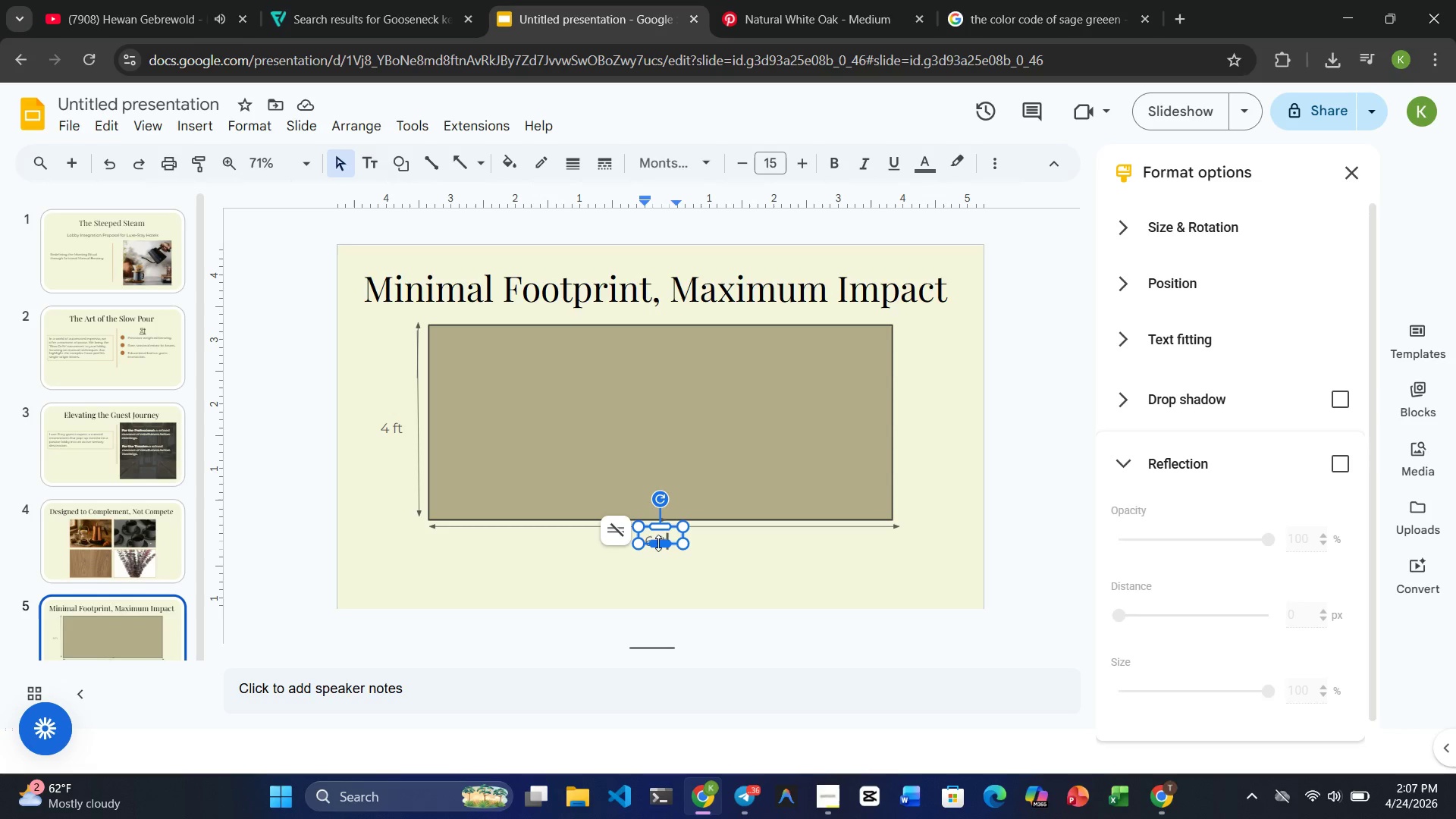 
left_click_drag(start_coordinate=[658, 542], to_coordinate=[658, 554])
 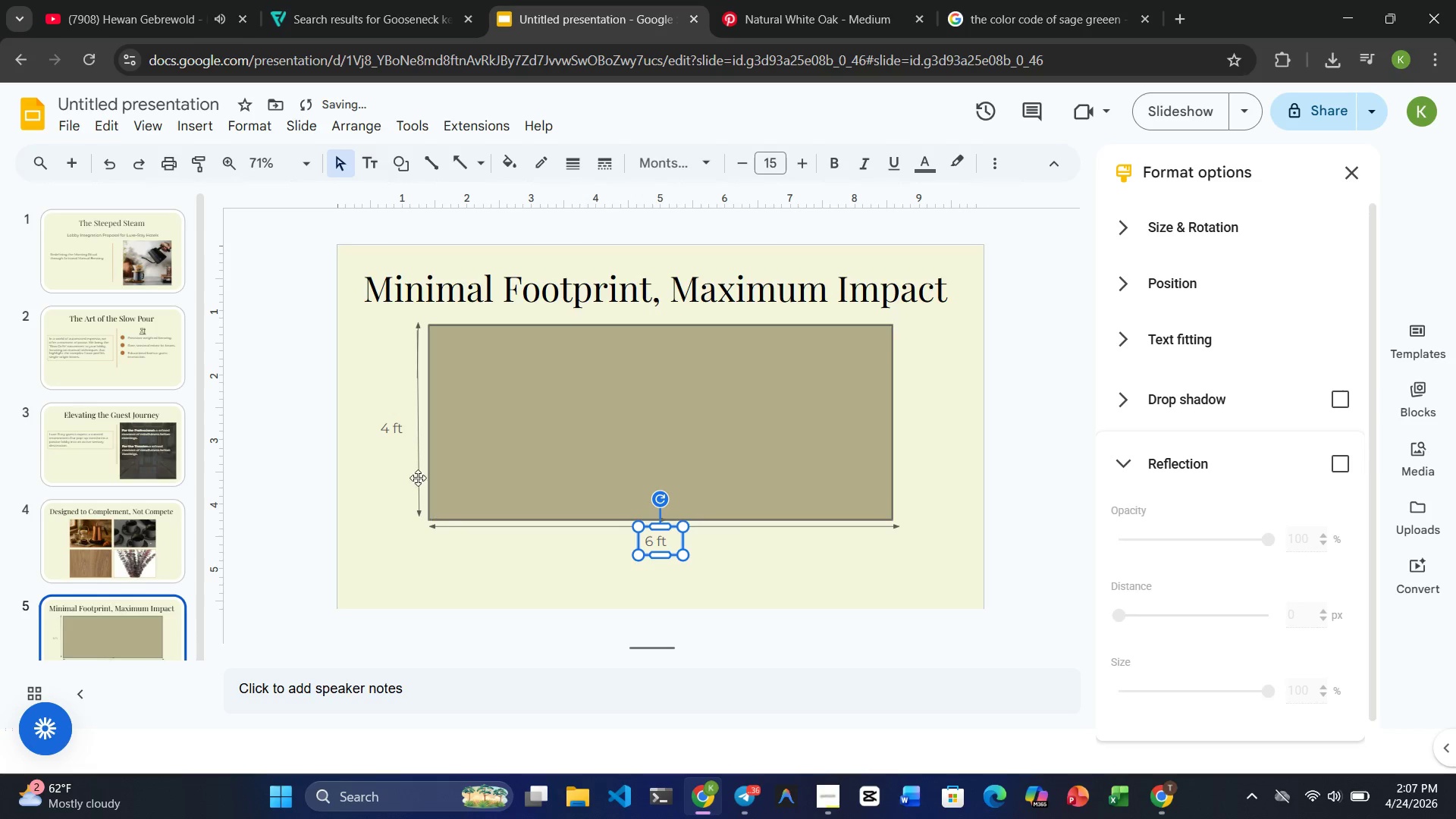 
left_click([388, 423])
 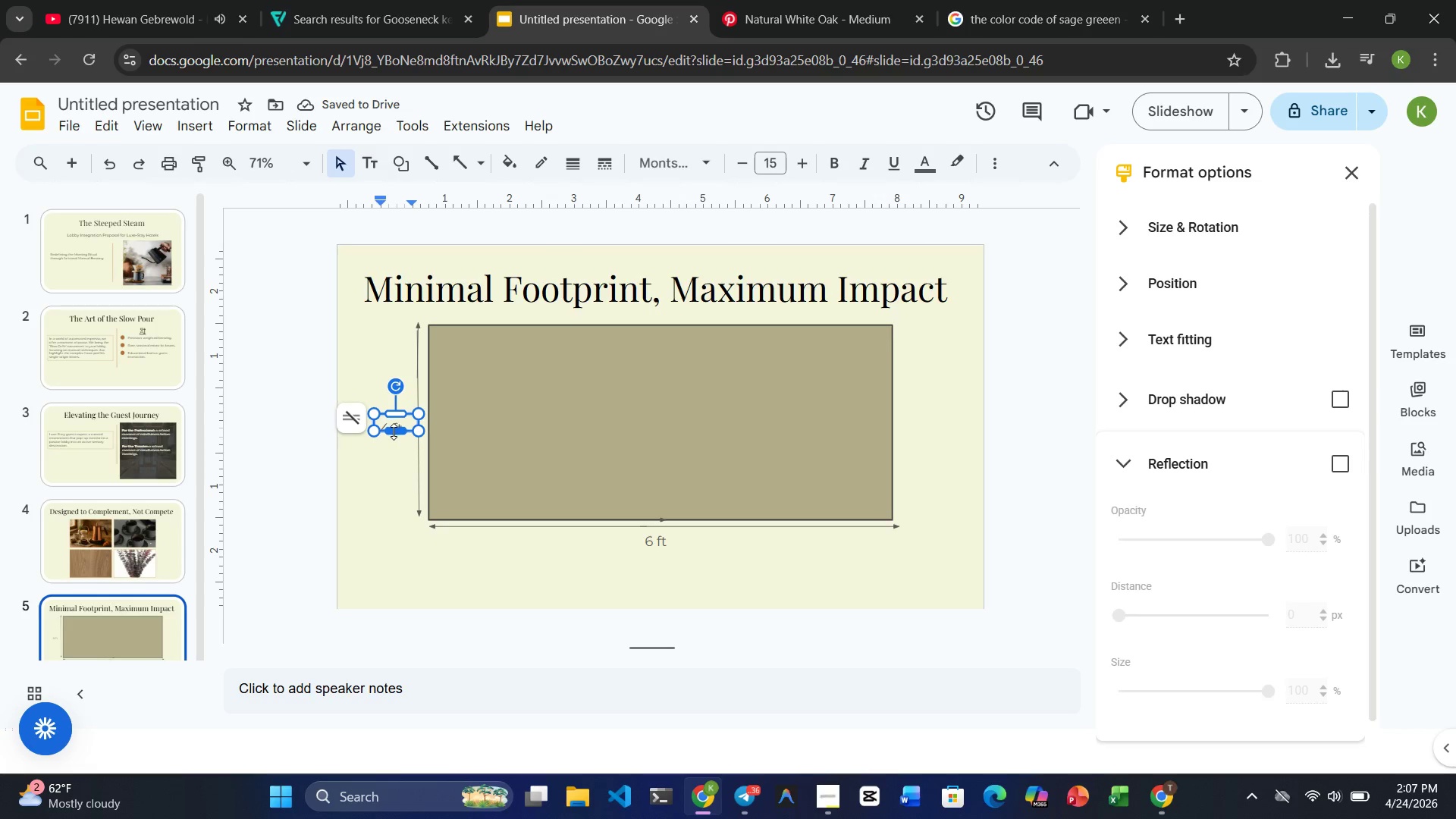 
left_click_drag(start_coordinate=[394, 432], to_coordinate=[394, 444])
 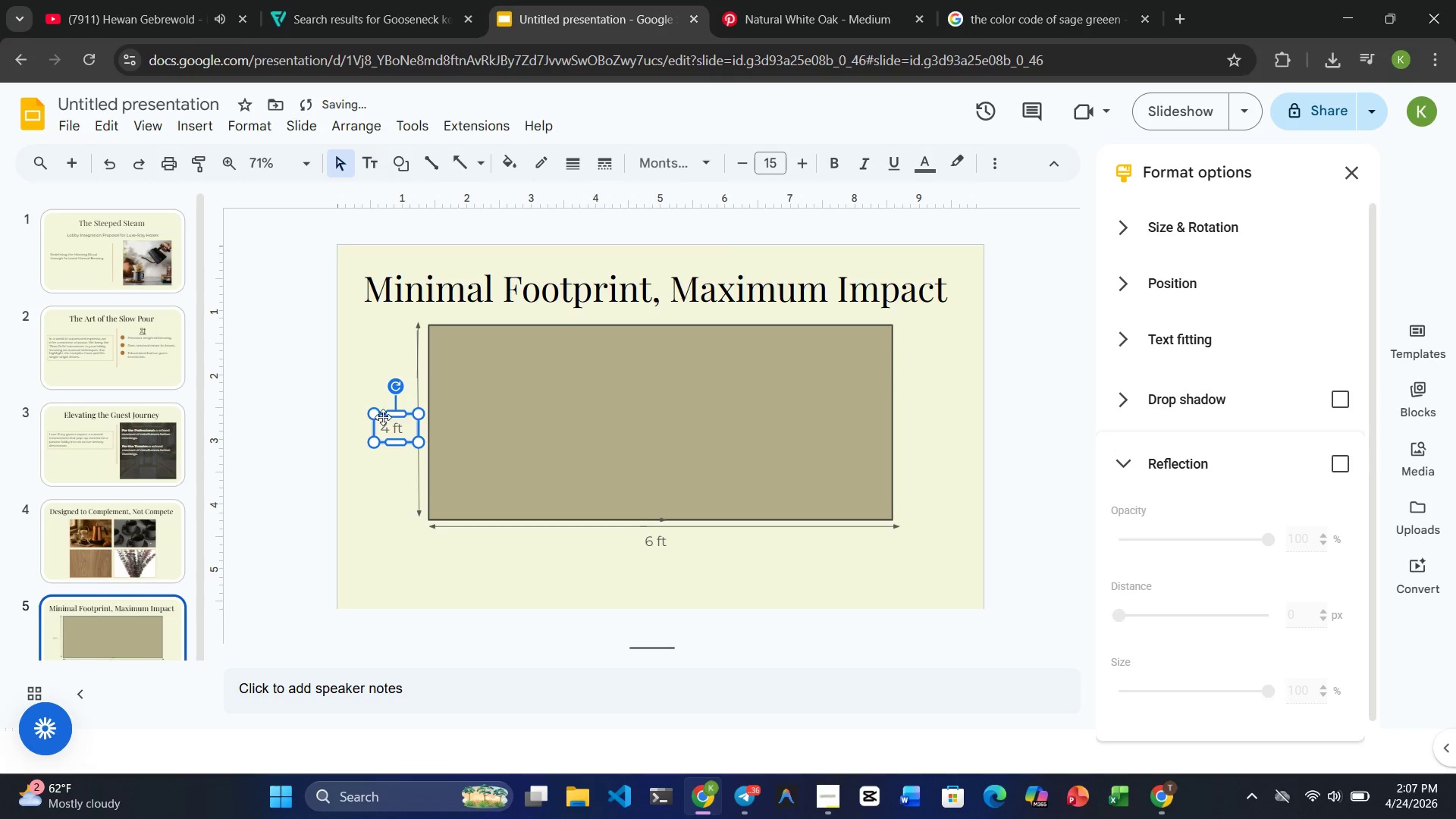 
left_click_drag(start_coordinate=[383, 415], to_coordinate=[390, 416])
 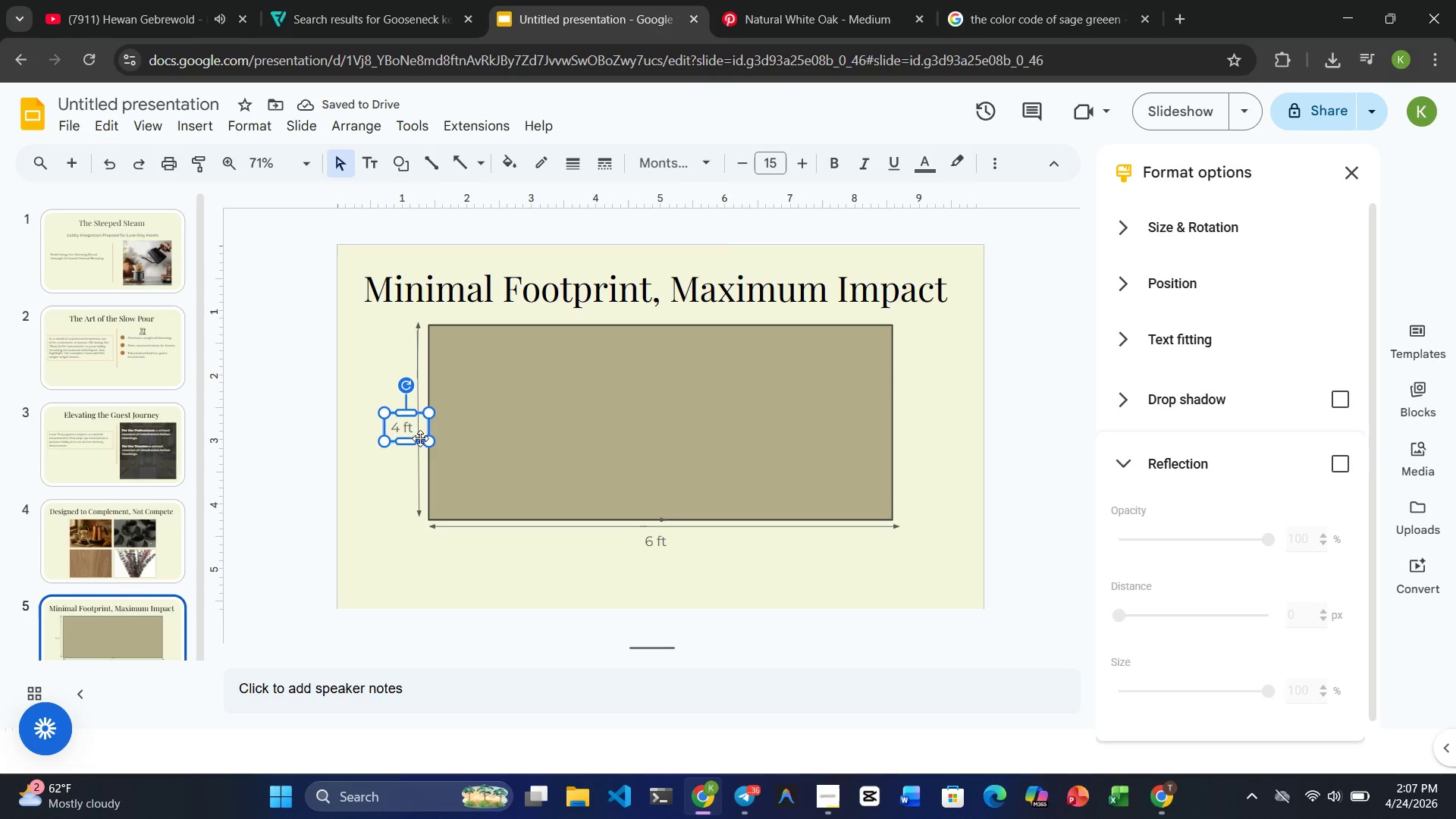 
wait(5.03)
 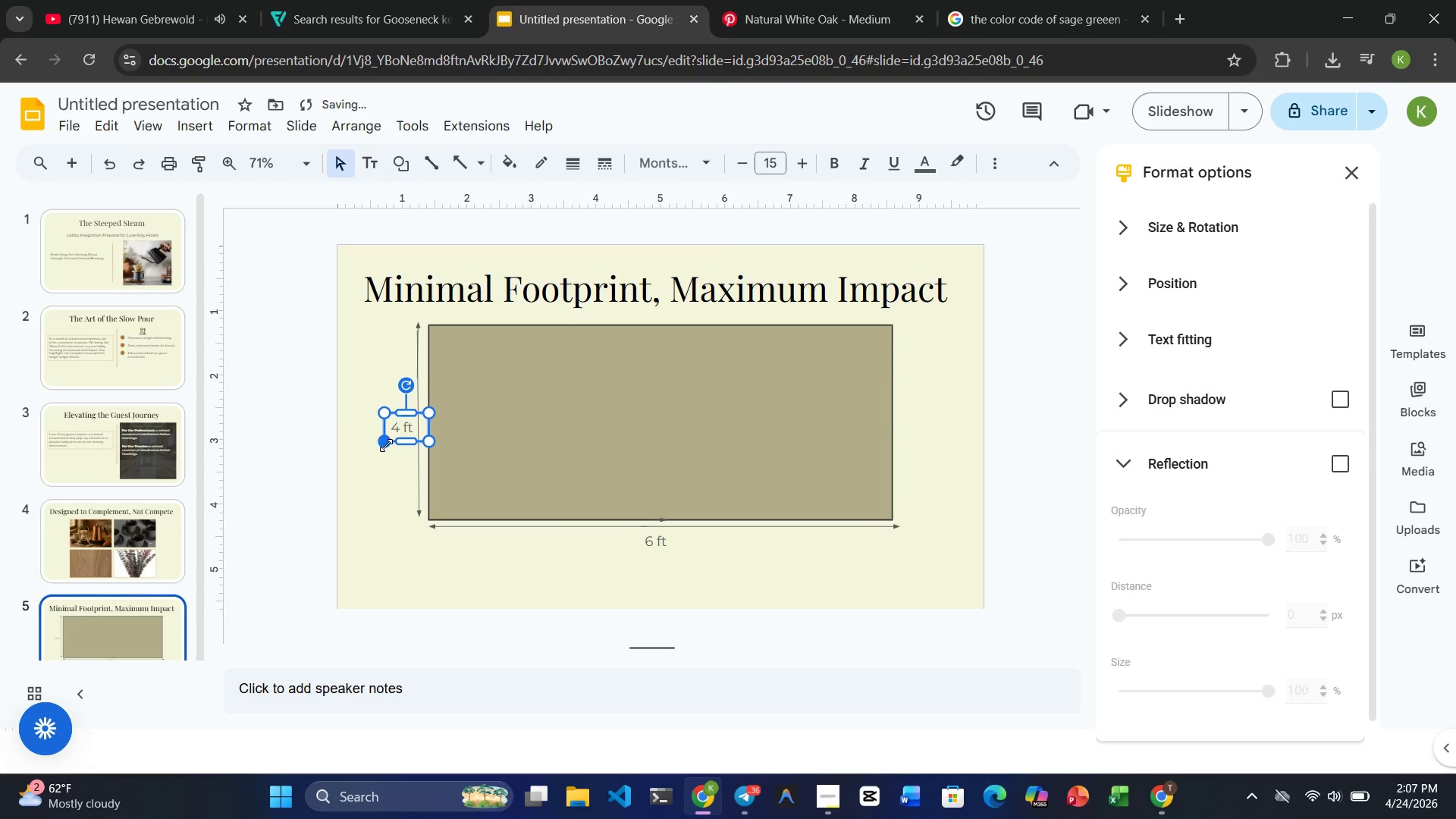 
left_click_drag(start_coordinate=[429, 428], to_coordinate=[425, 428])
 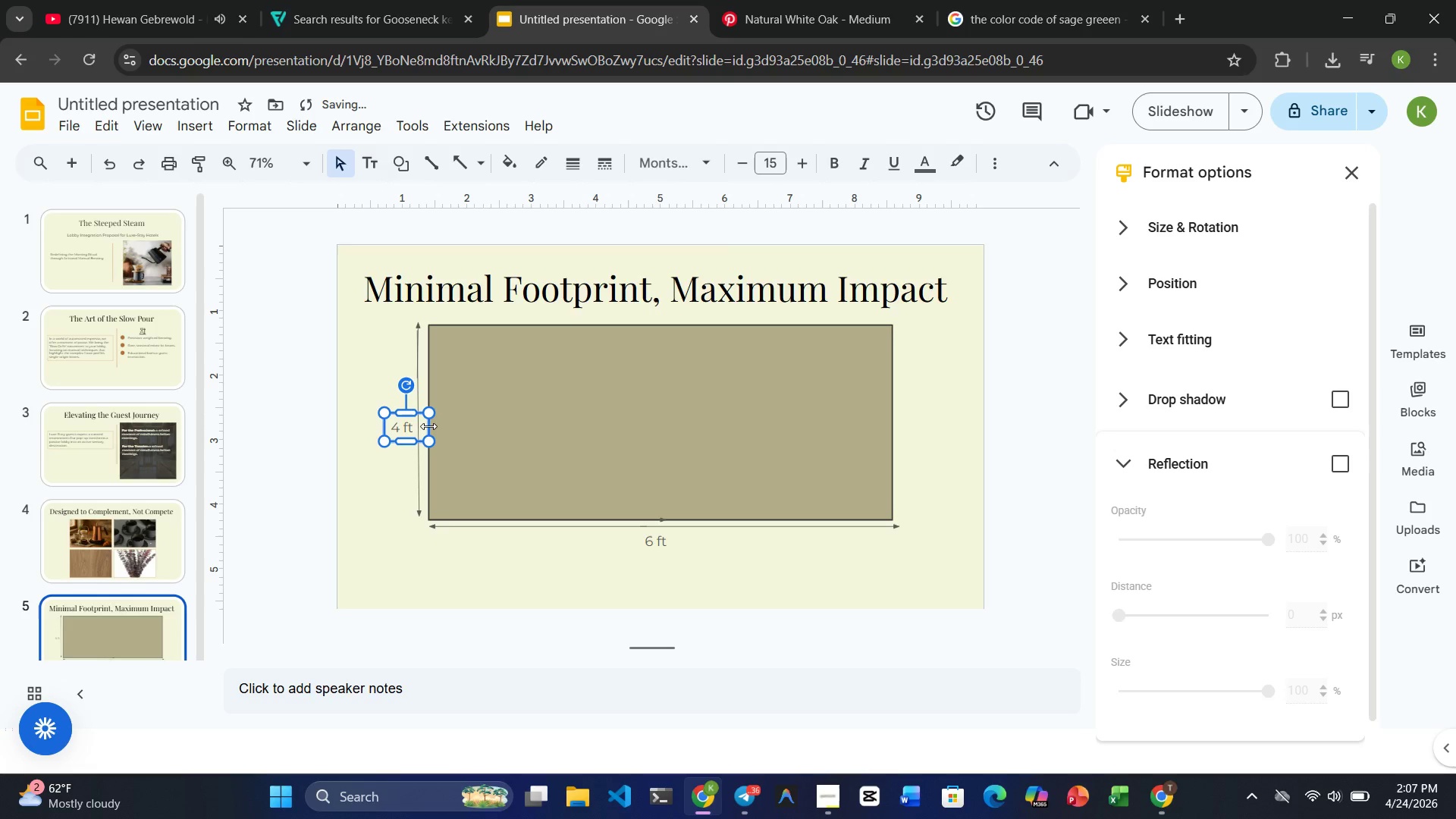 
left_click_drag(start_coordinate=[429, 425], to_coordinate=[418, 426])
 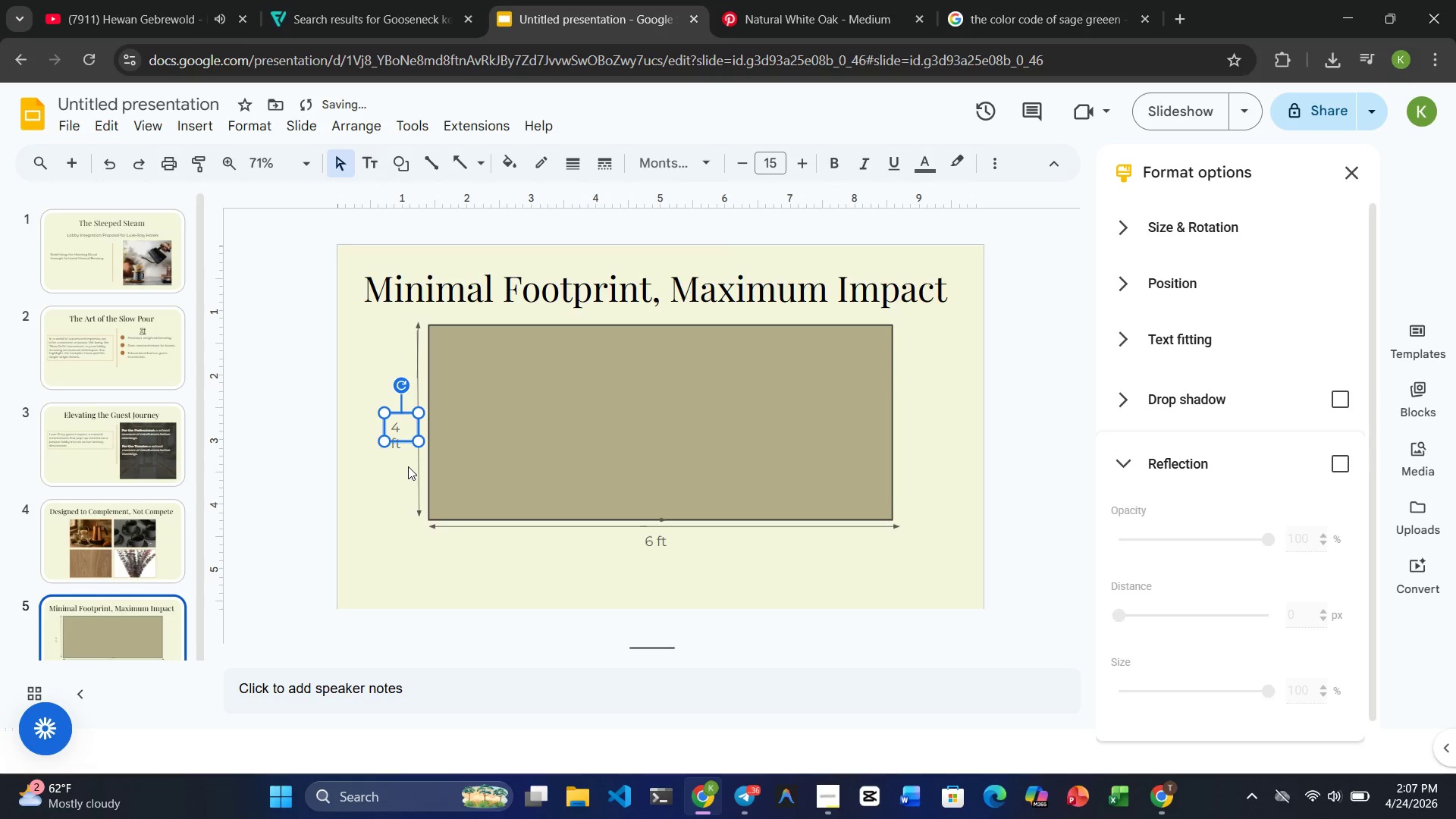 
left_click([403, 474])
 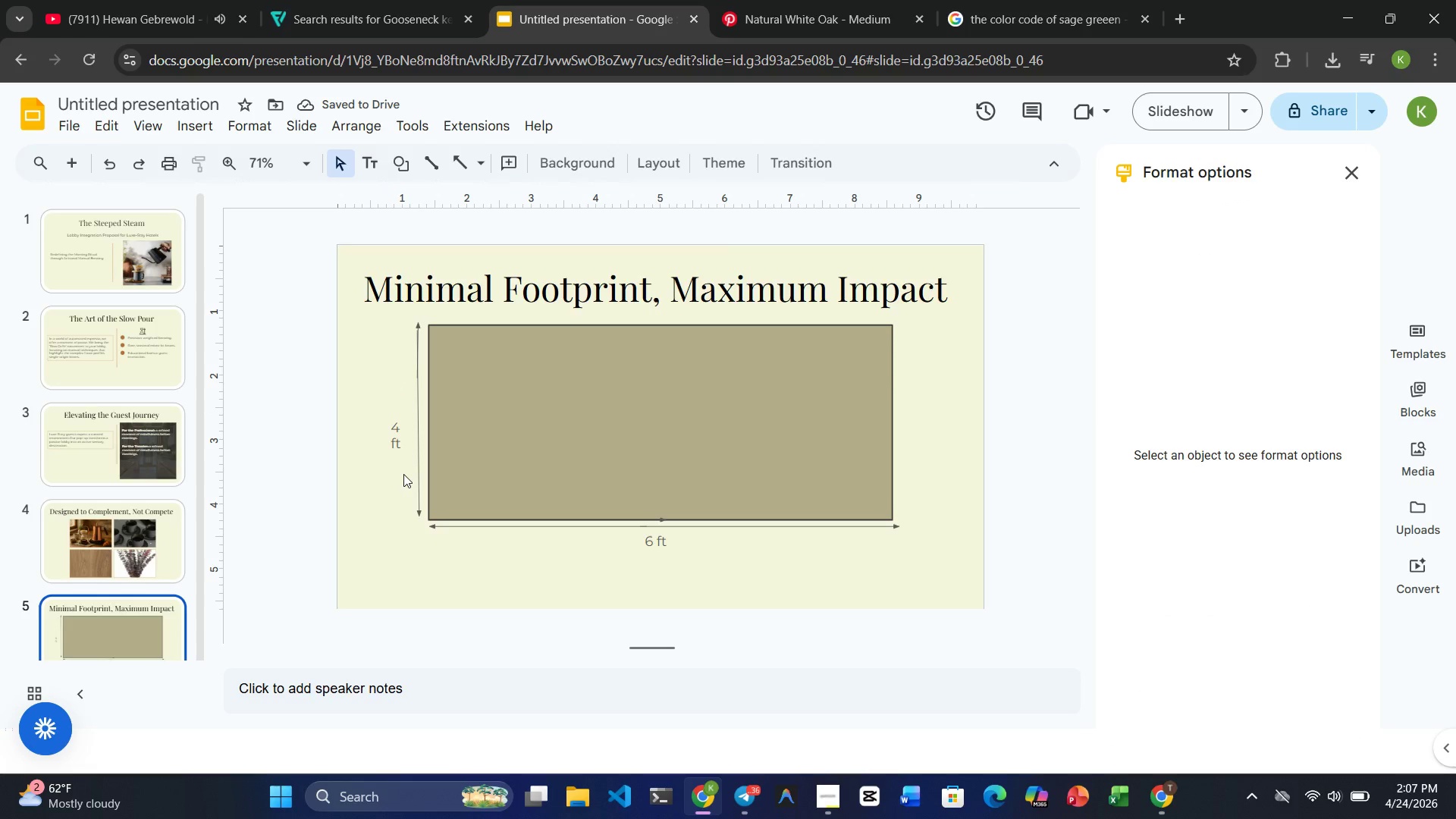 
key(Control+Z)
 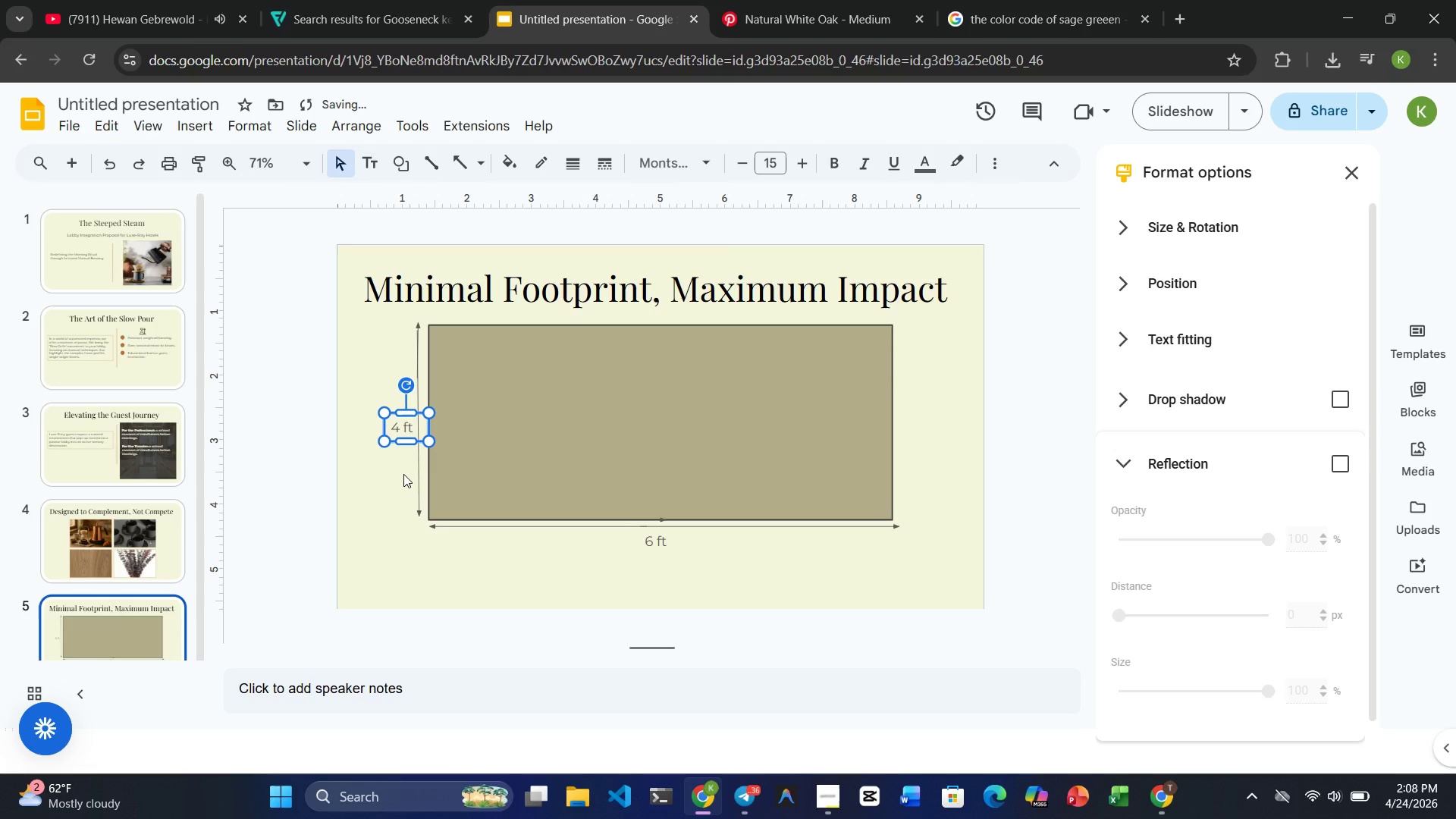 
key(Control+Z)
 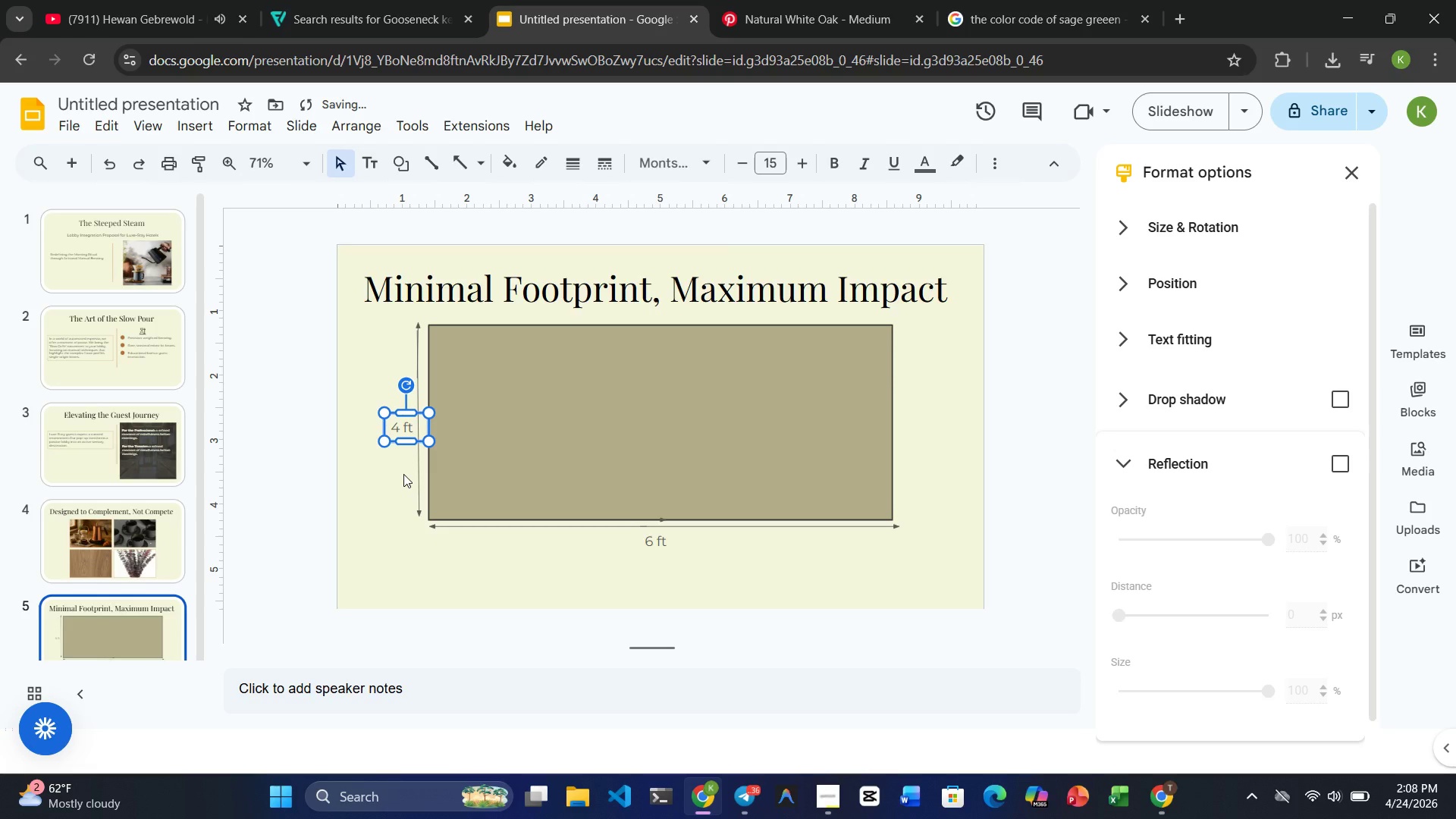 
left_click([409, 553])
 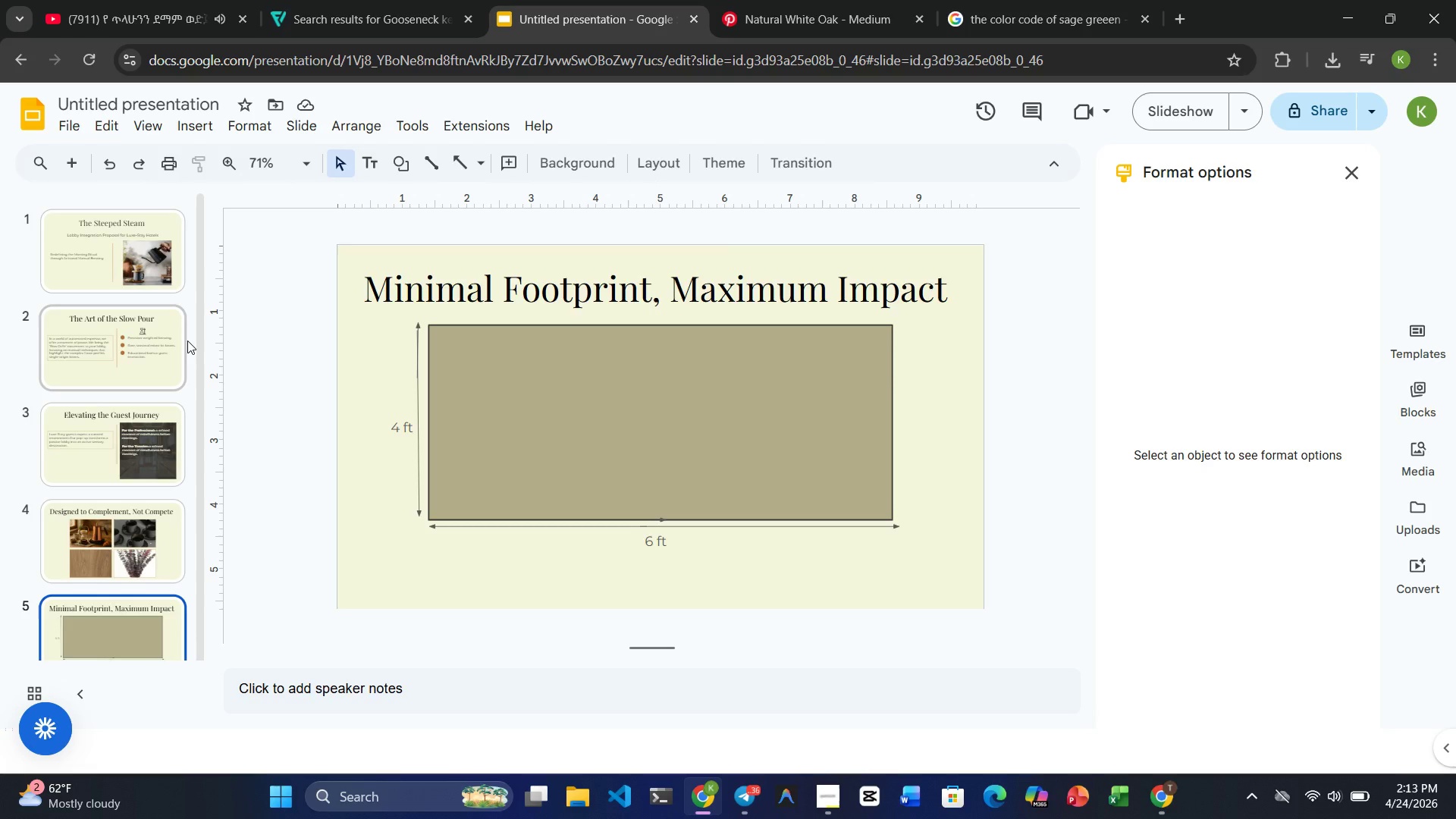 
wait(305.91)
 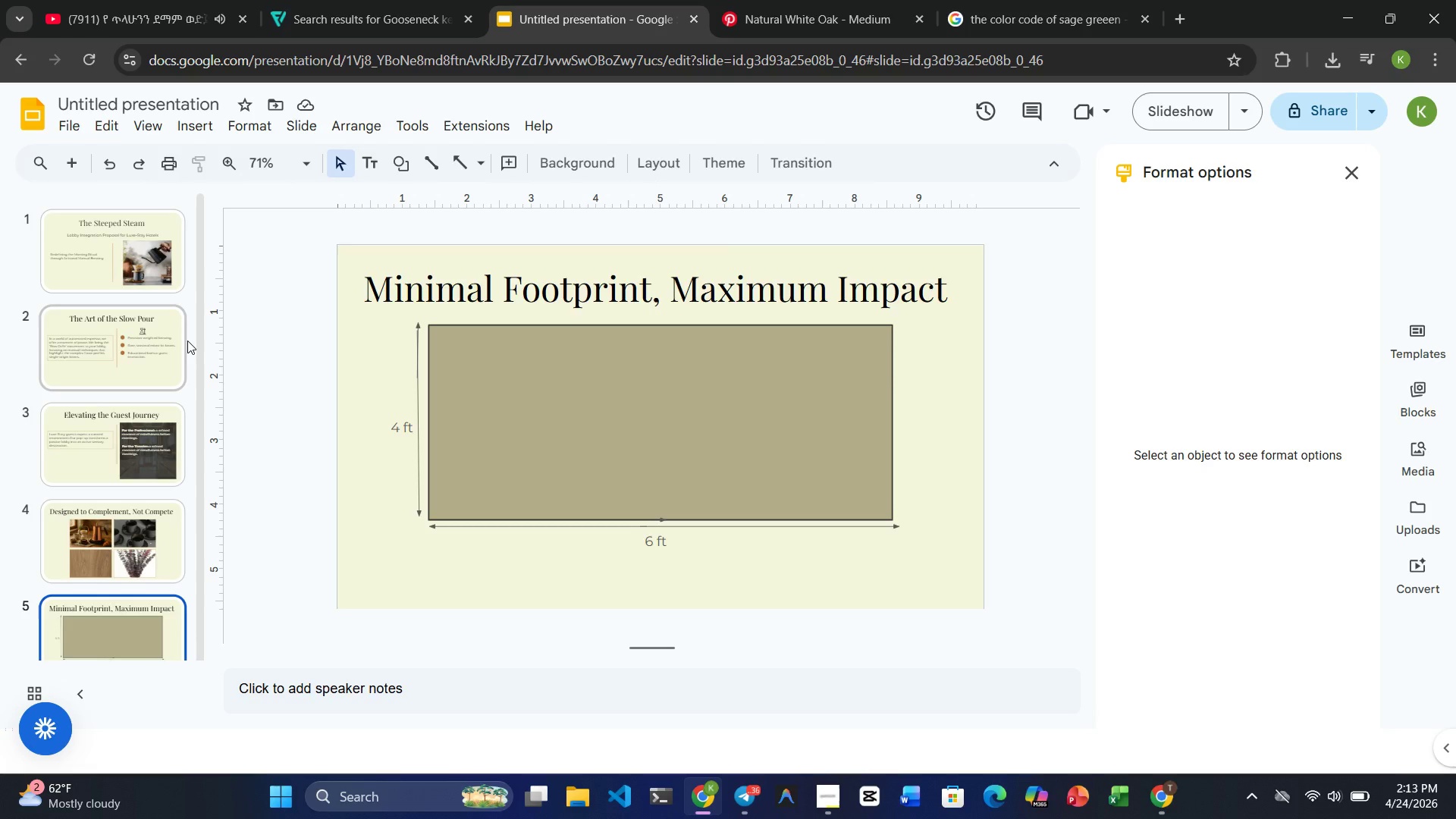 
left_click([188, 126])
 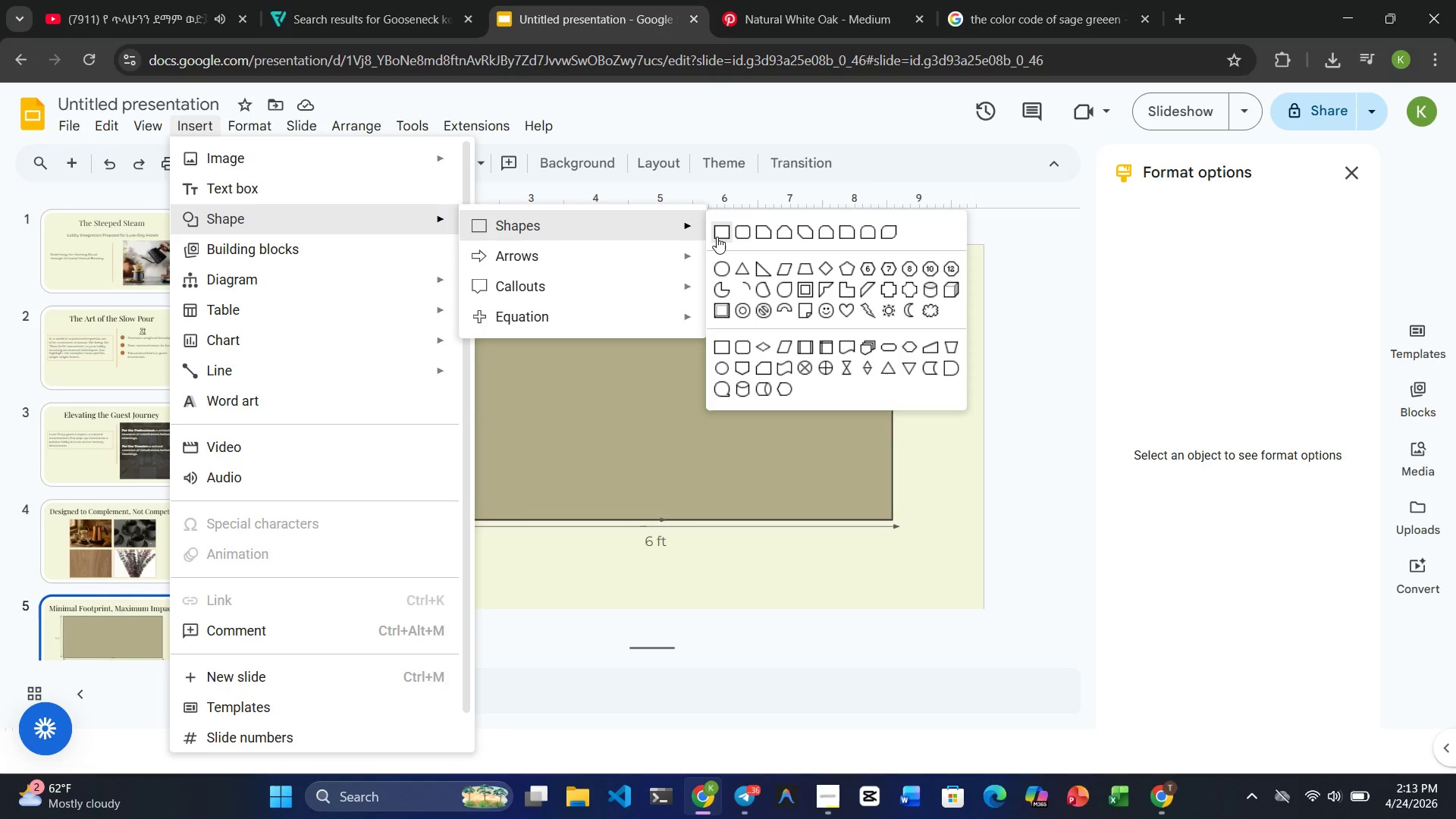 
left_click([725, 265])
 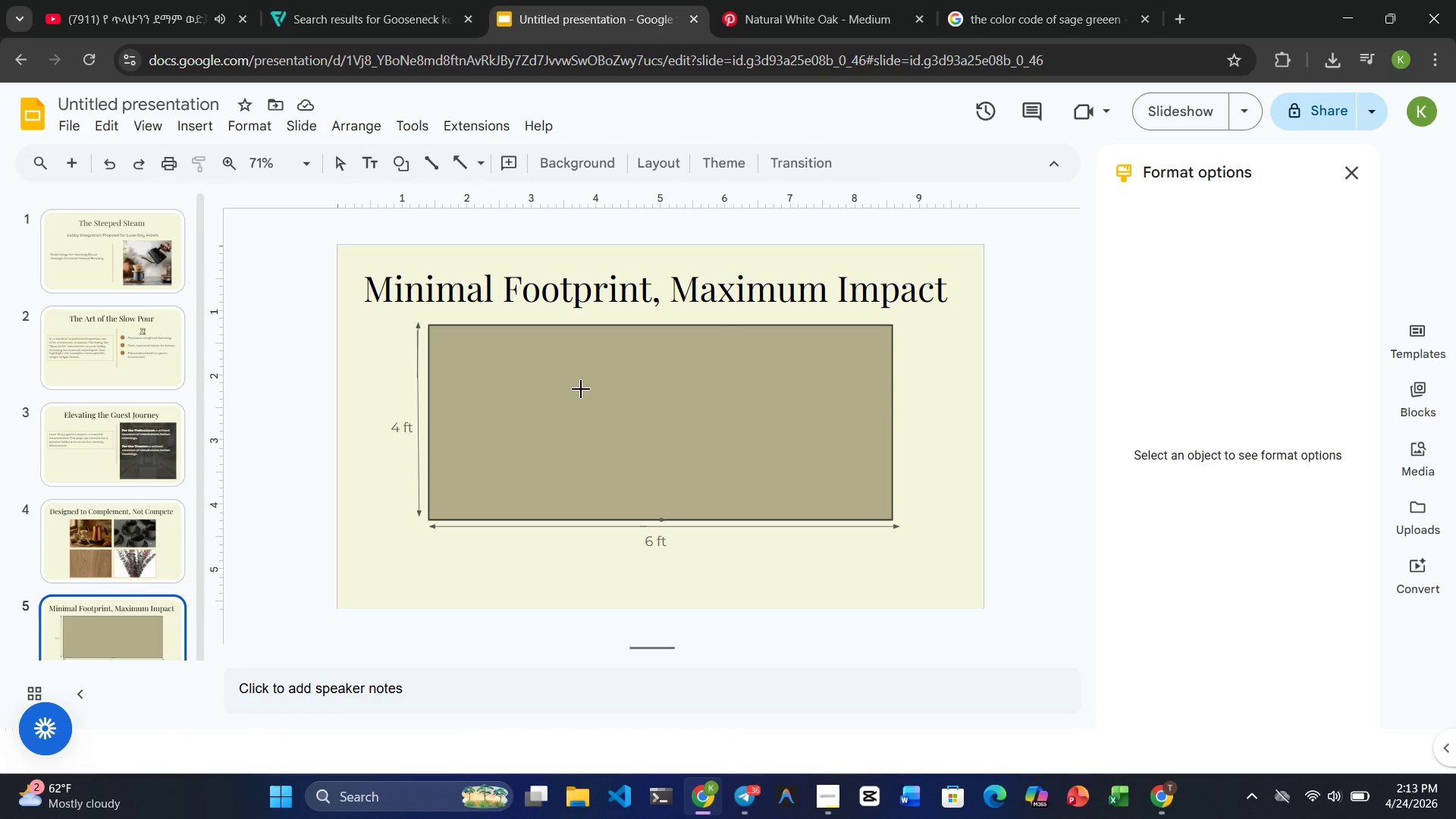 
hold_key(key=ShiftRight, duration=0.58)
 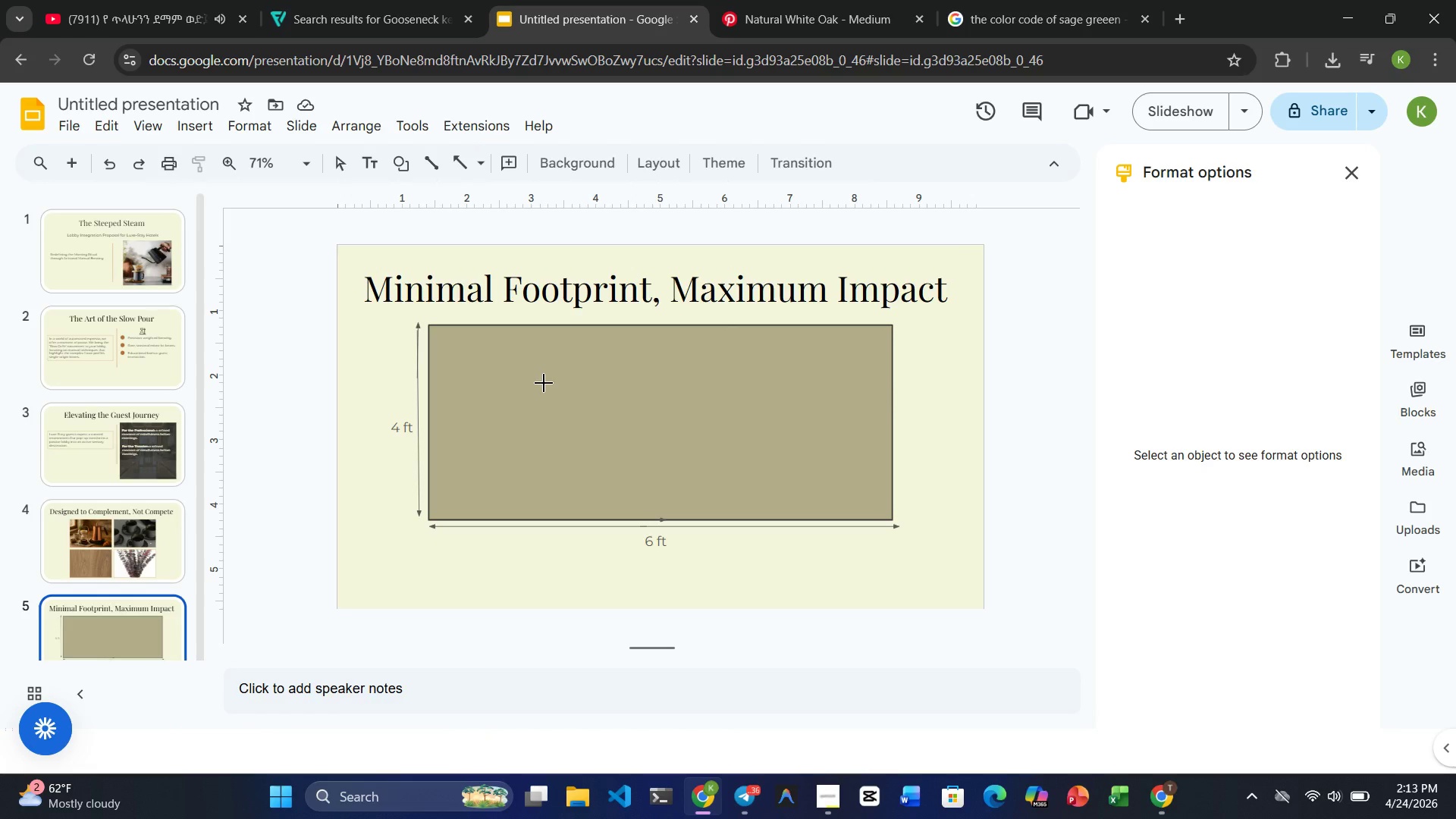 
left_click_drag(start_coordinate=[544, 383], to_coordinate=[591, 432])
 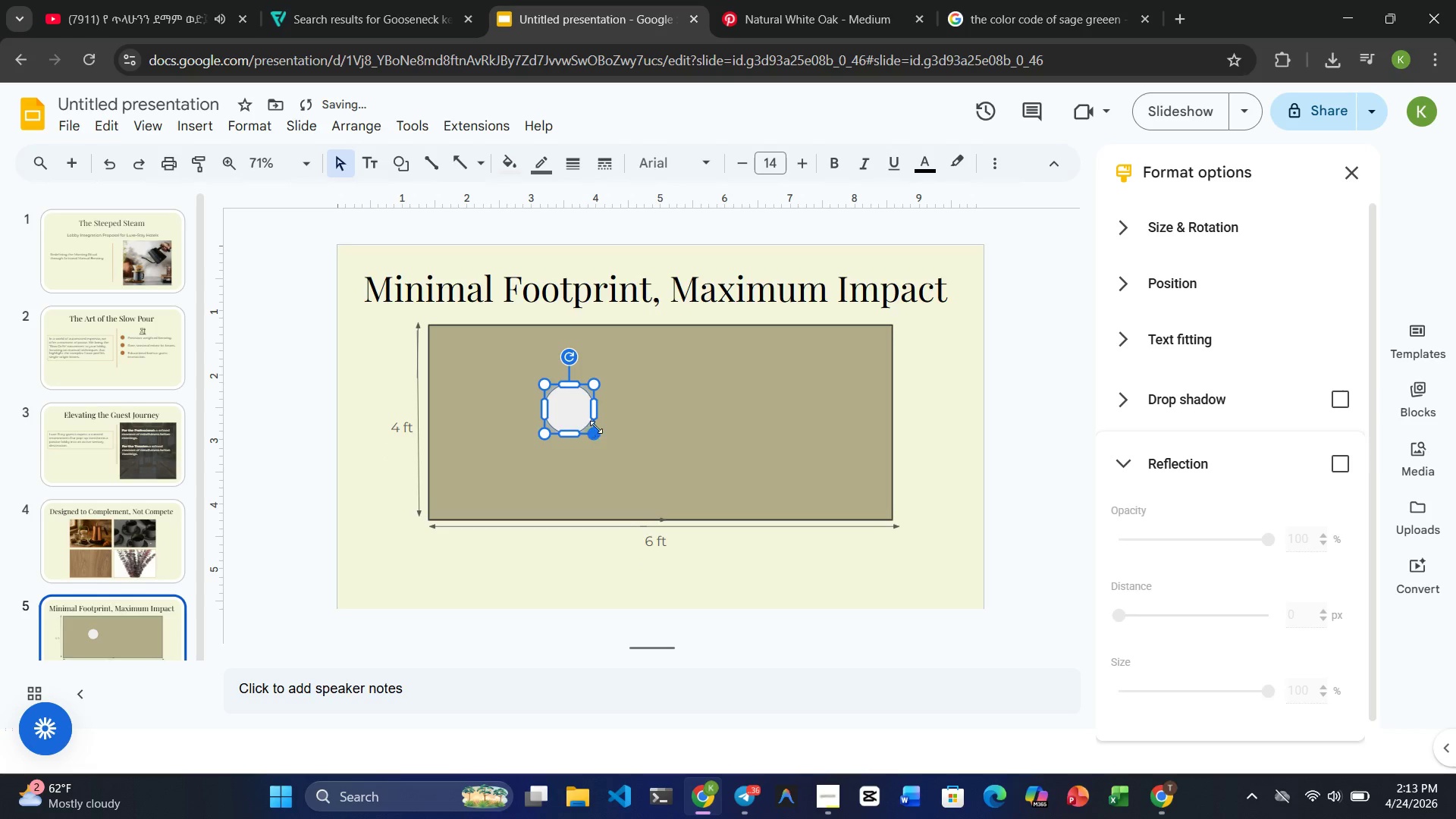 
hold_key(key=ShiftRight, duration=9.16)
 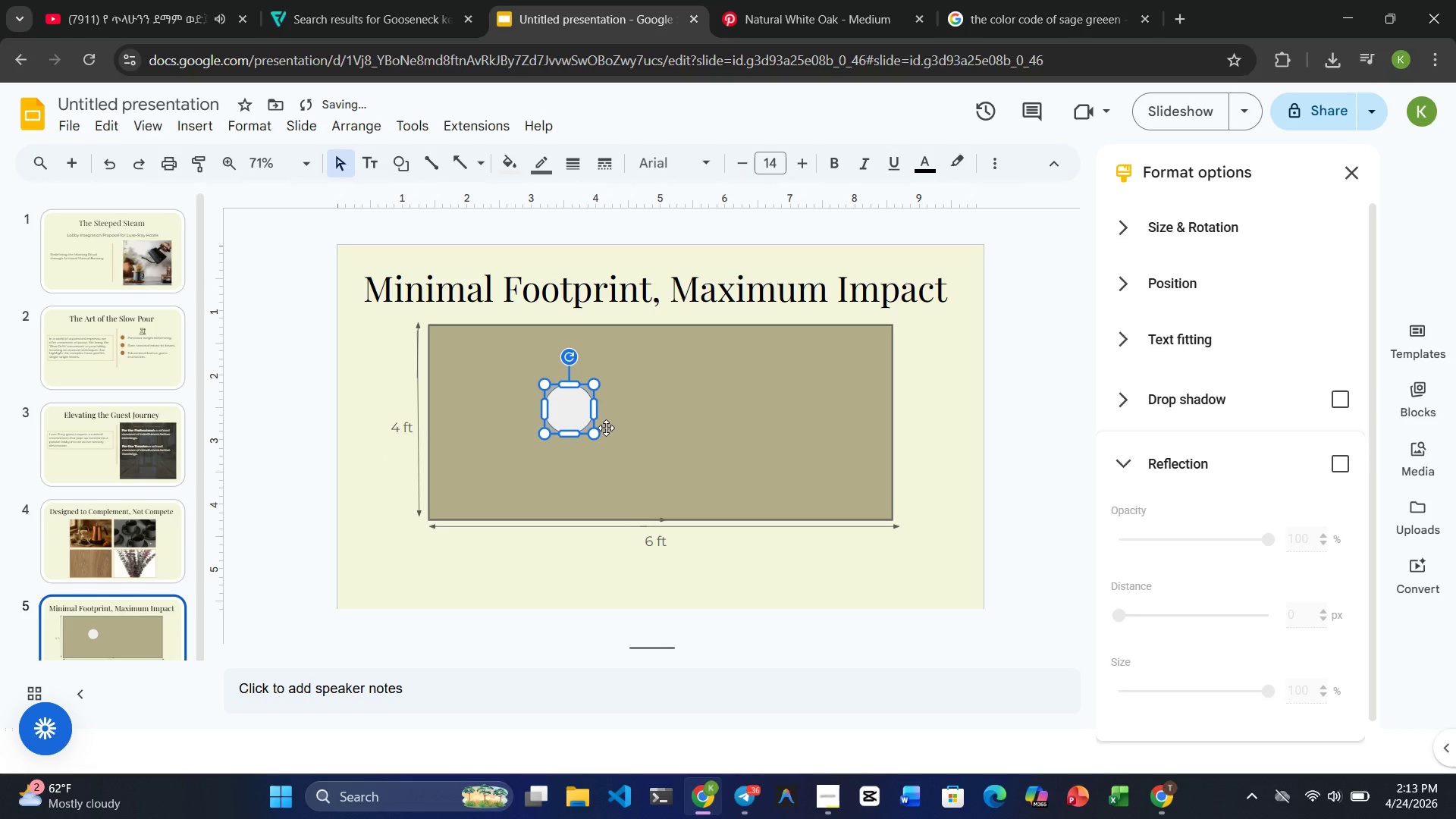 
key(Control+ControlRight)
 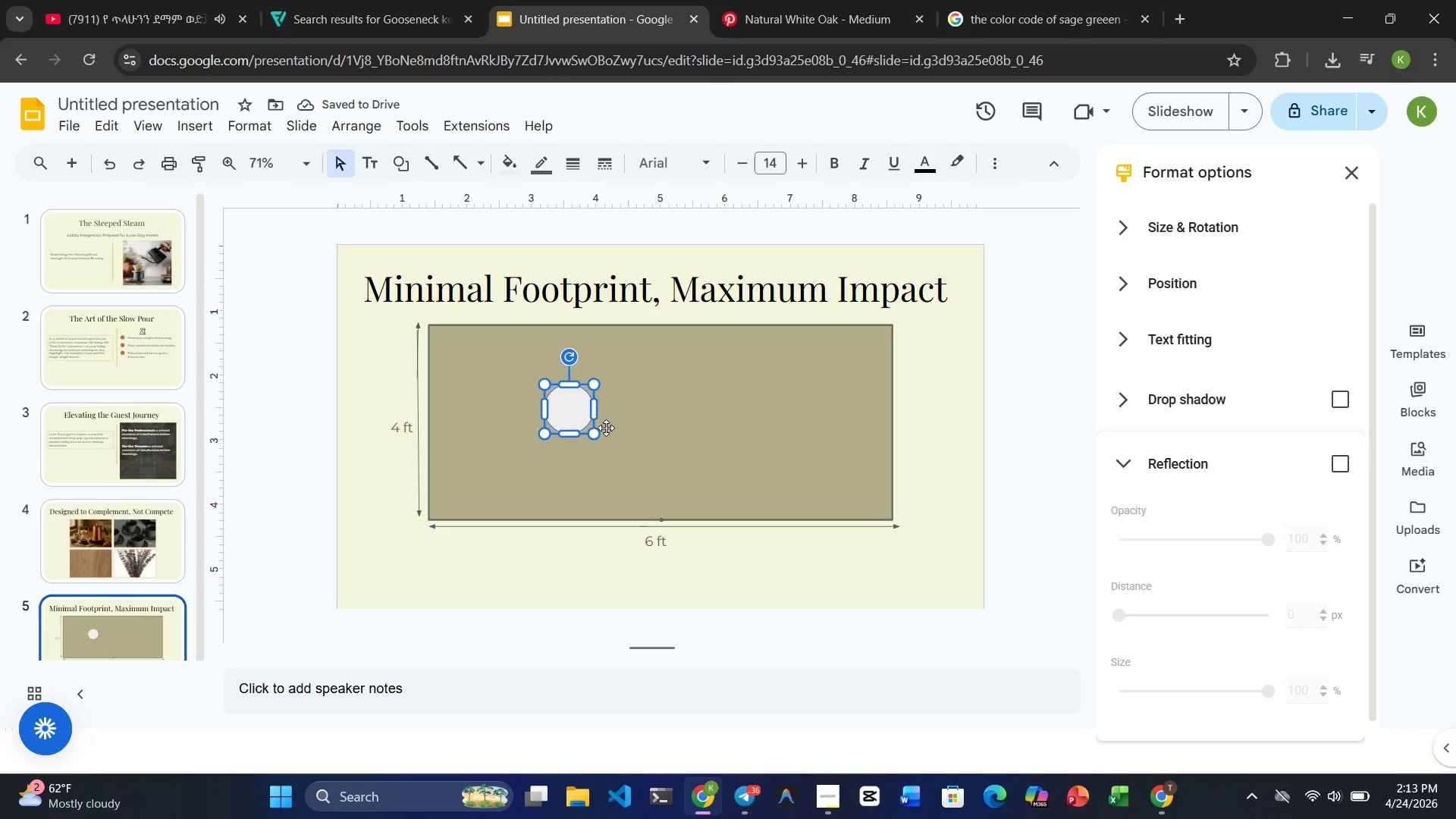 
key(Control+C)
 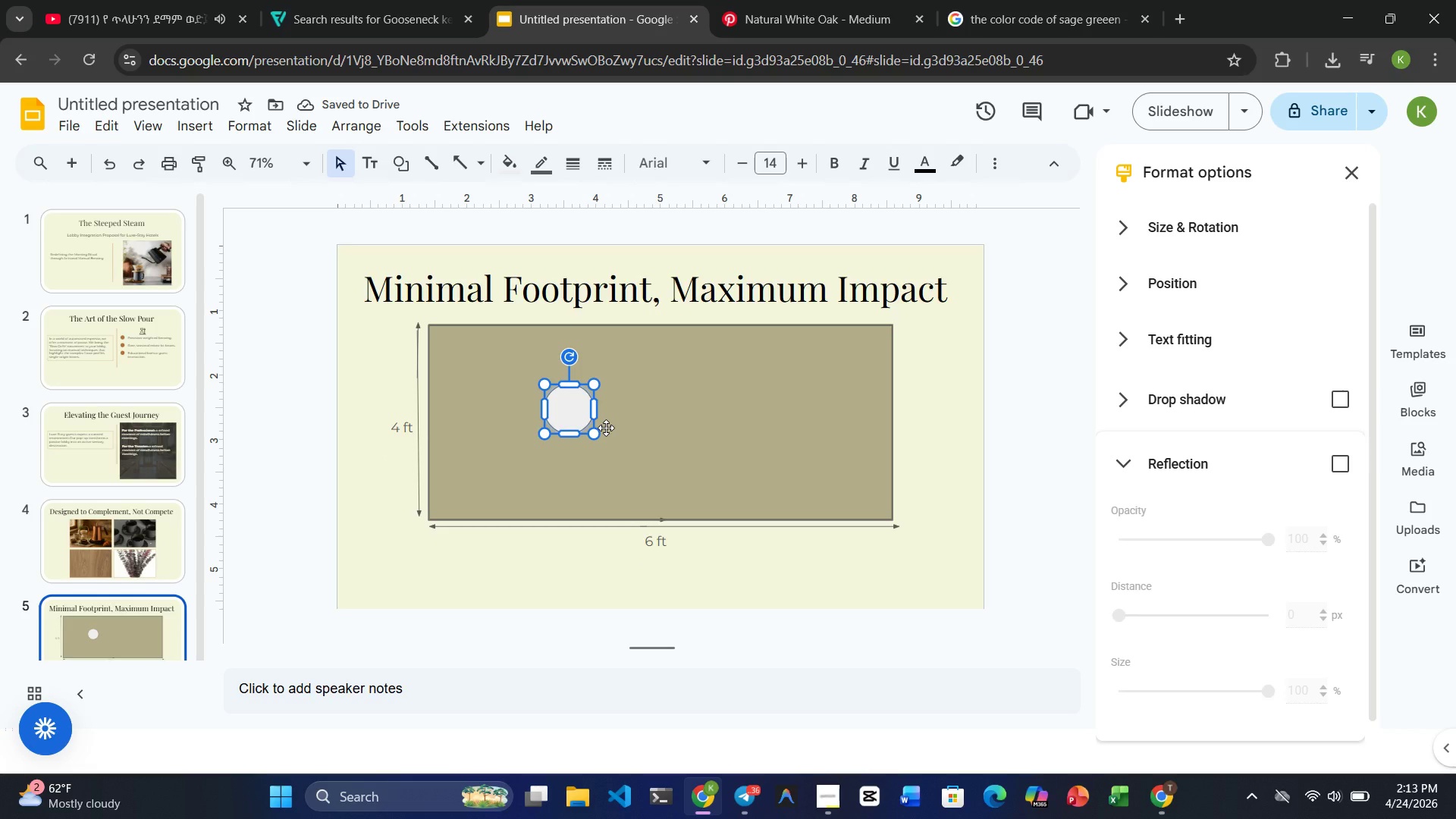 
key(Control+V)
 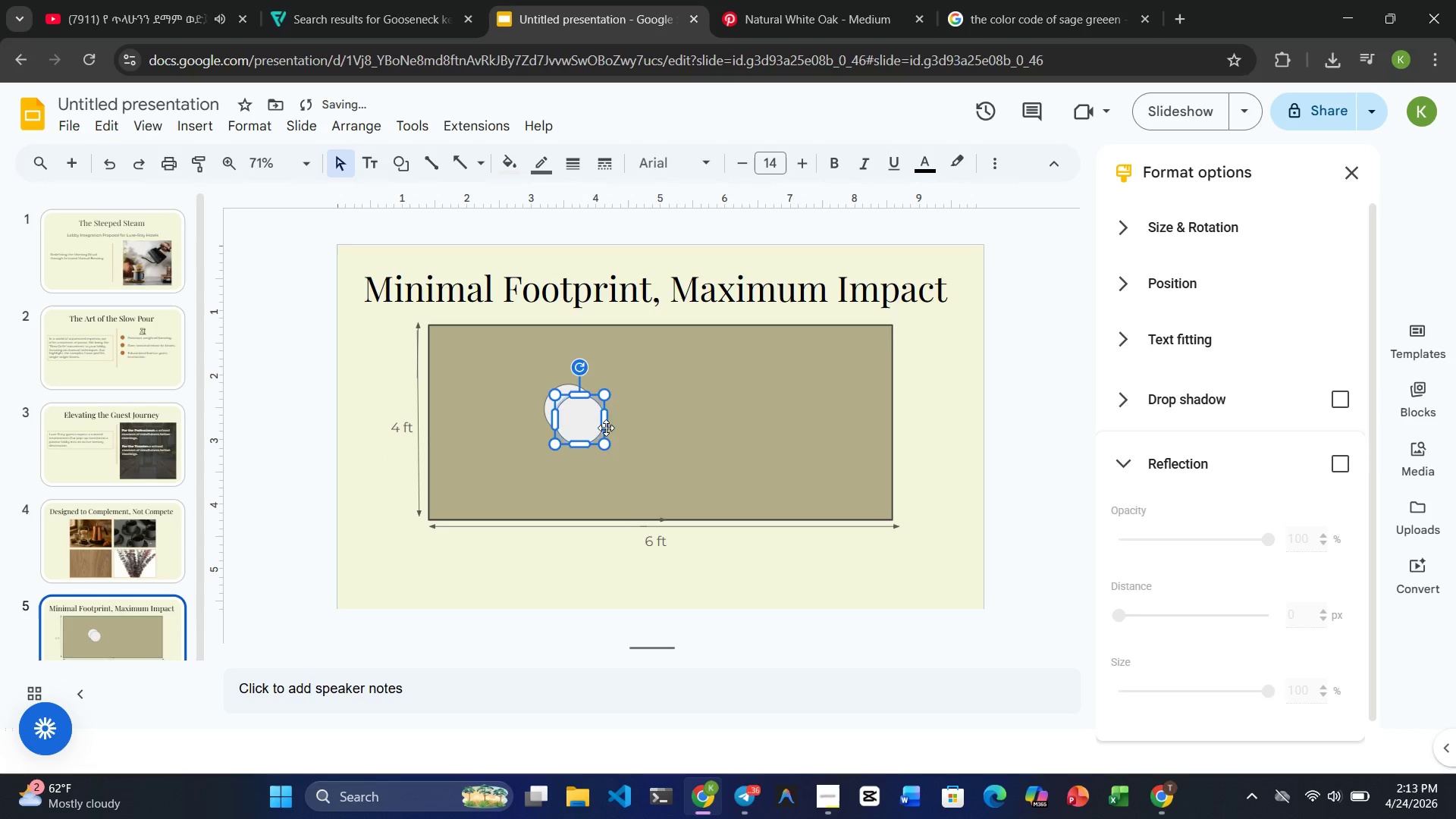 
key(Control+V)
 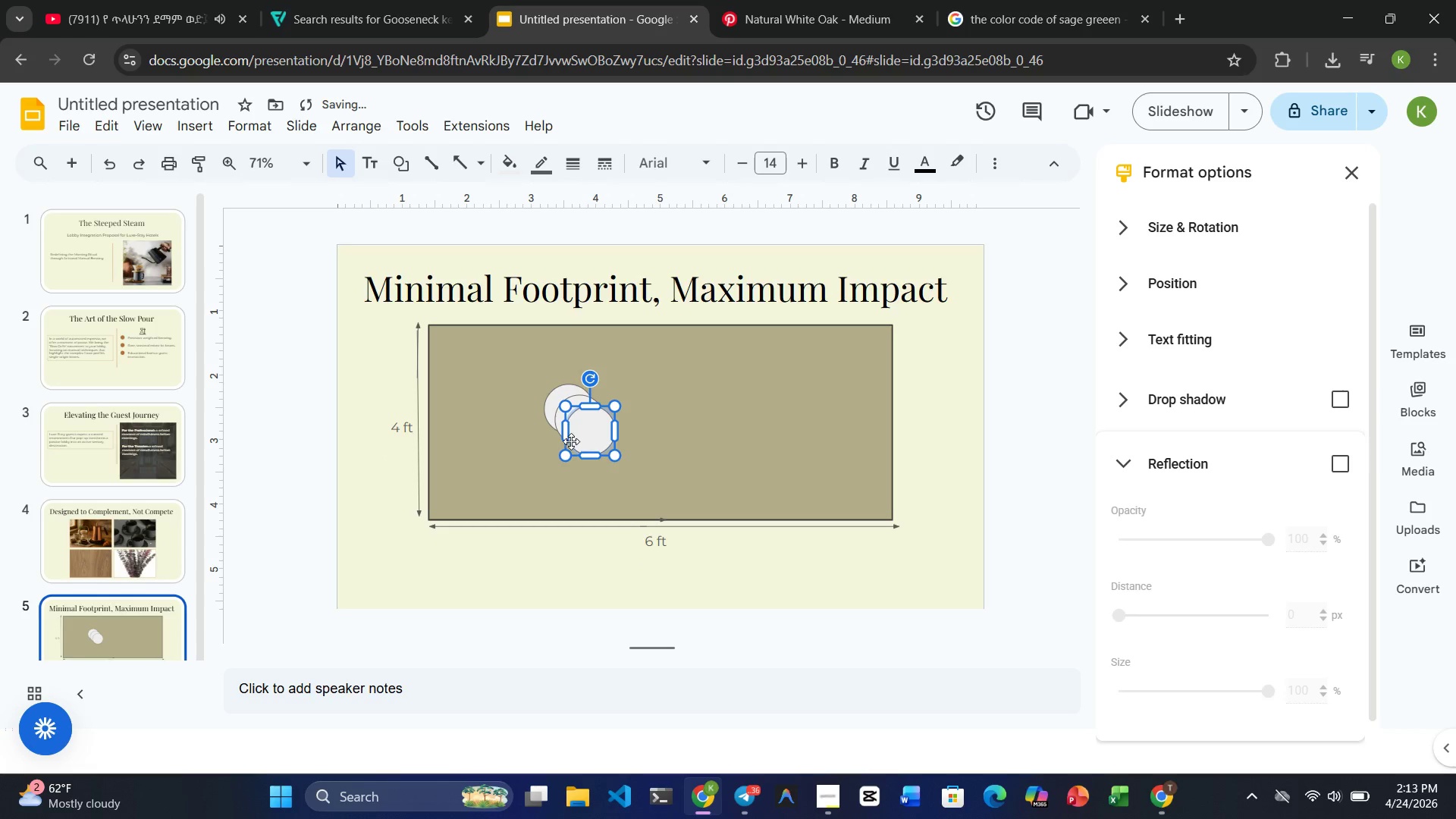 
left_click_drag(start_coordinate=[593, 449], to_coordinate=[747, 437])
 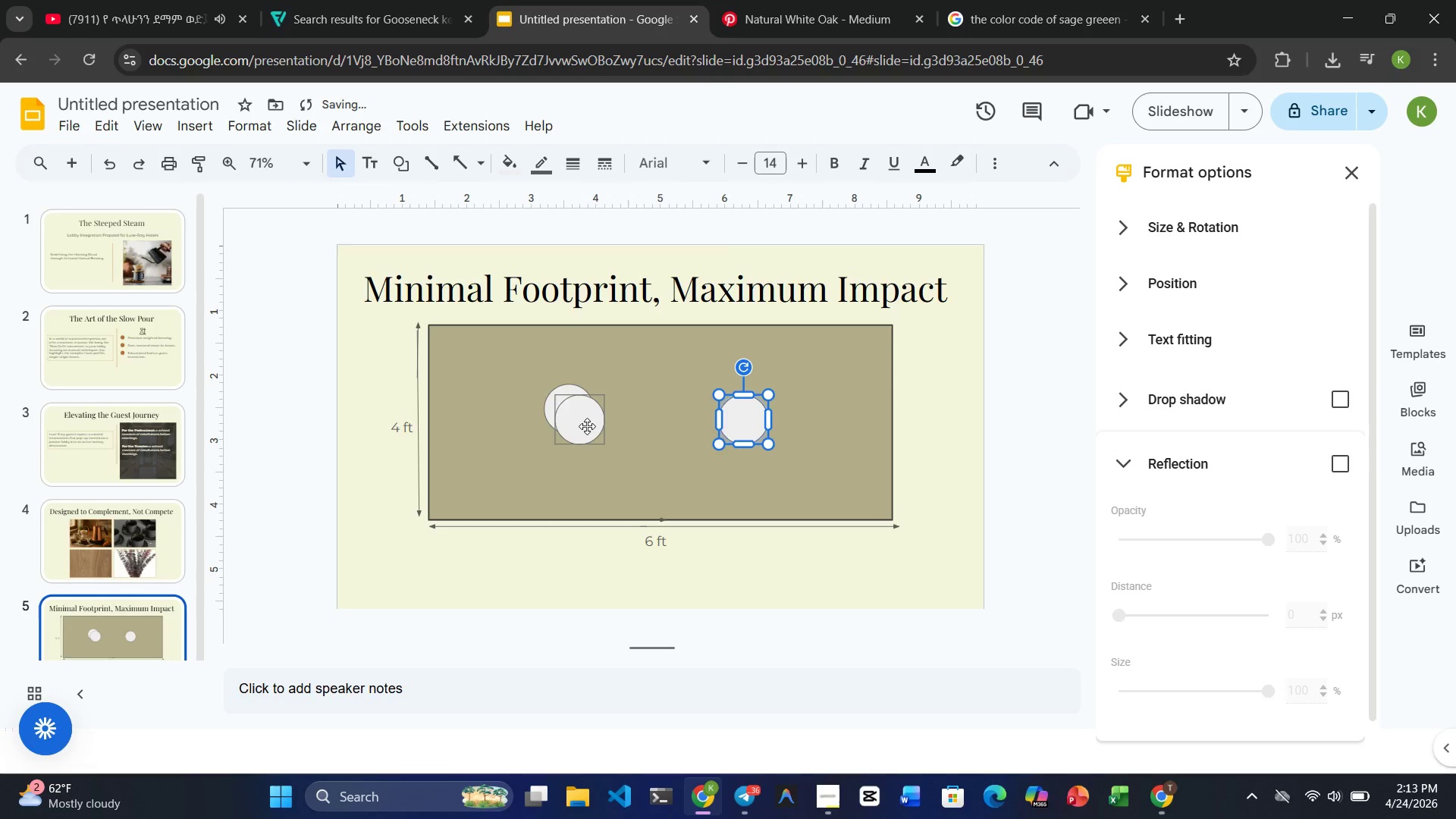 
left_click_drag(start_coordinate=[587, 426], to_coordinate=[686, 428])
 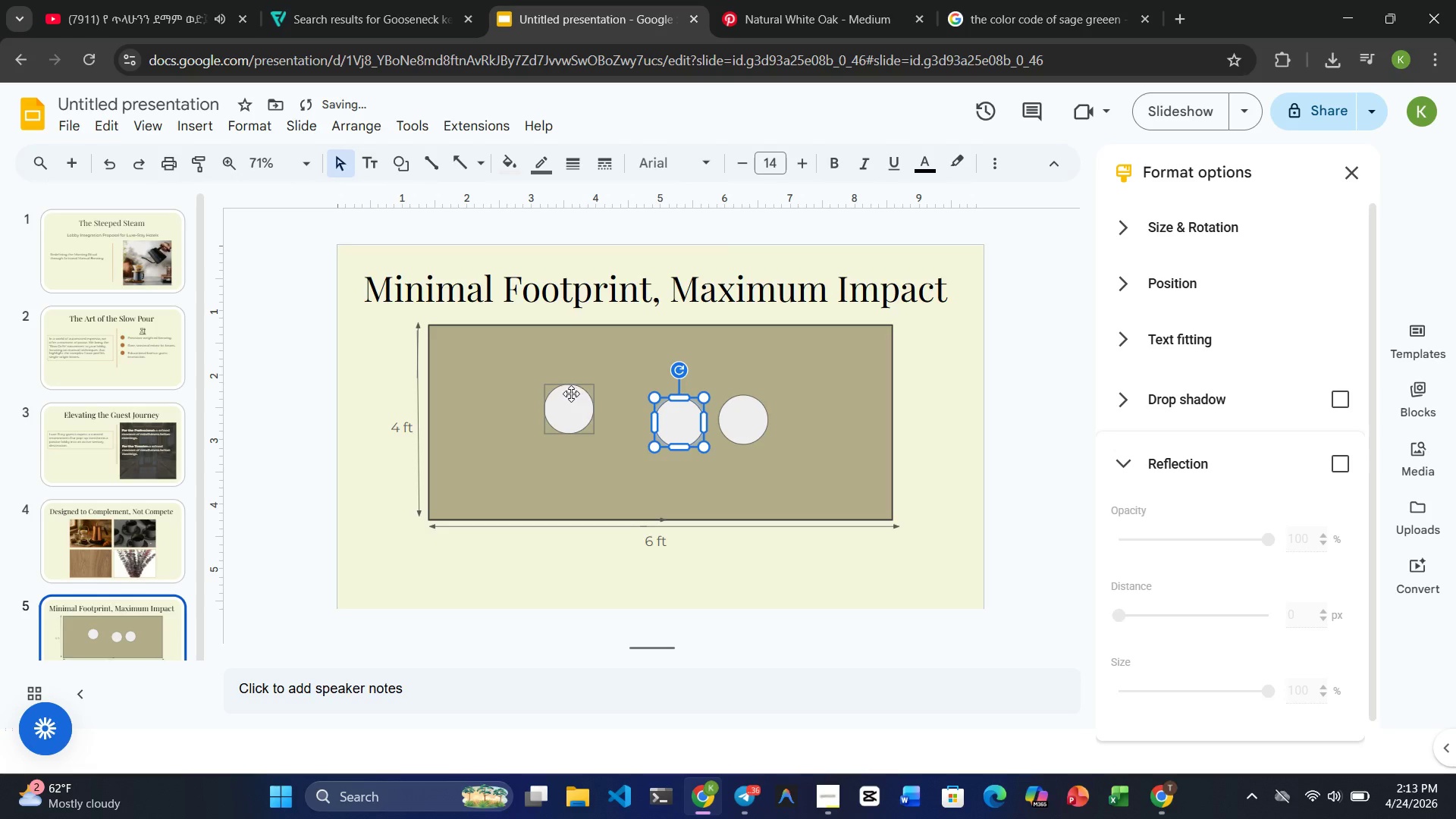 
left_click_drag(start_coordinate=[572, 403], to_coordinate=[537, 413])
 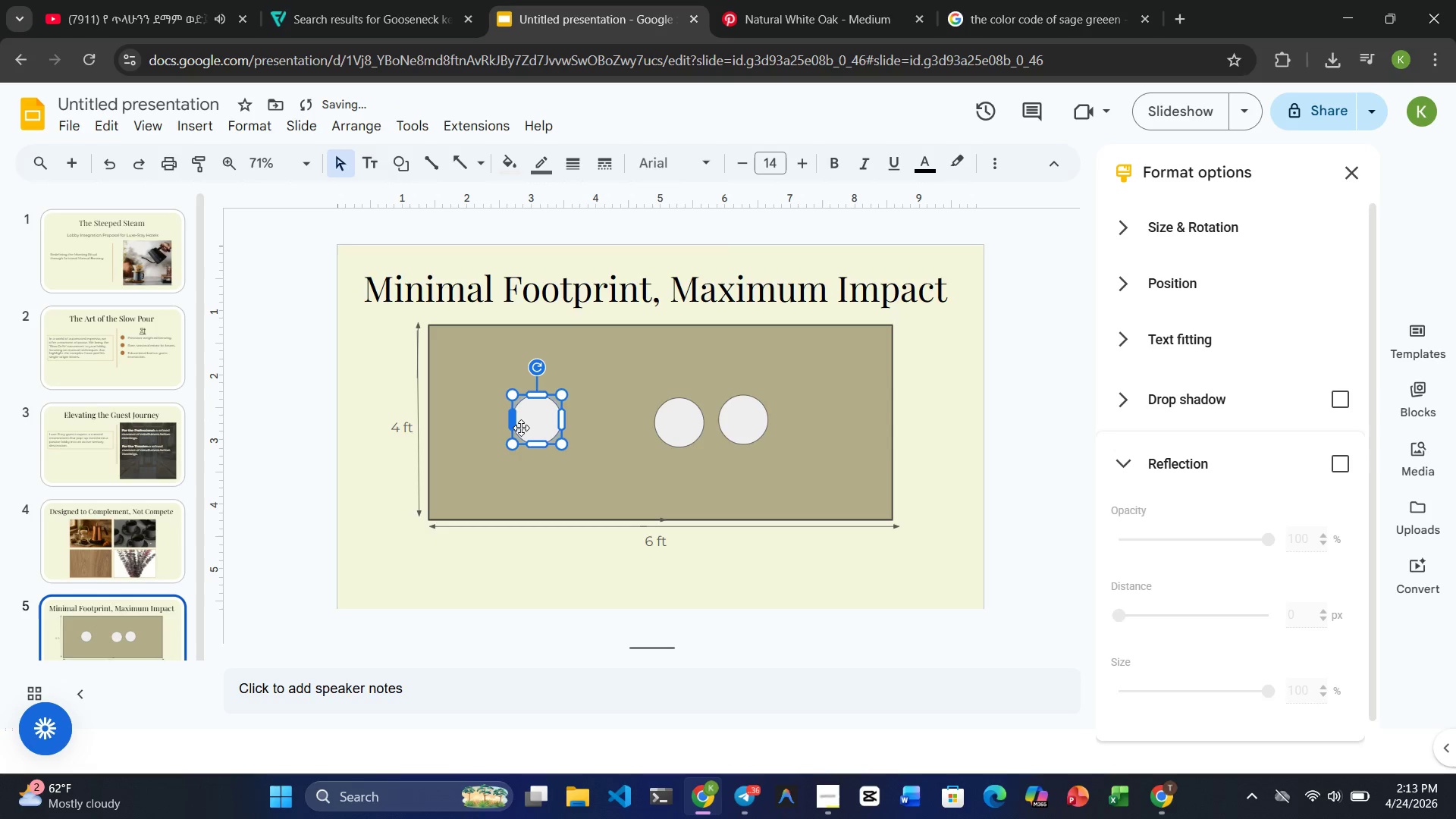 
left_click_drag(start_coordinate=[531, 426], to_coordinate=[530, 409])
 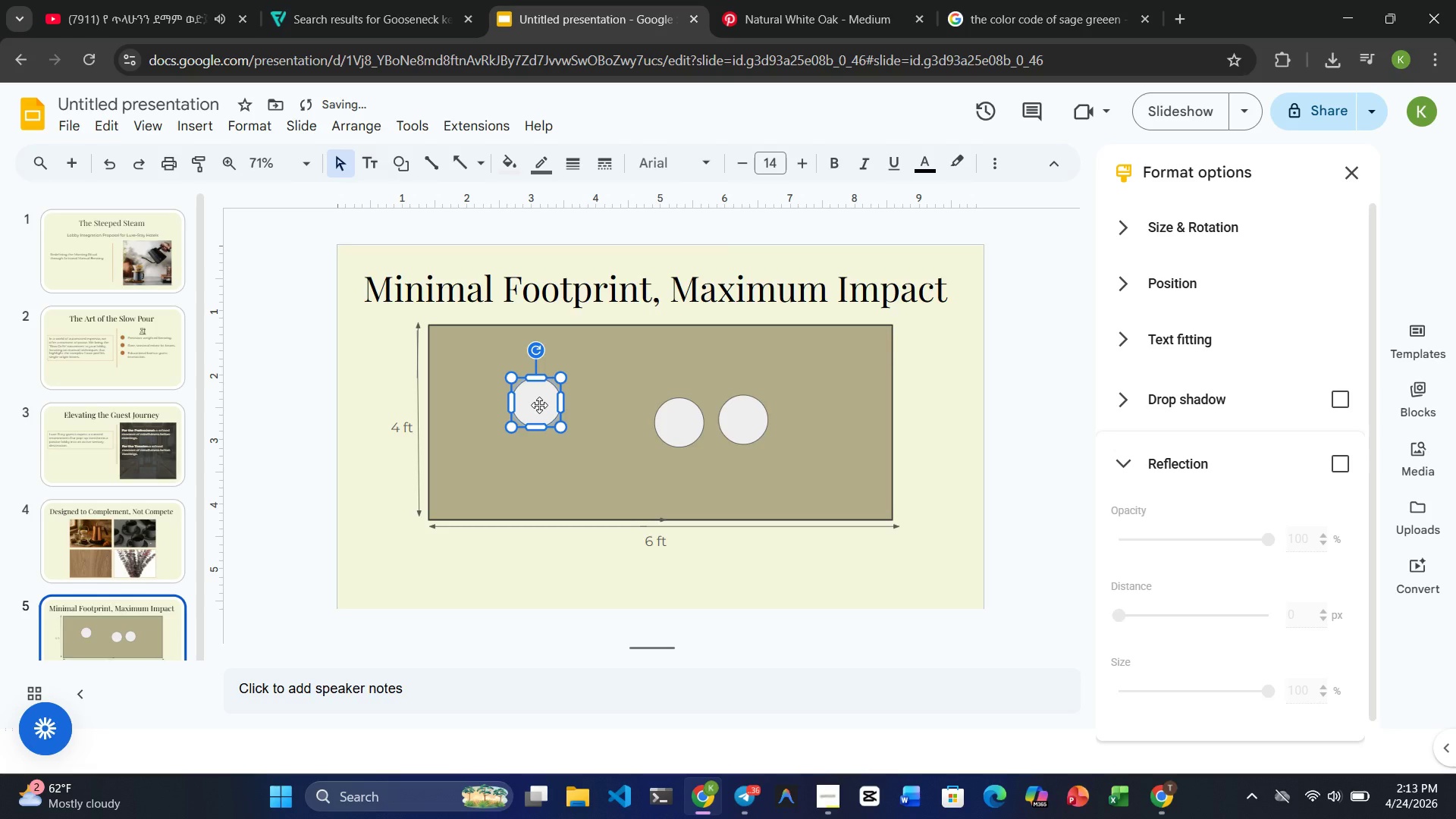 
left_click_drag(start_coordinate=[539, 405], to_coordinate=[532, 422])
 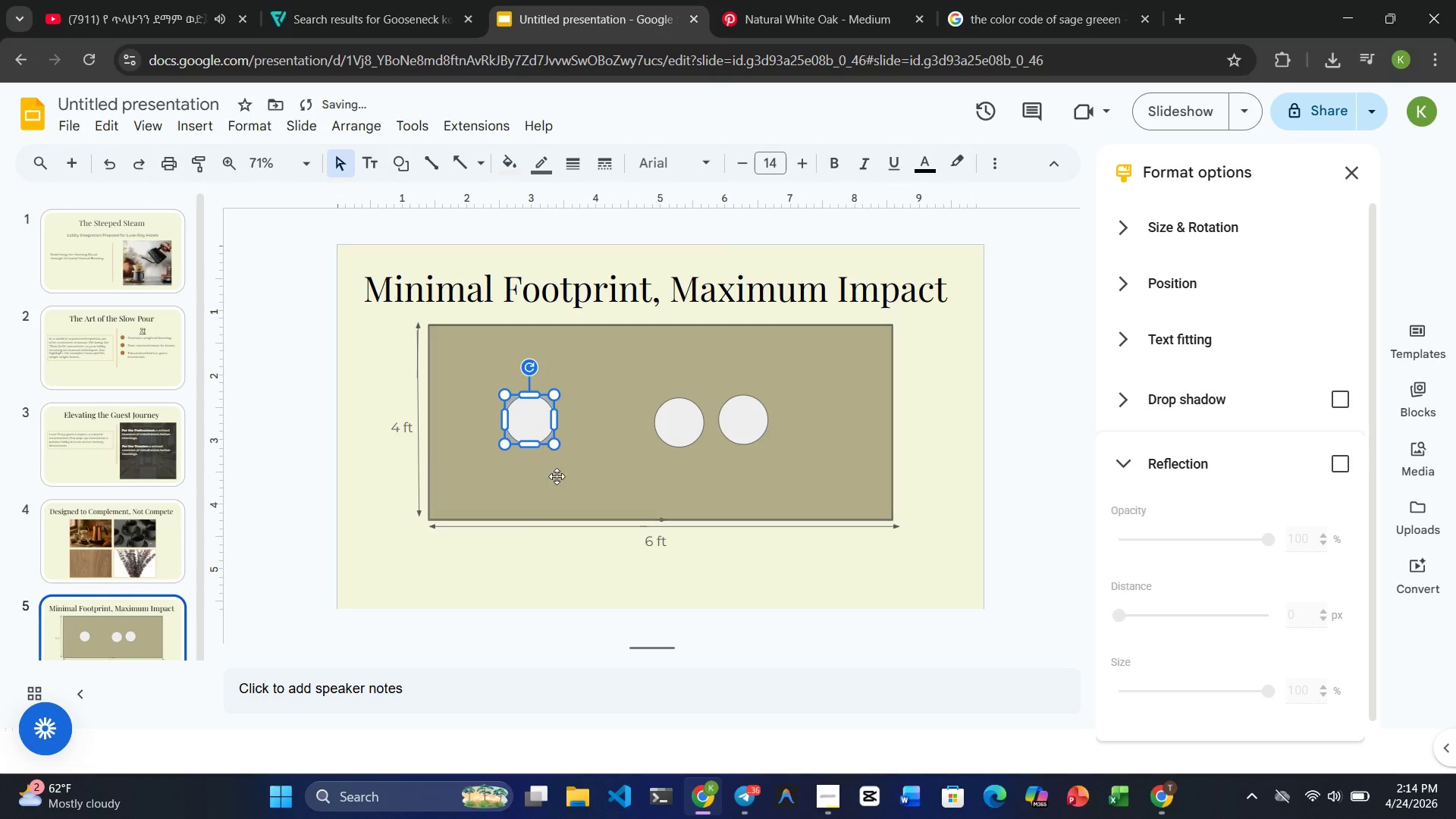 
left_click([567, 494])
 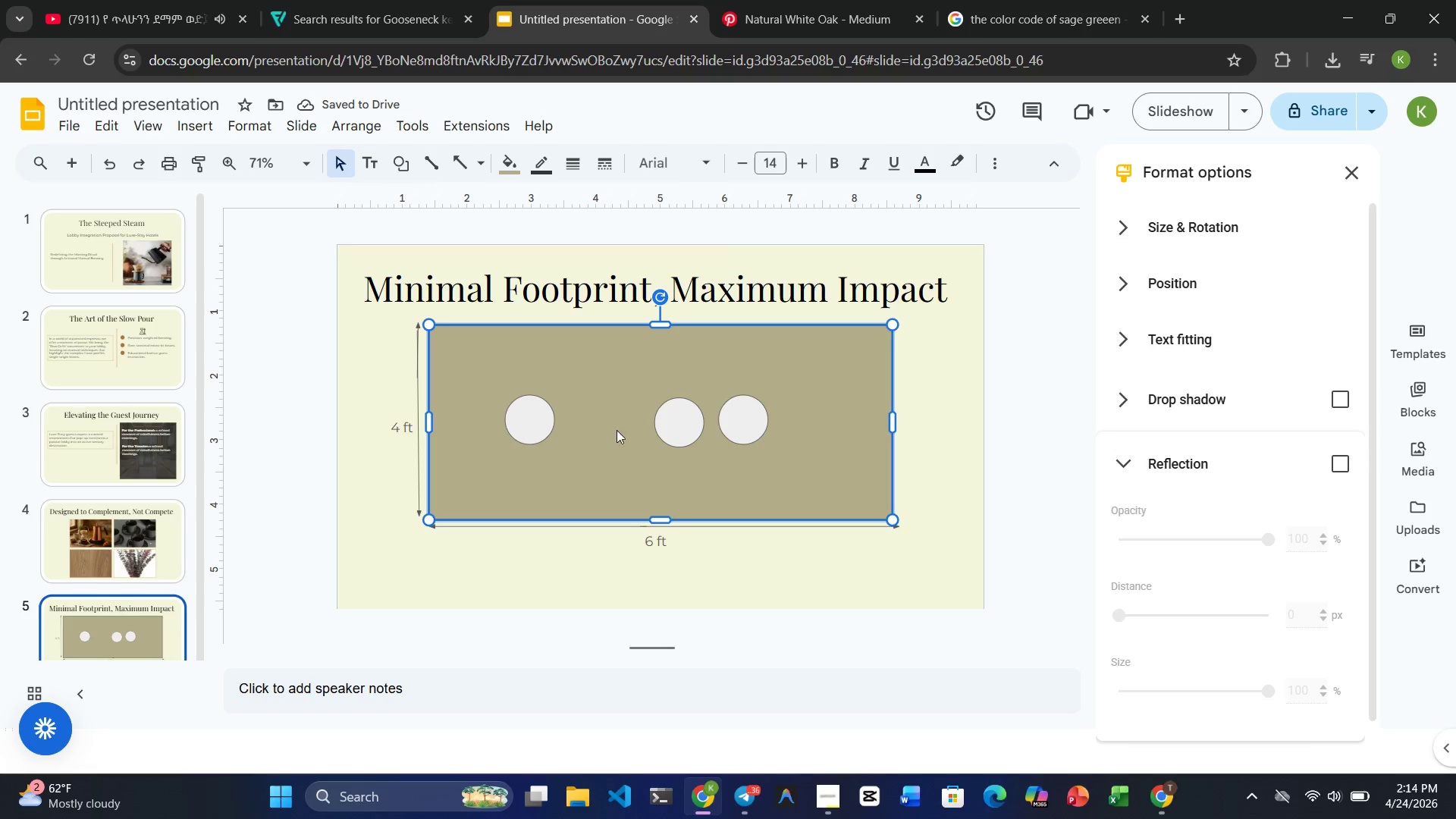 
left_click_drag(start_coordinate=[686, 416], to_coordinate=[614, 411])
 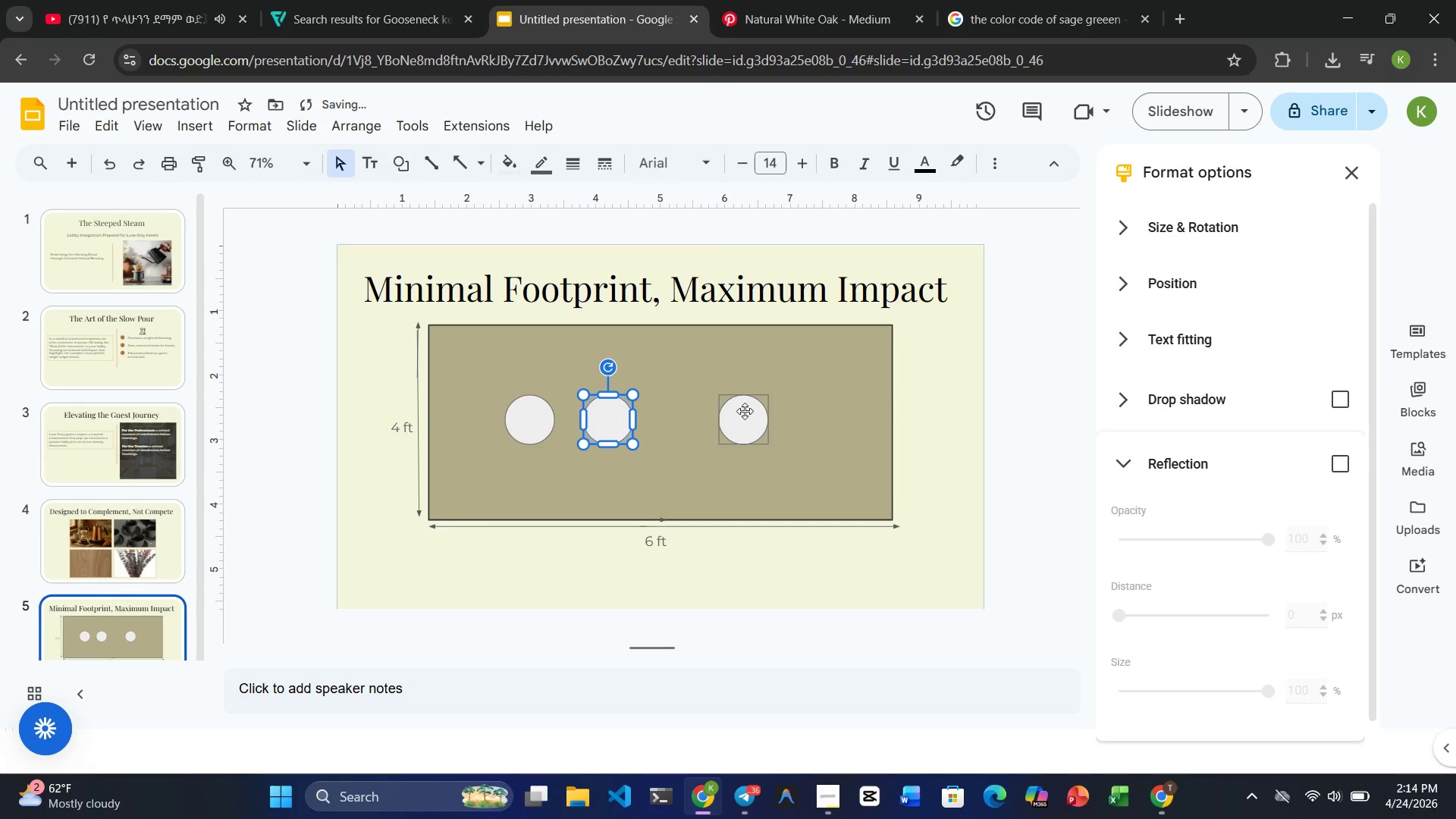 
left_click_drag(start_coordinate=[749, 413], to_coordinate=[695, 409])
 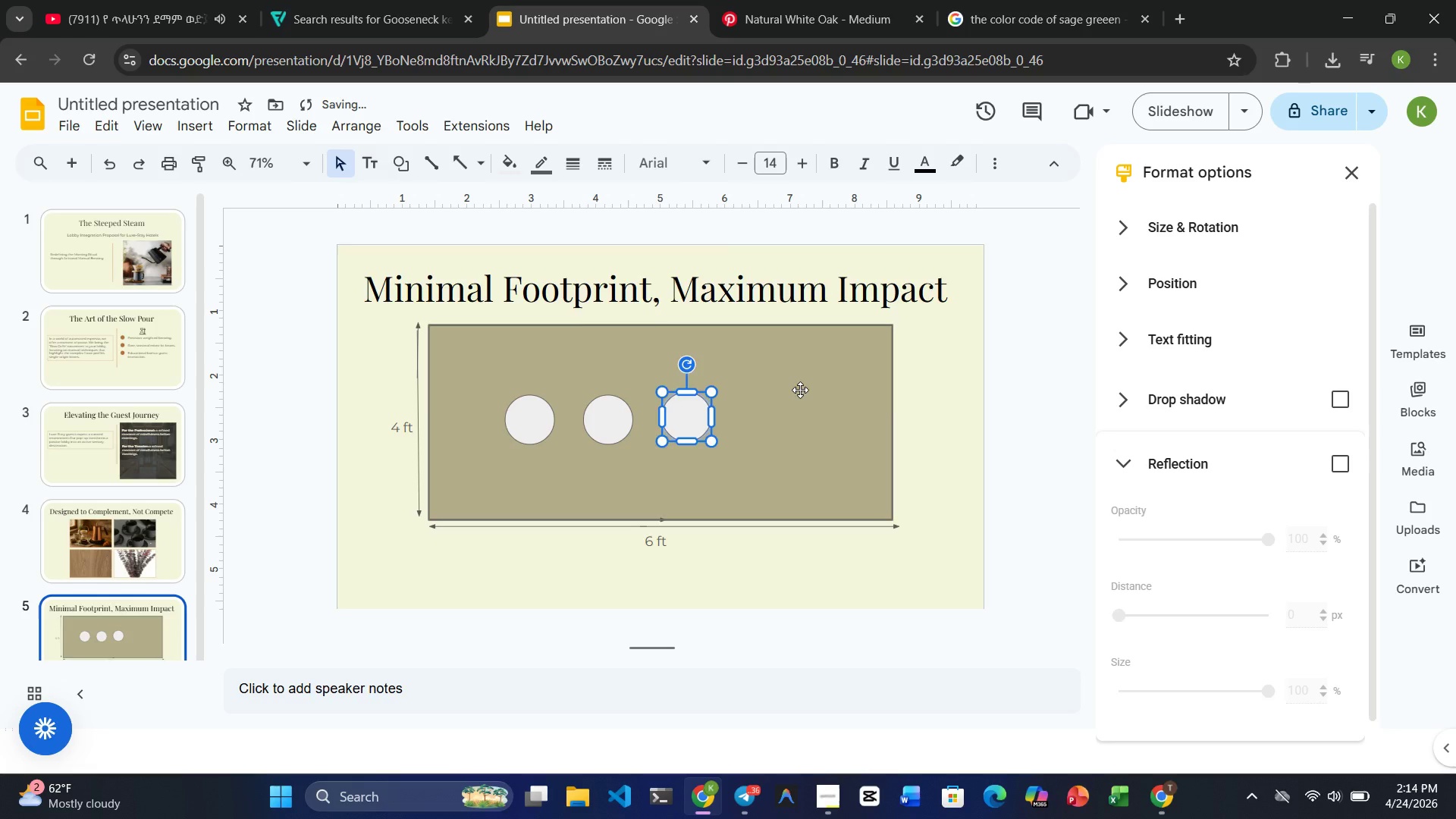 
left_click([800, 390])
 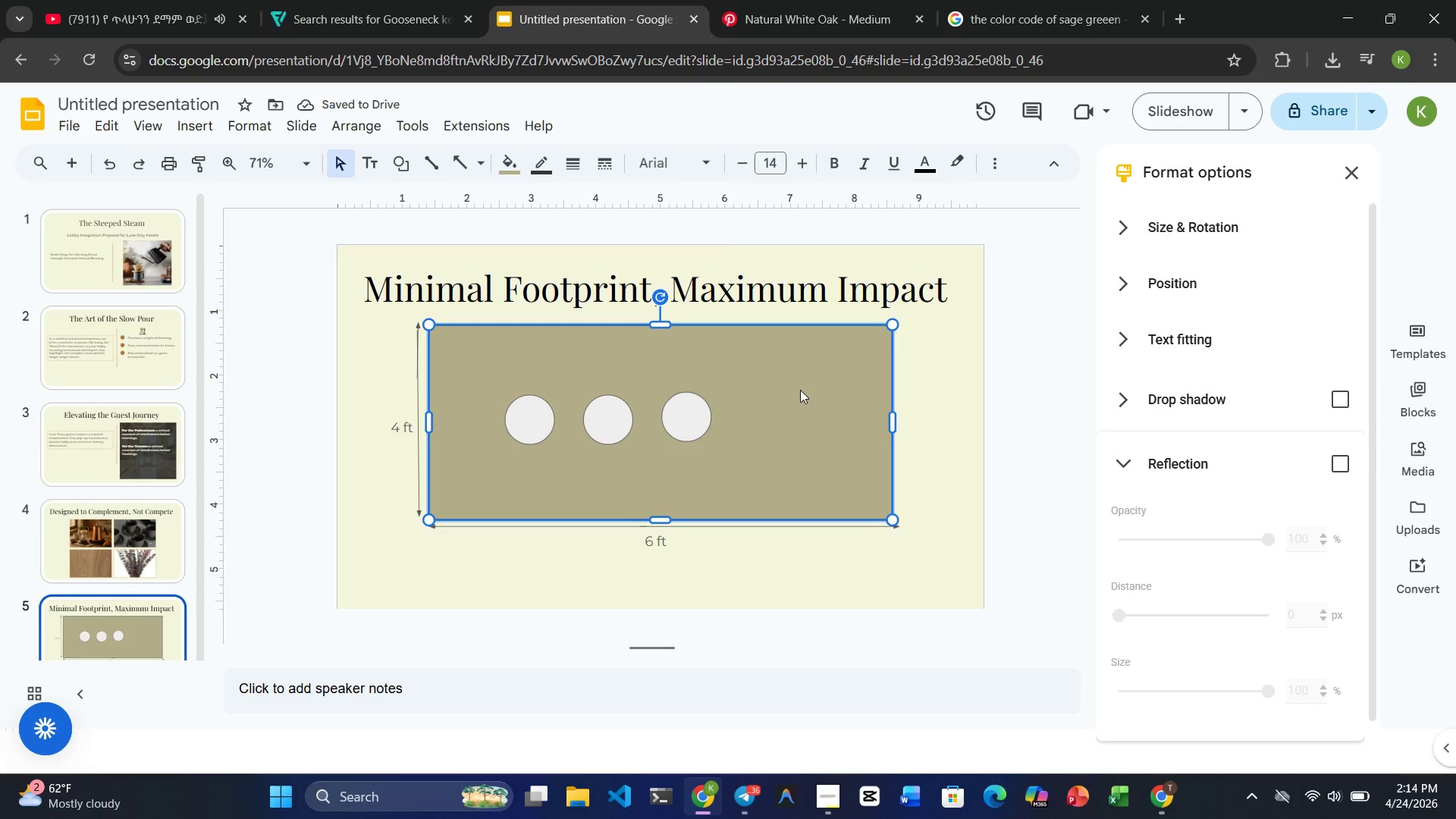 
wait(8.78)
 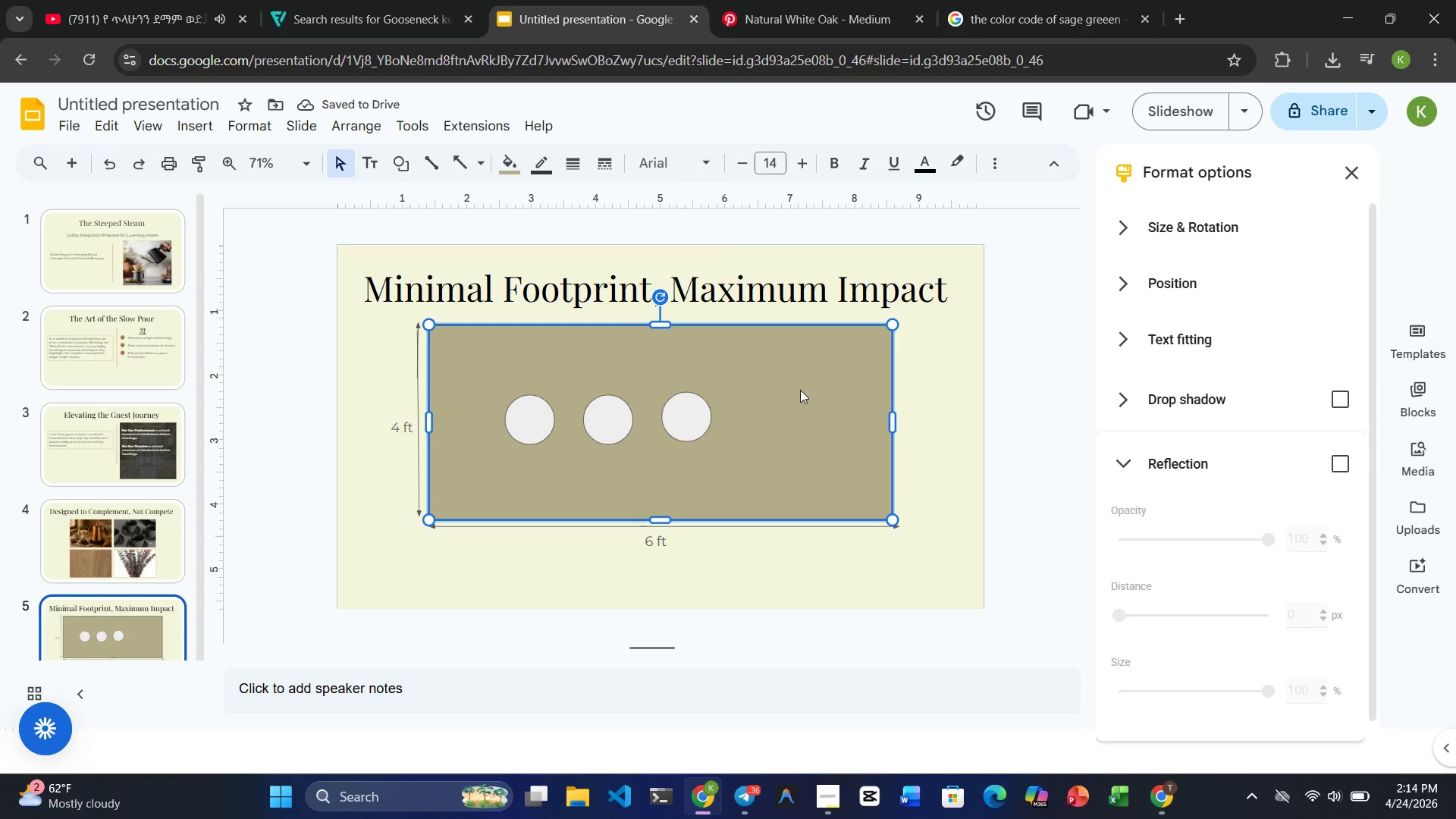 
left_click([629, 500])
 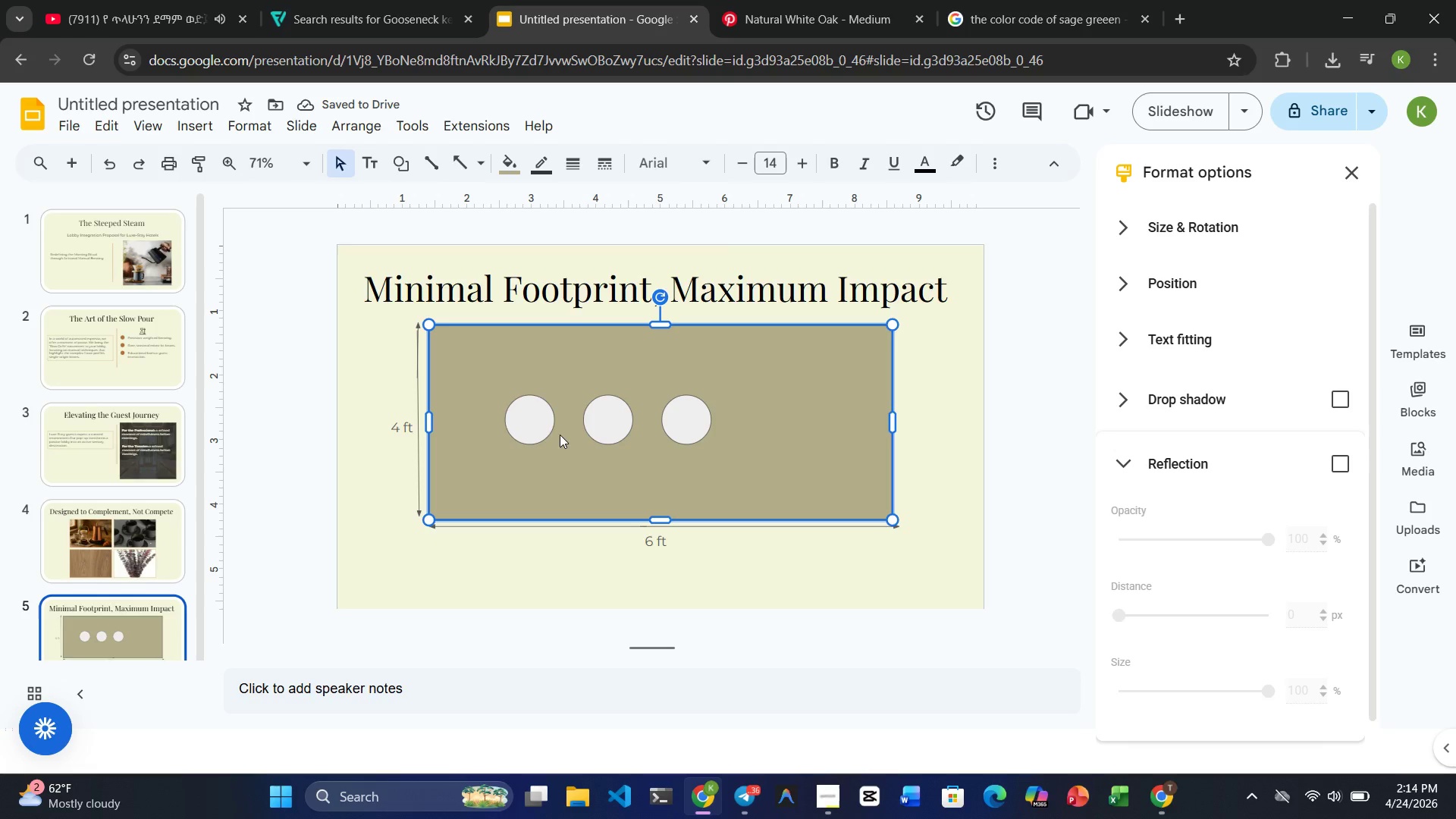 
left_click_drag(start_coordinate=[535, 418], to_coordinate=[535, 413])
 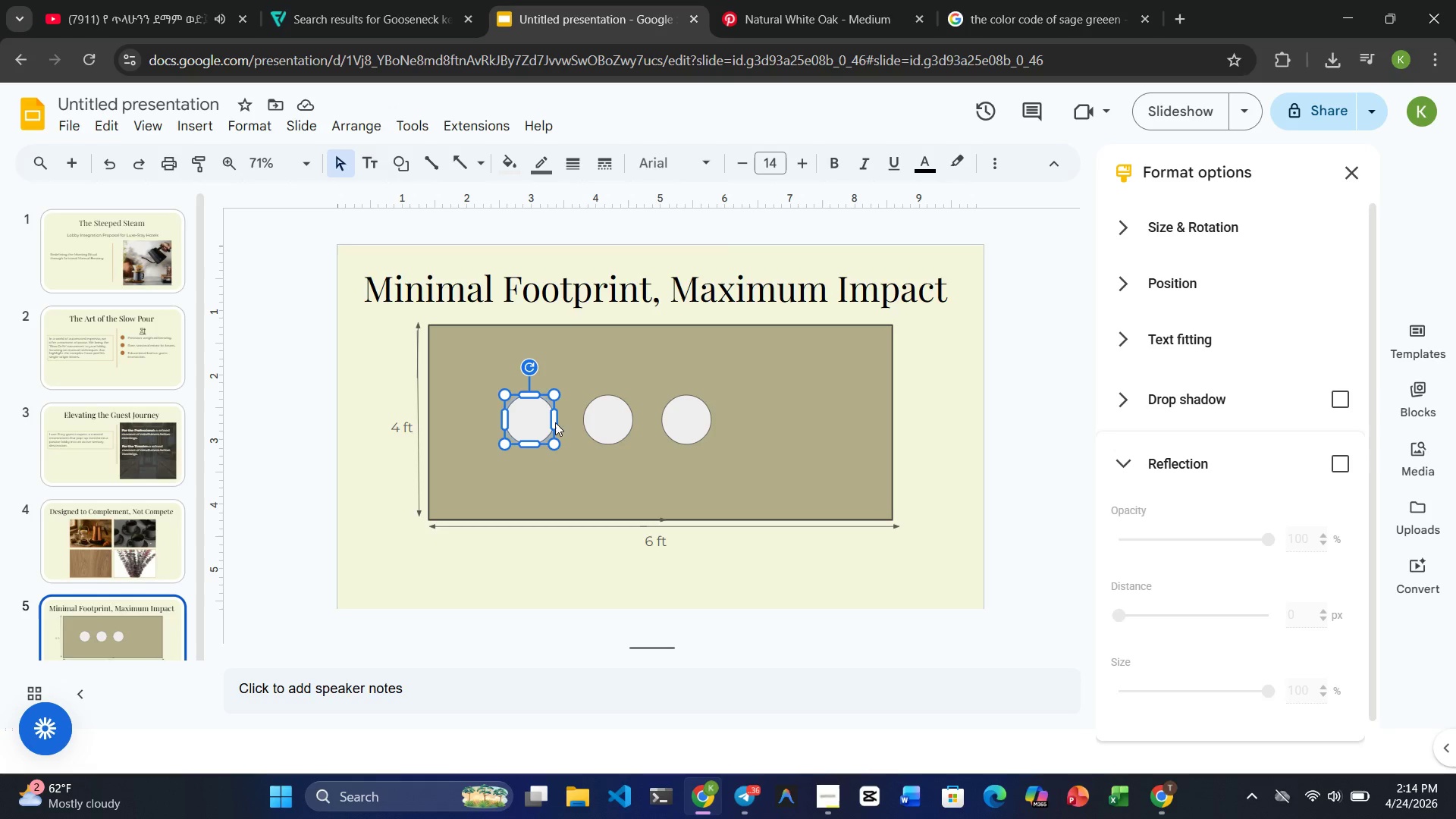 
left_click([691, 491])
 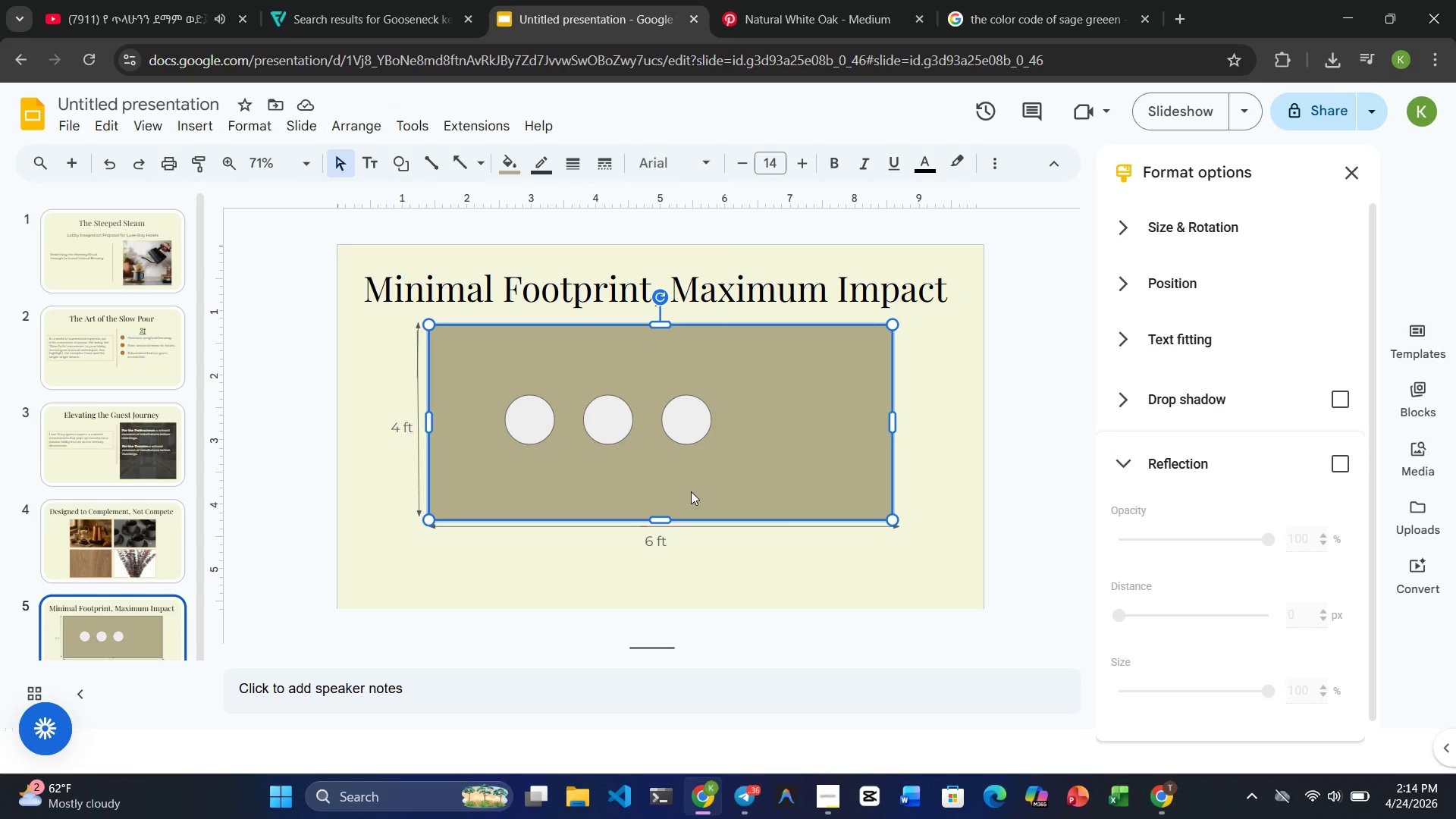 
wait(13.52)
 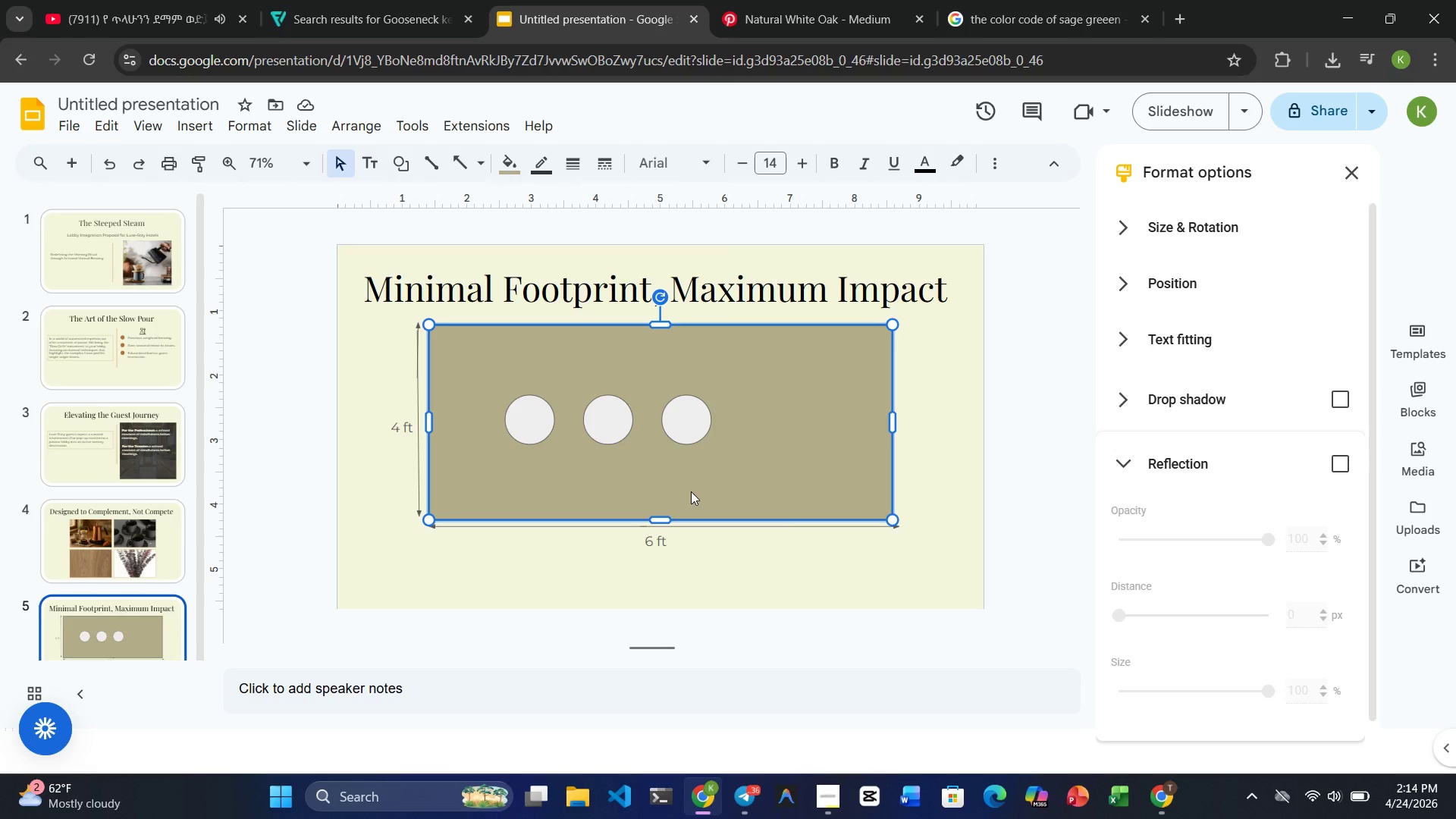 
left_click([206, 117])
 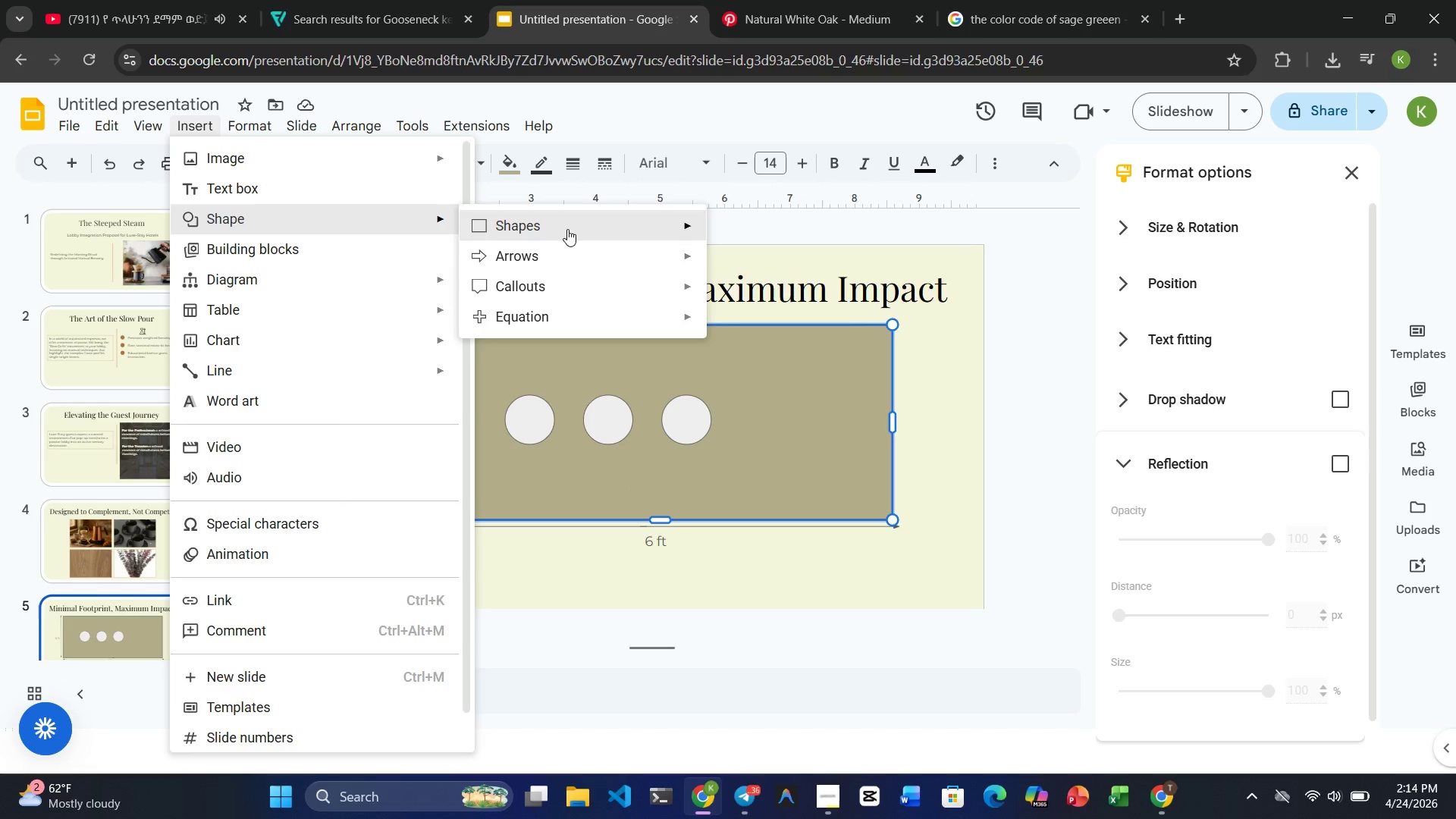 
left_click([726, 230])
 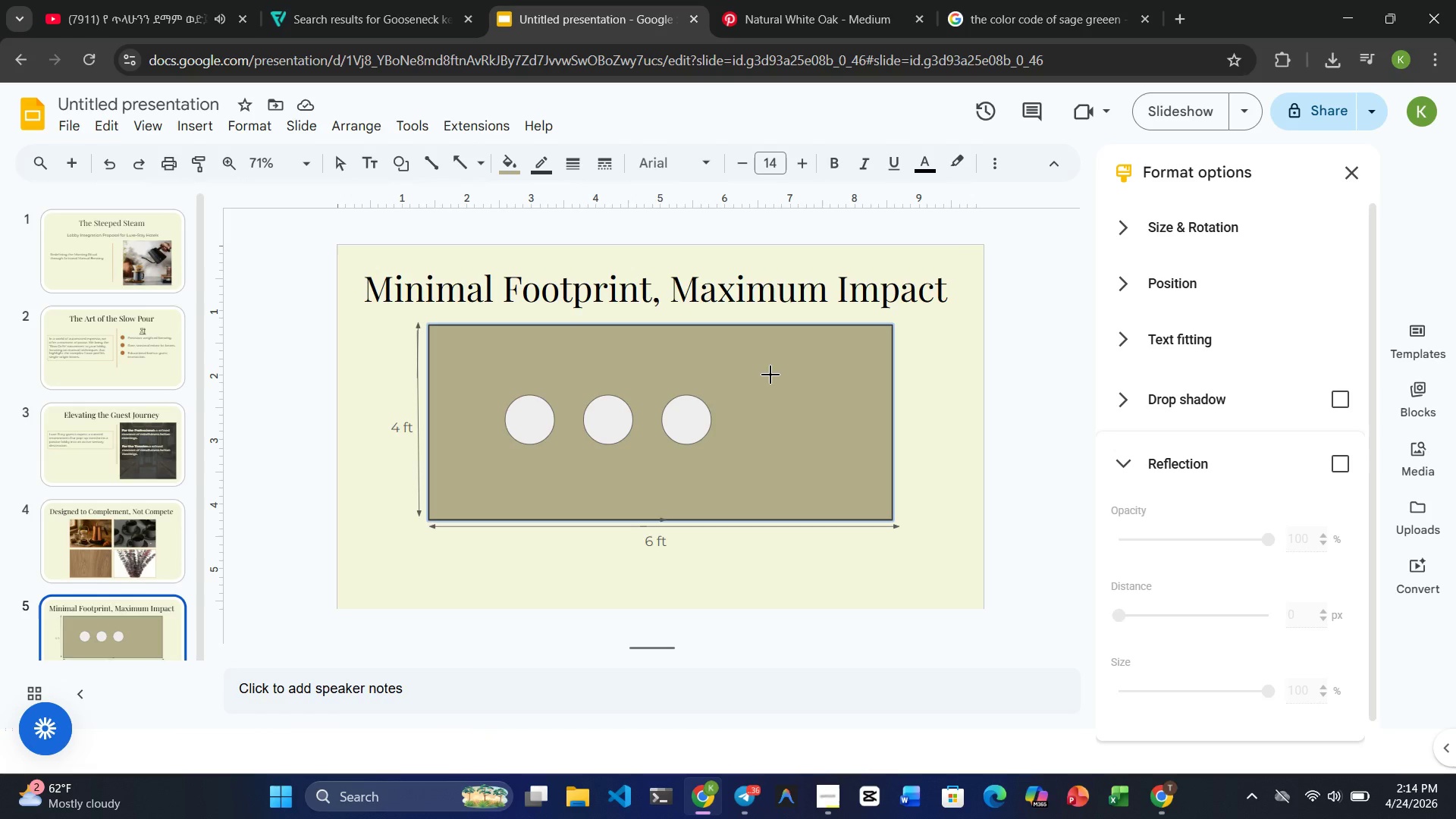 
left_click_drag(start_coordinate=[770, 375], to_coordinate=[820, 404])
 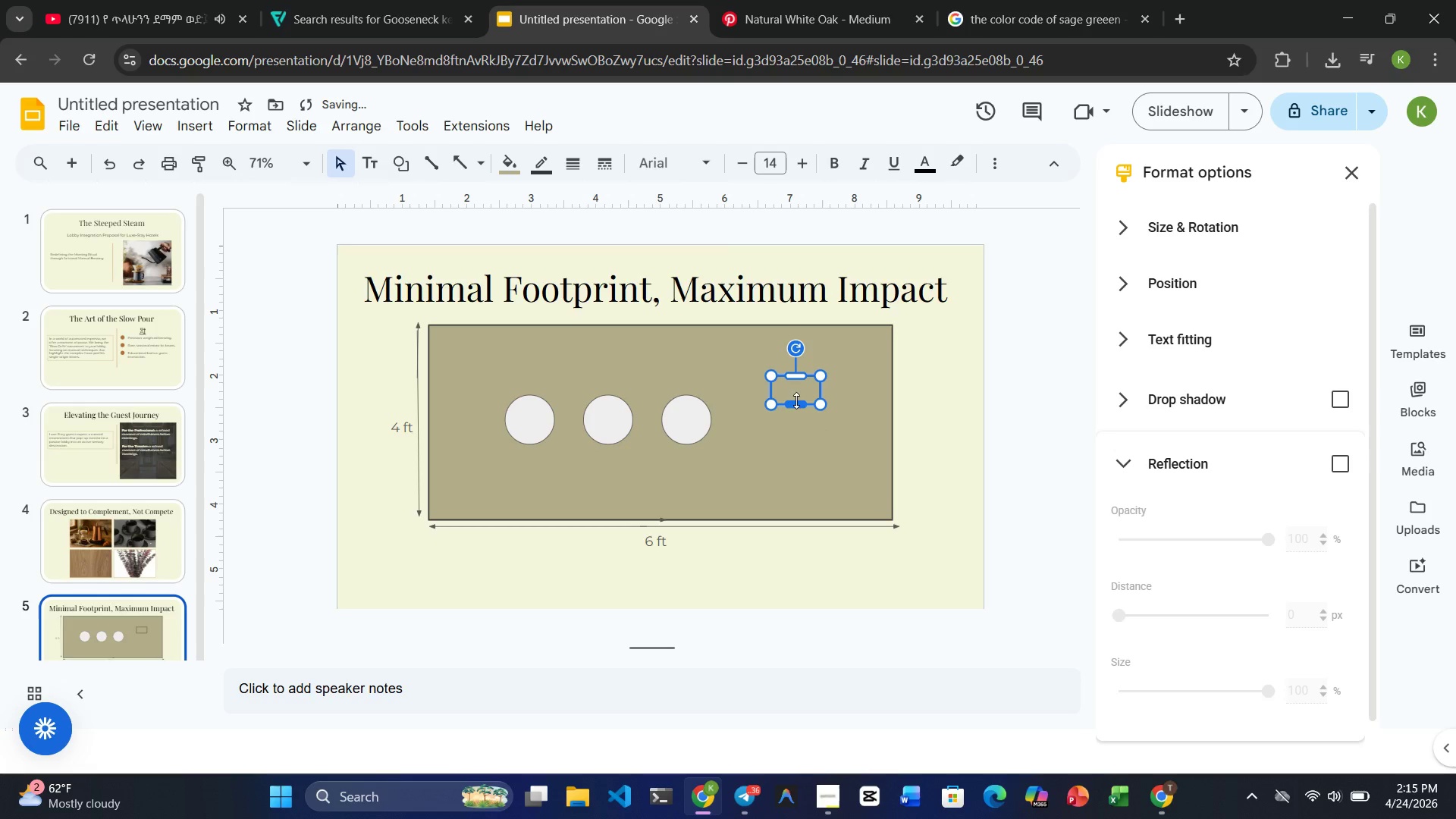 
left_click([799, 463])
 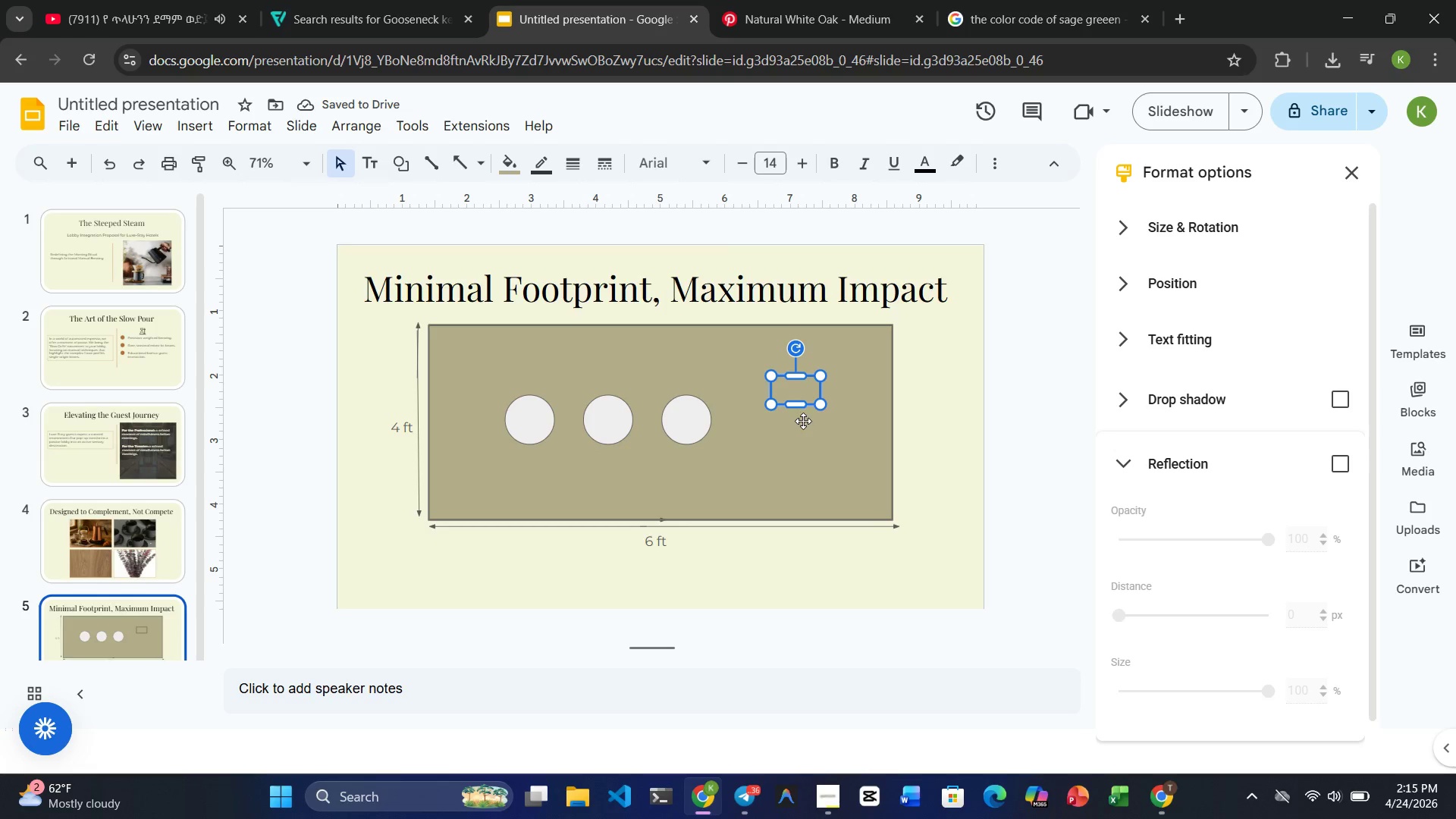 
left_click_drag(start_coordinate=[800, 402], to_coordinate=[801, 425])
 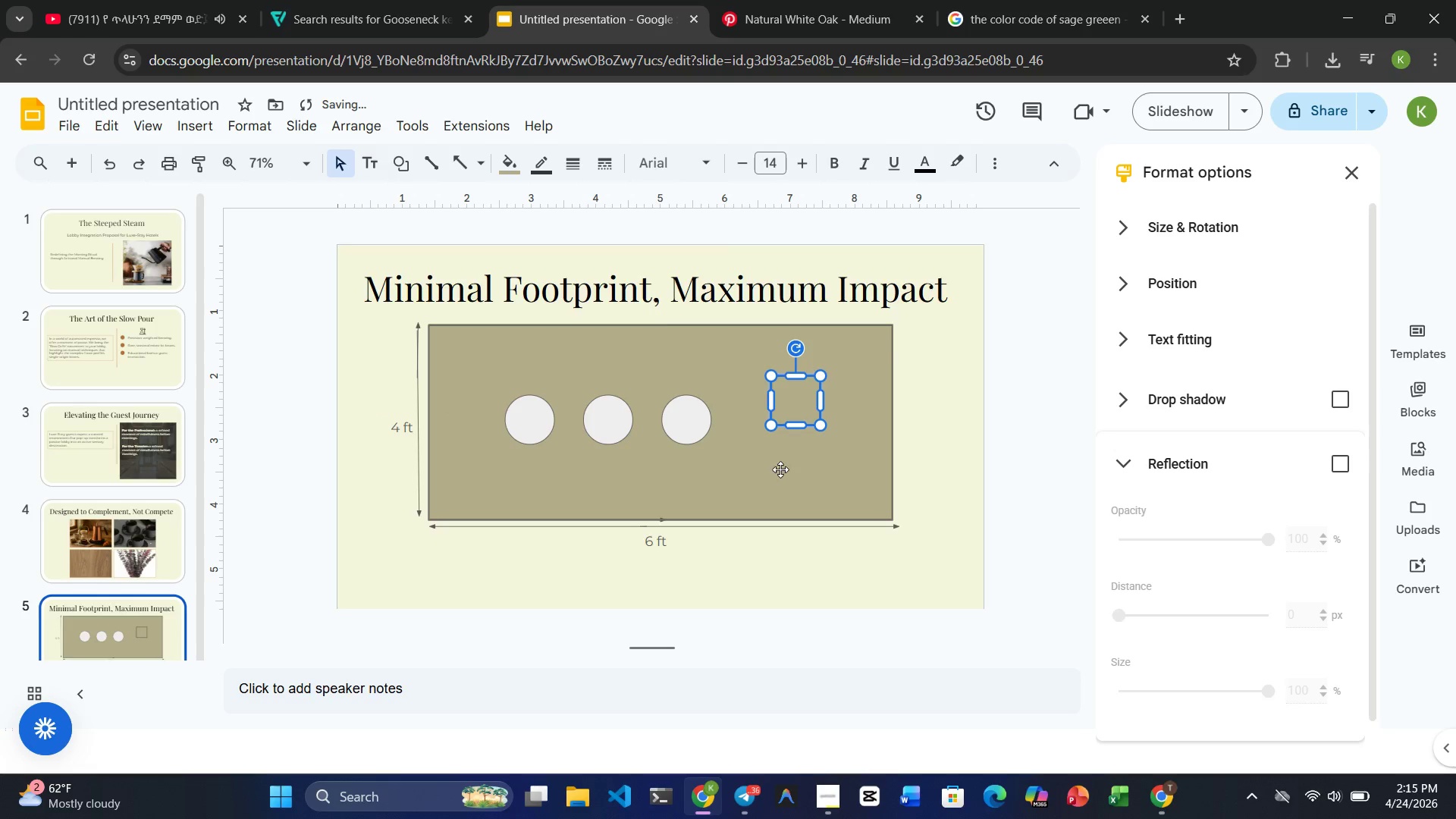 
left_click([780, 469])
 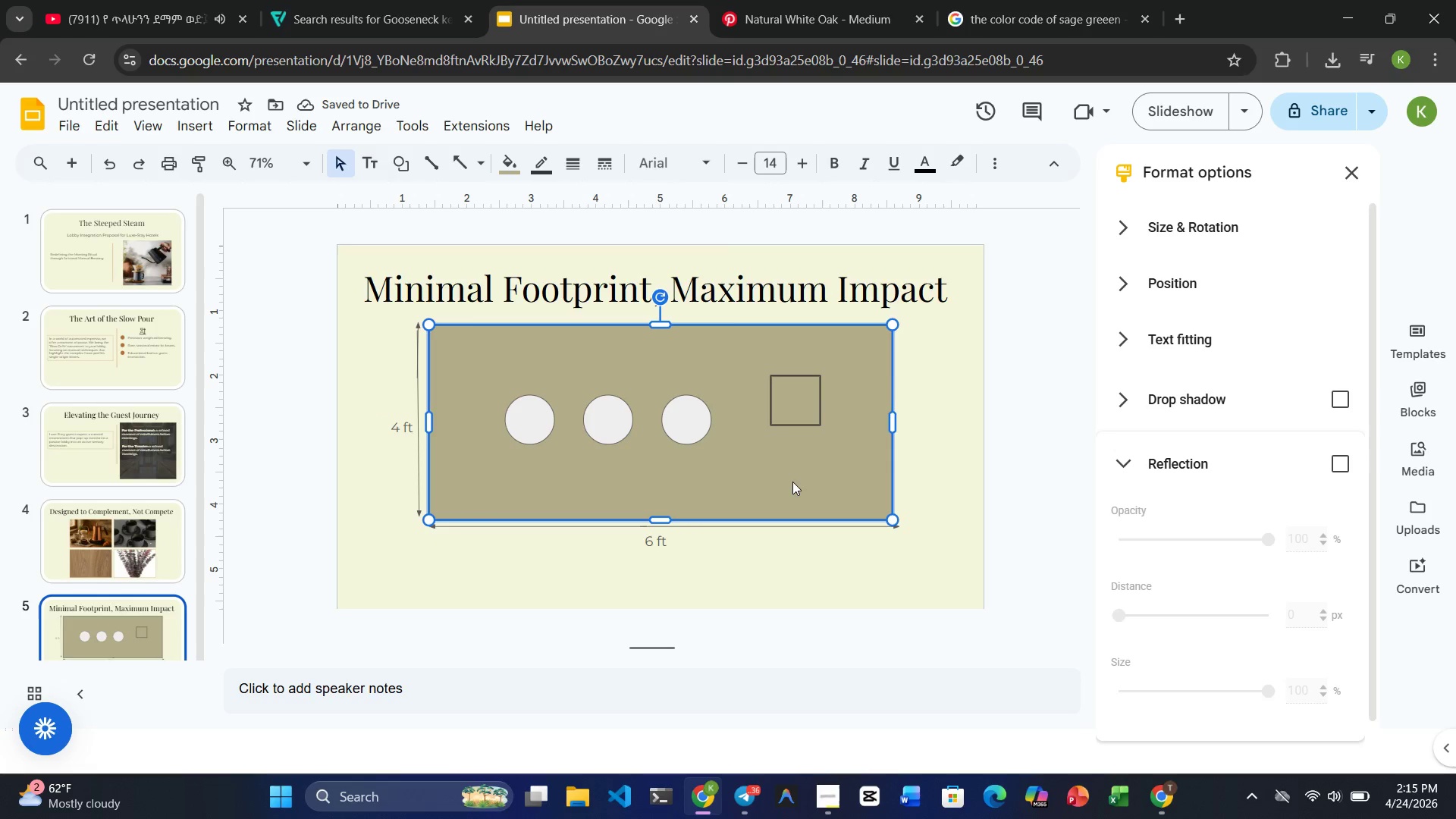 
left_click([808, 384])
 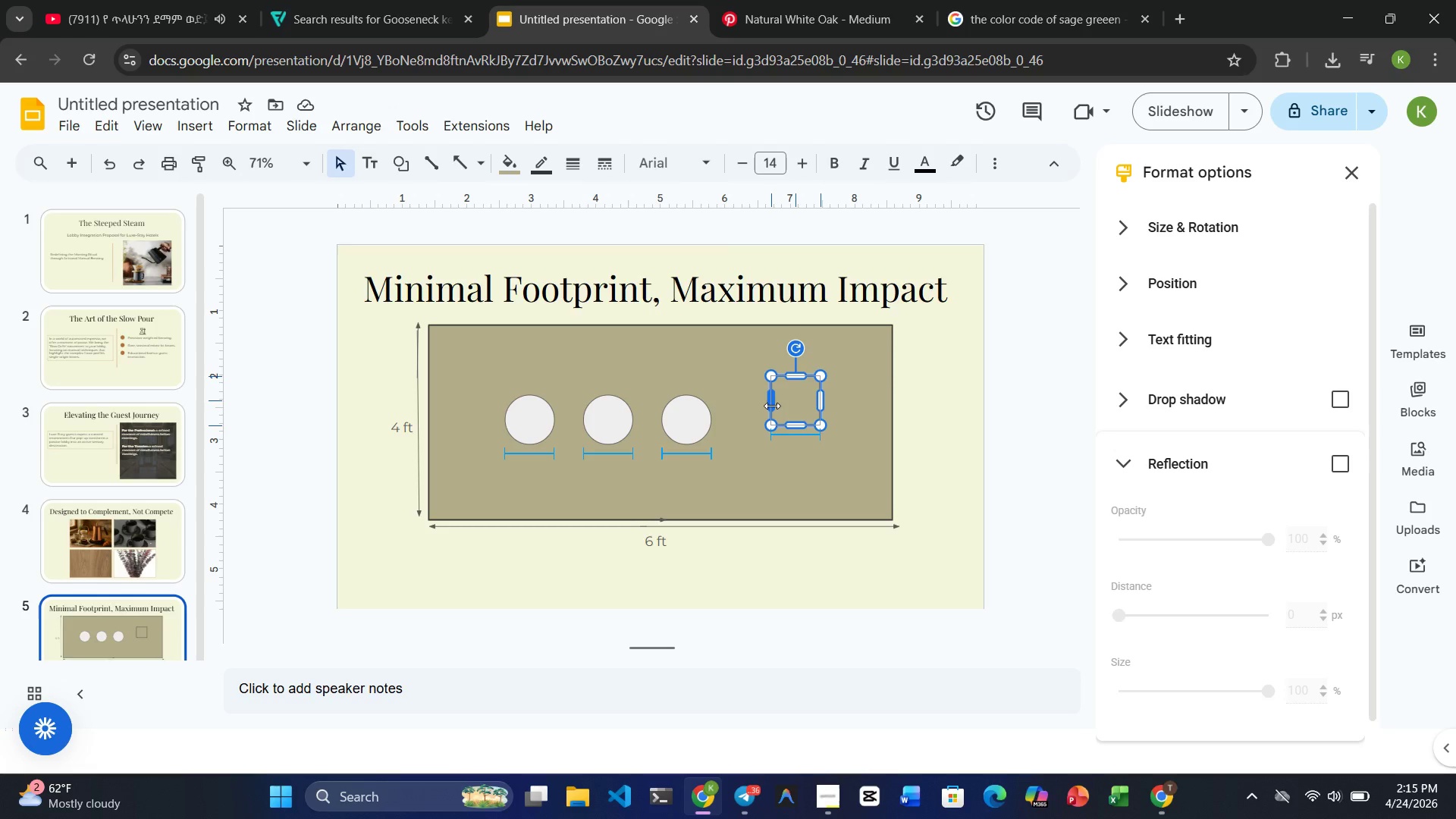 
wait(8.8)
 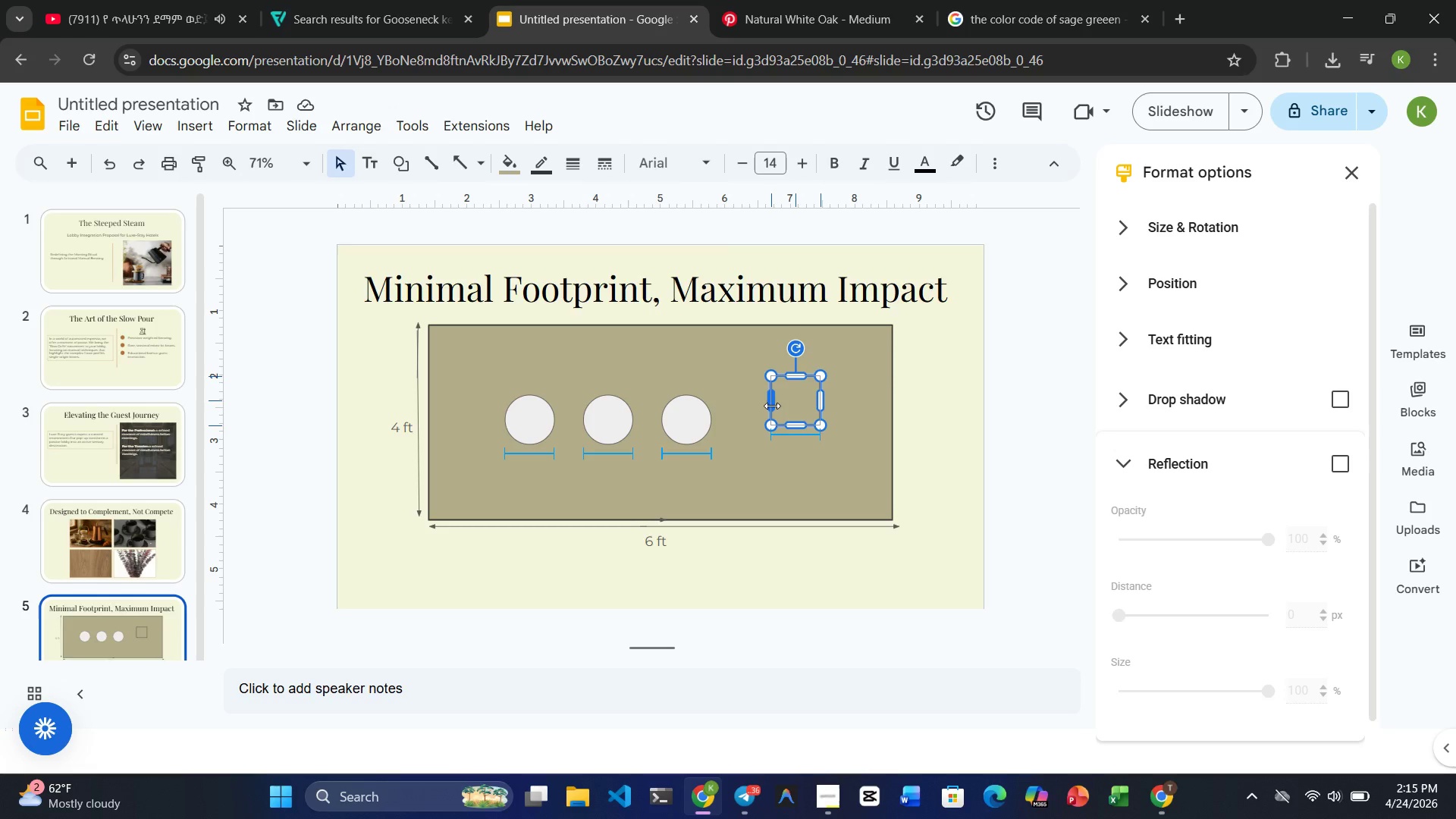 
left_click_drag(start_coordinate=[804, 375], to_coordinate=[808, 375])
 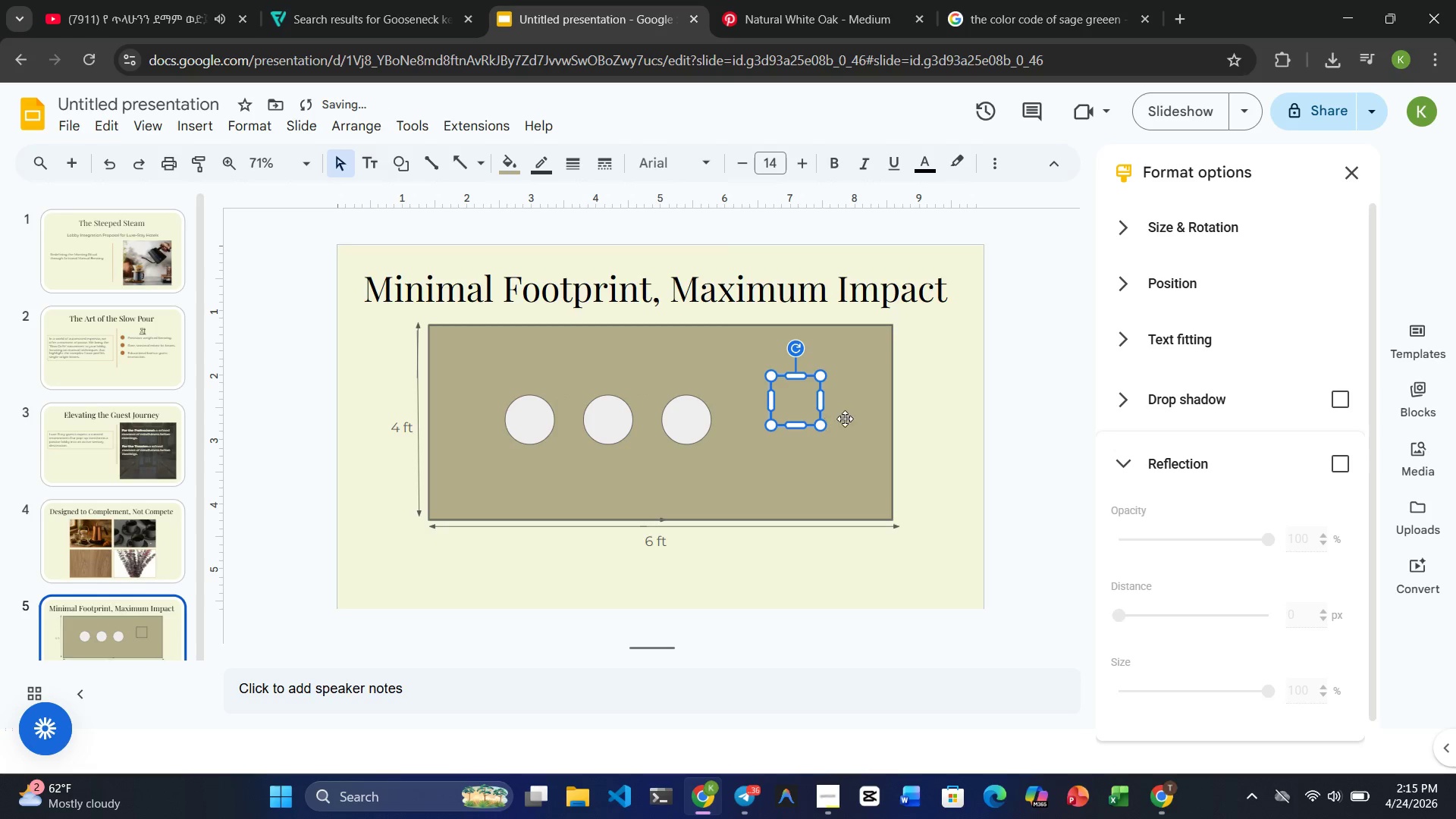 
left_click([870, 411])
 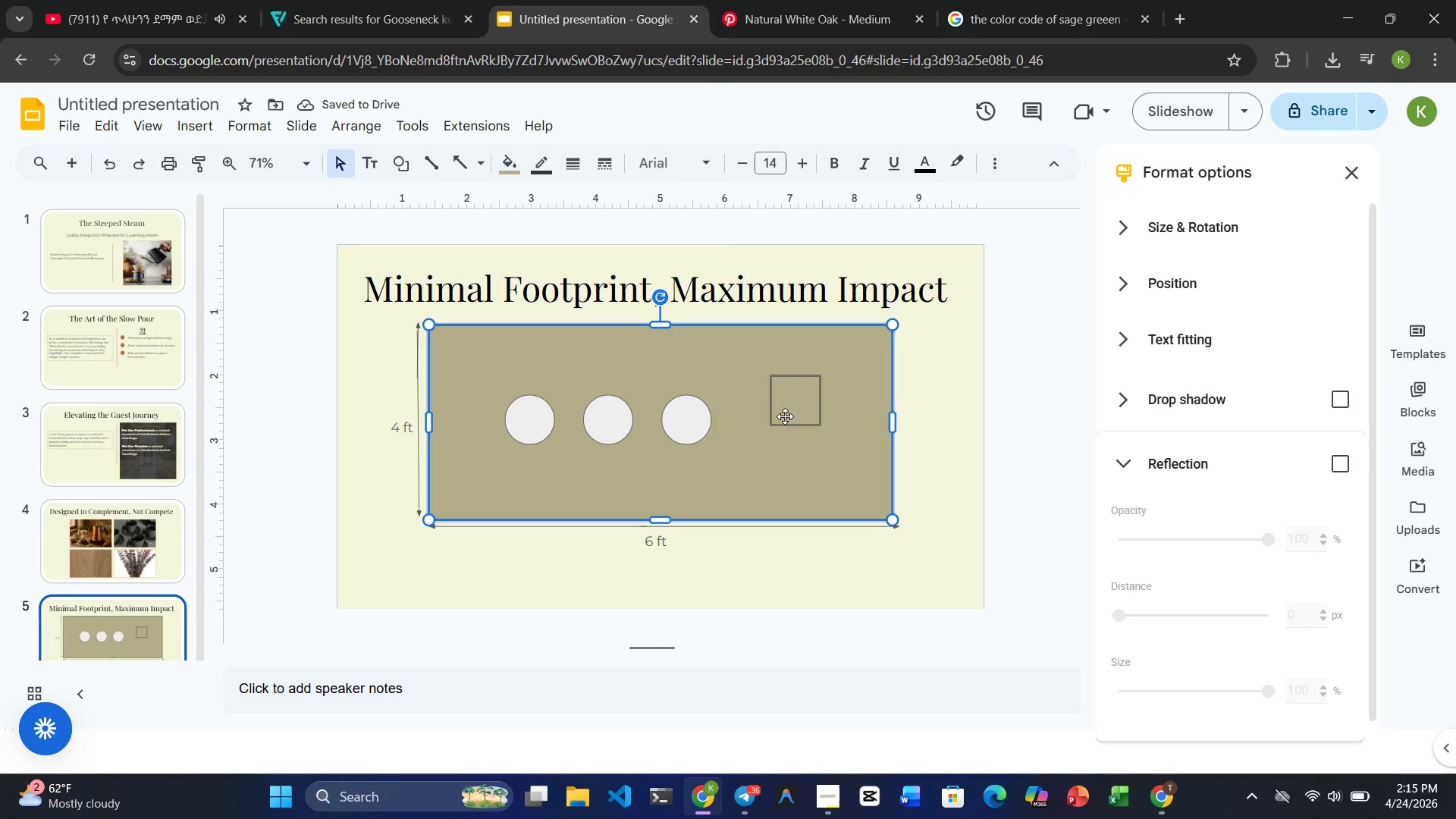 
left_click([791, 407])
 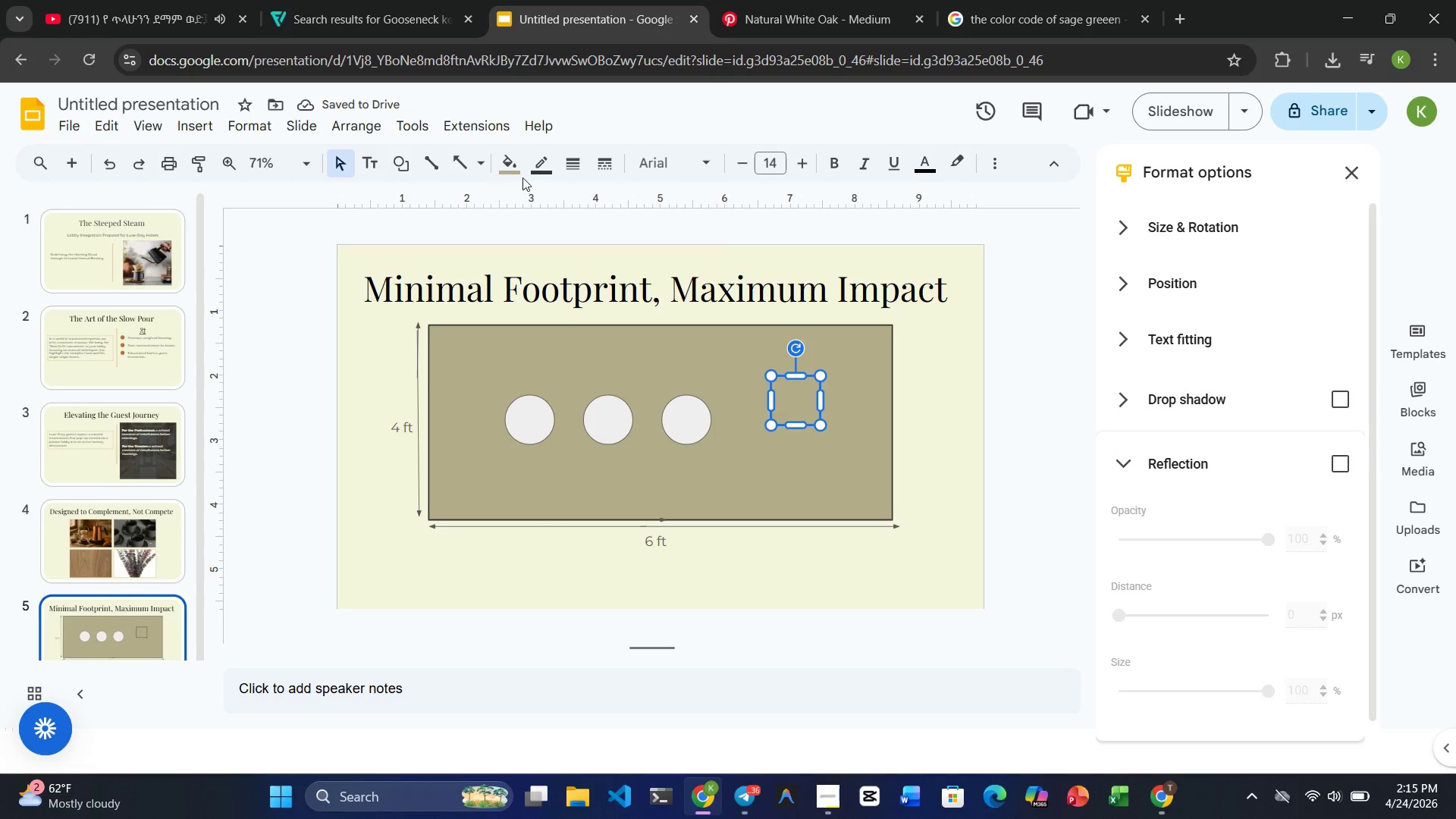 
left_click([519, 174])
 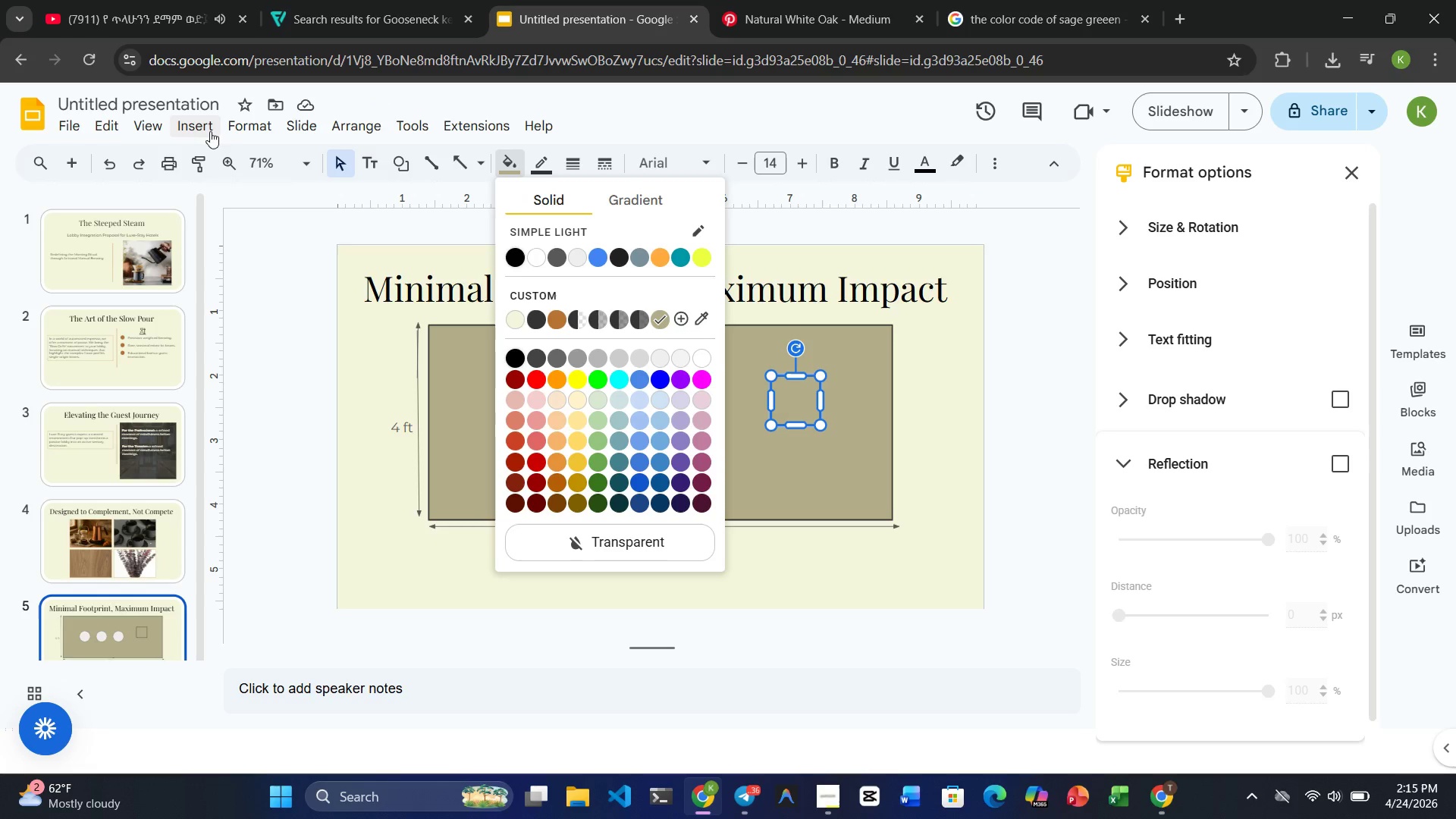 
wait(6.12)
 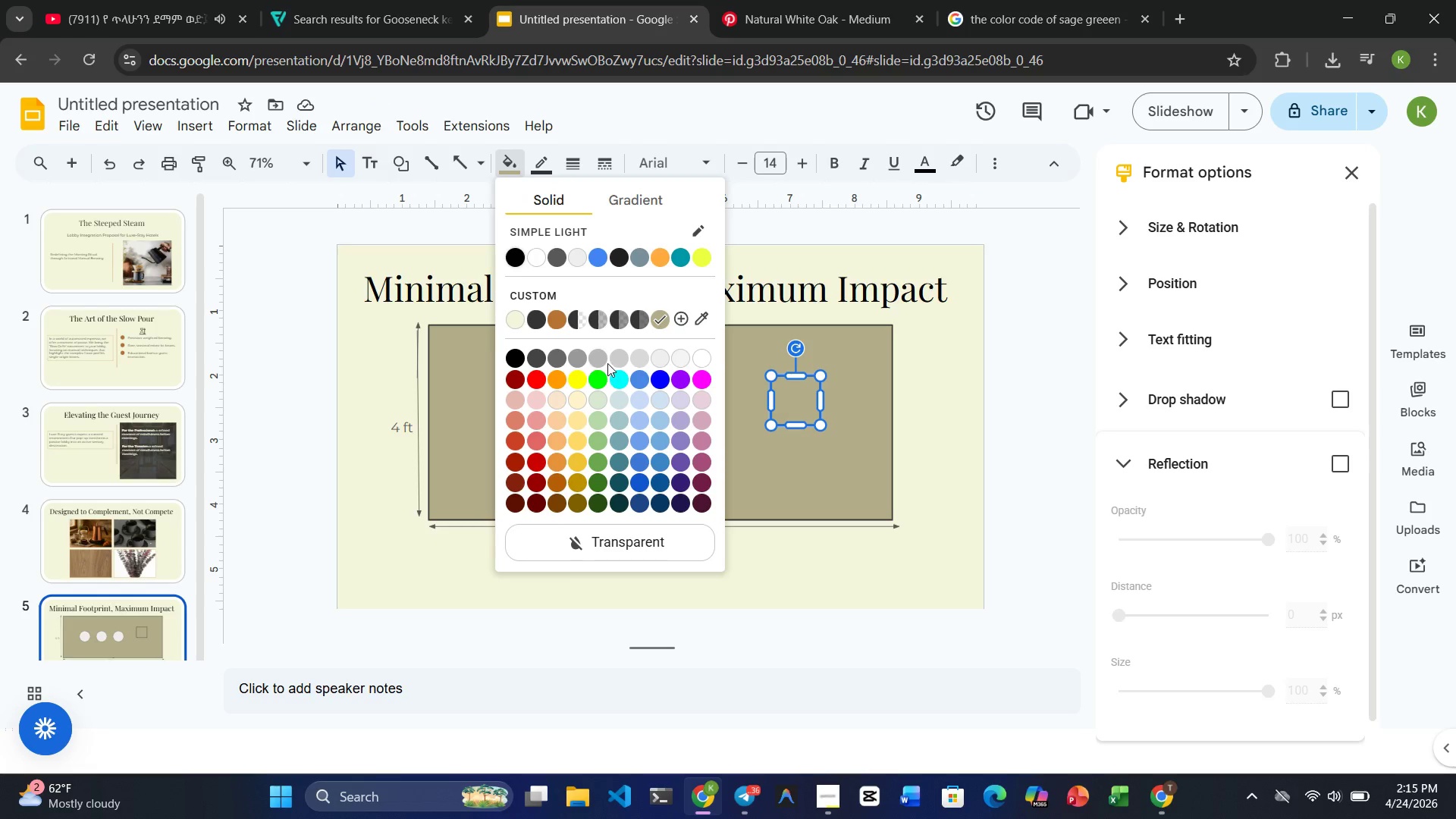 
left_click([254, 122])
 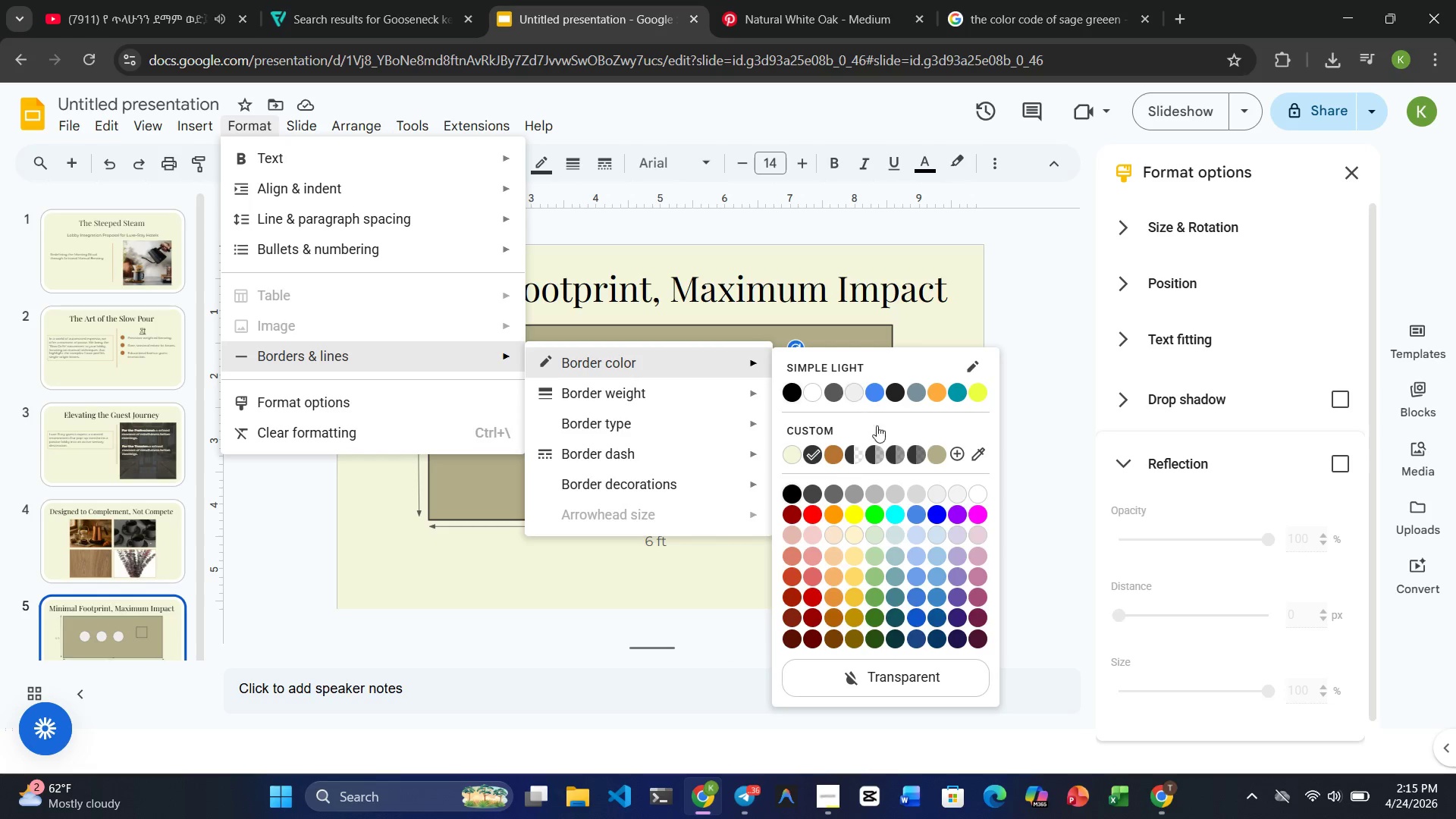 
left_click([934, 456])
 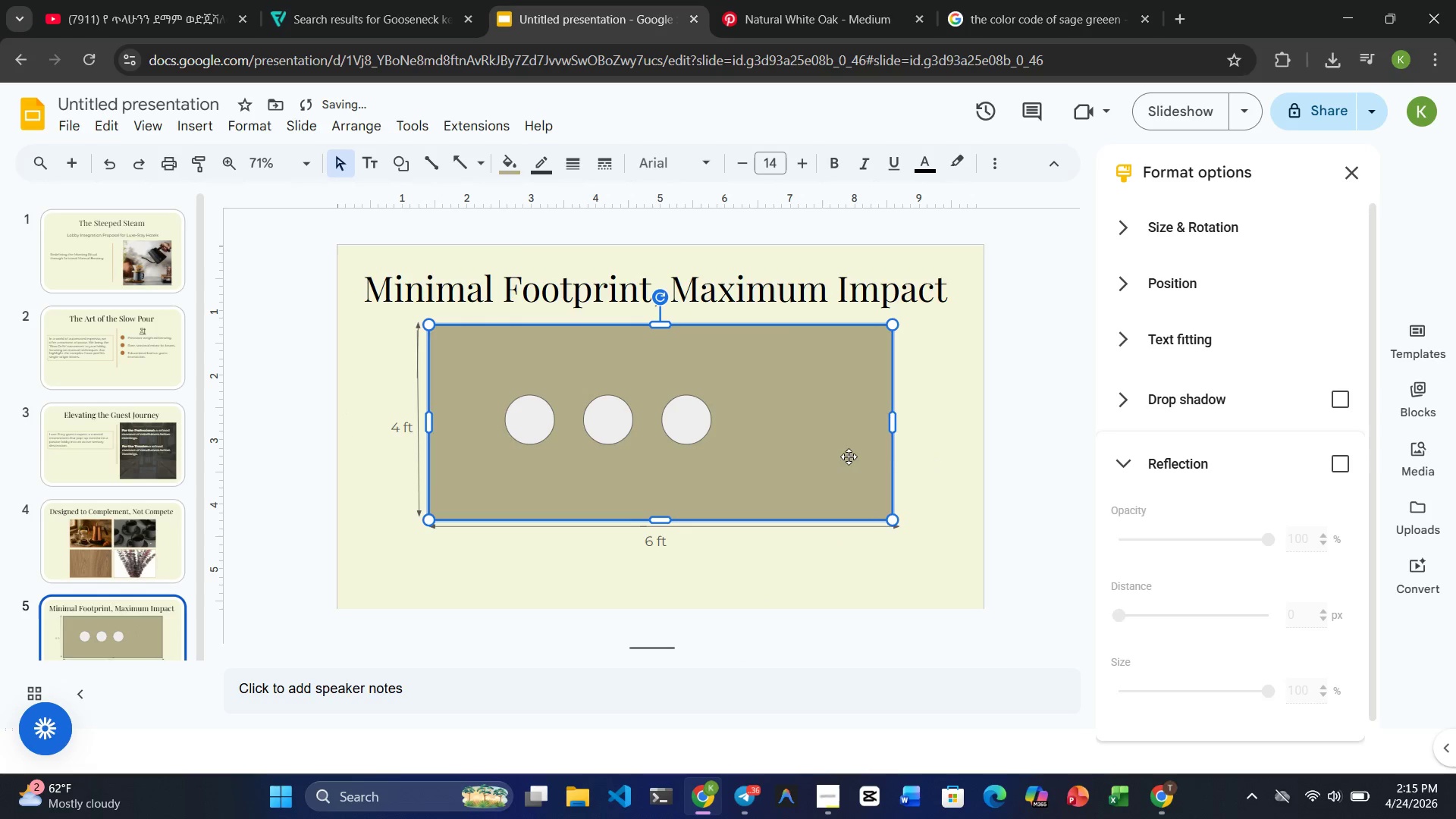 
left_click([812, 415])
 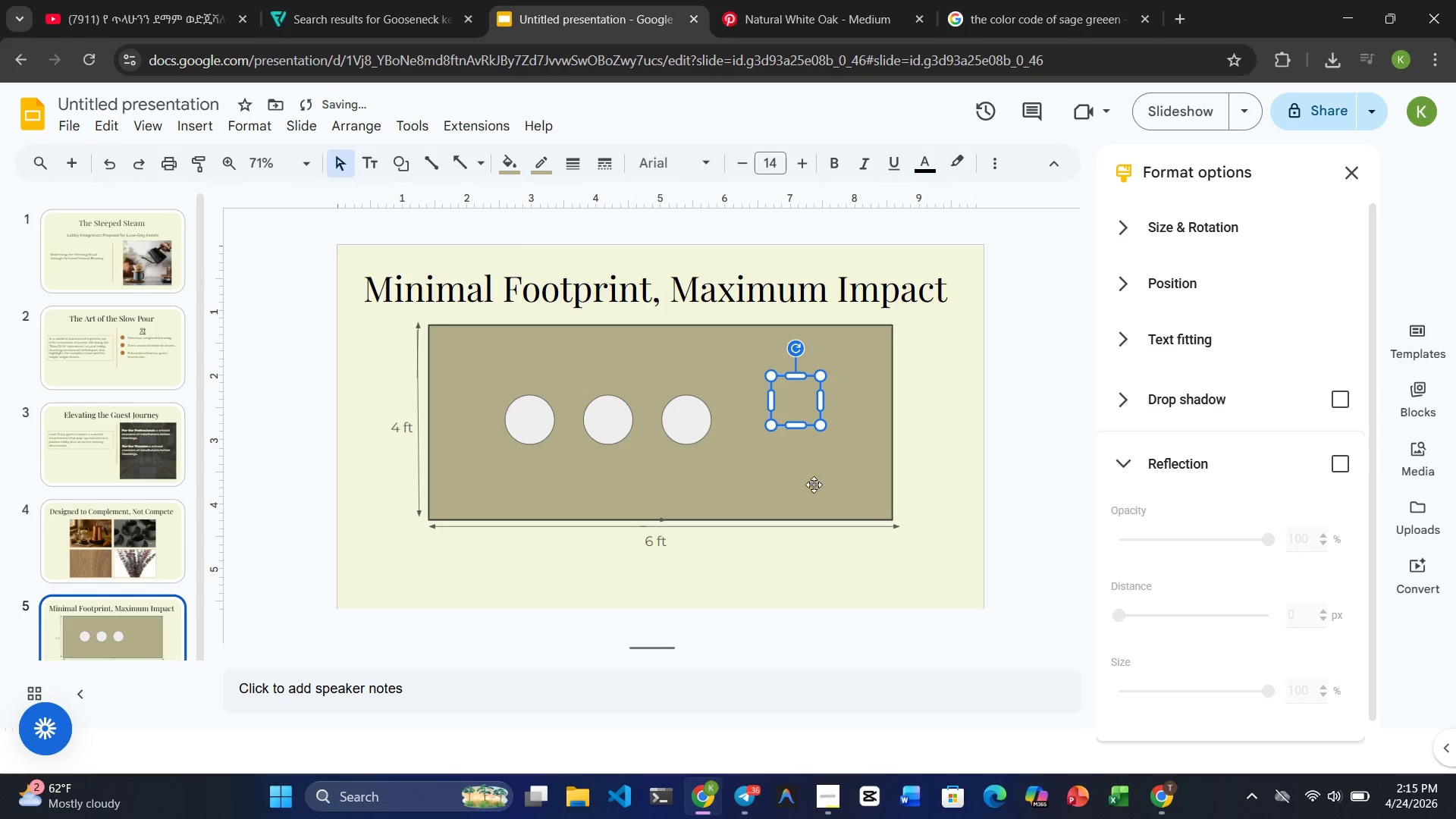 
left_click([810, 494])
 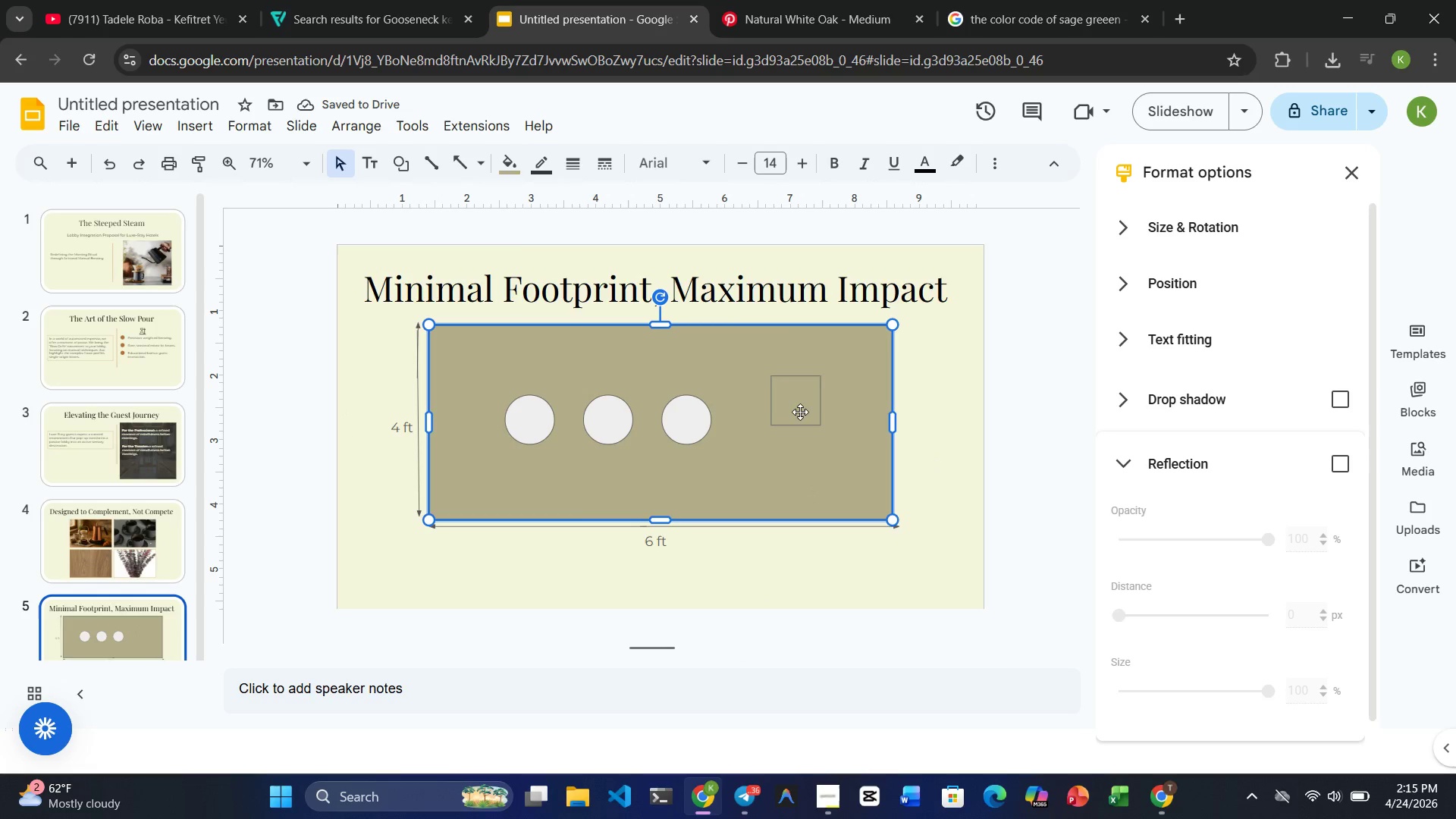 
left_click([800, 403])
 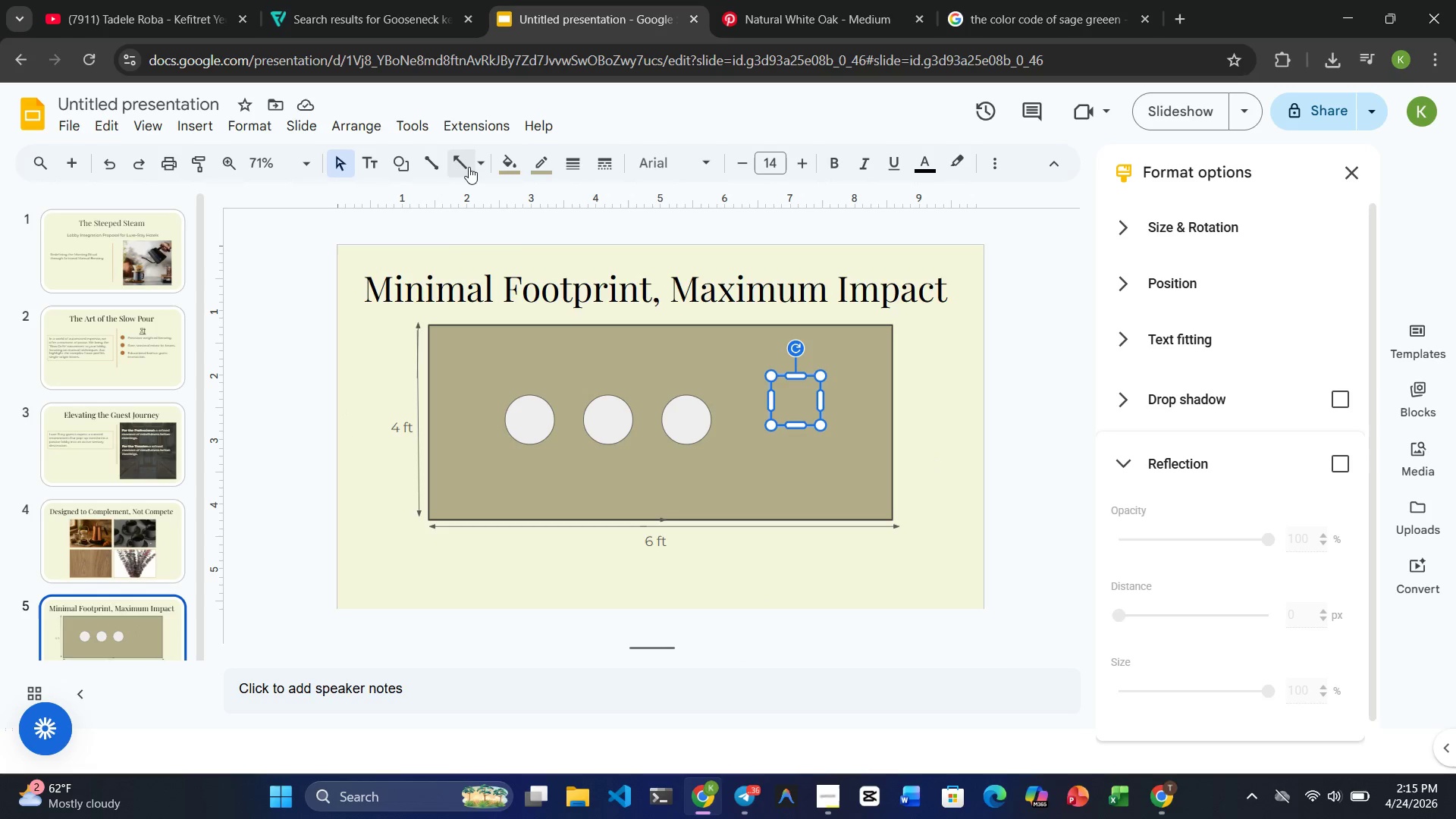 
left_click([501, 167])
 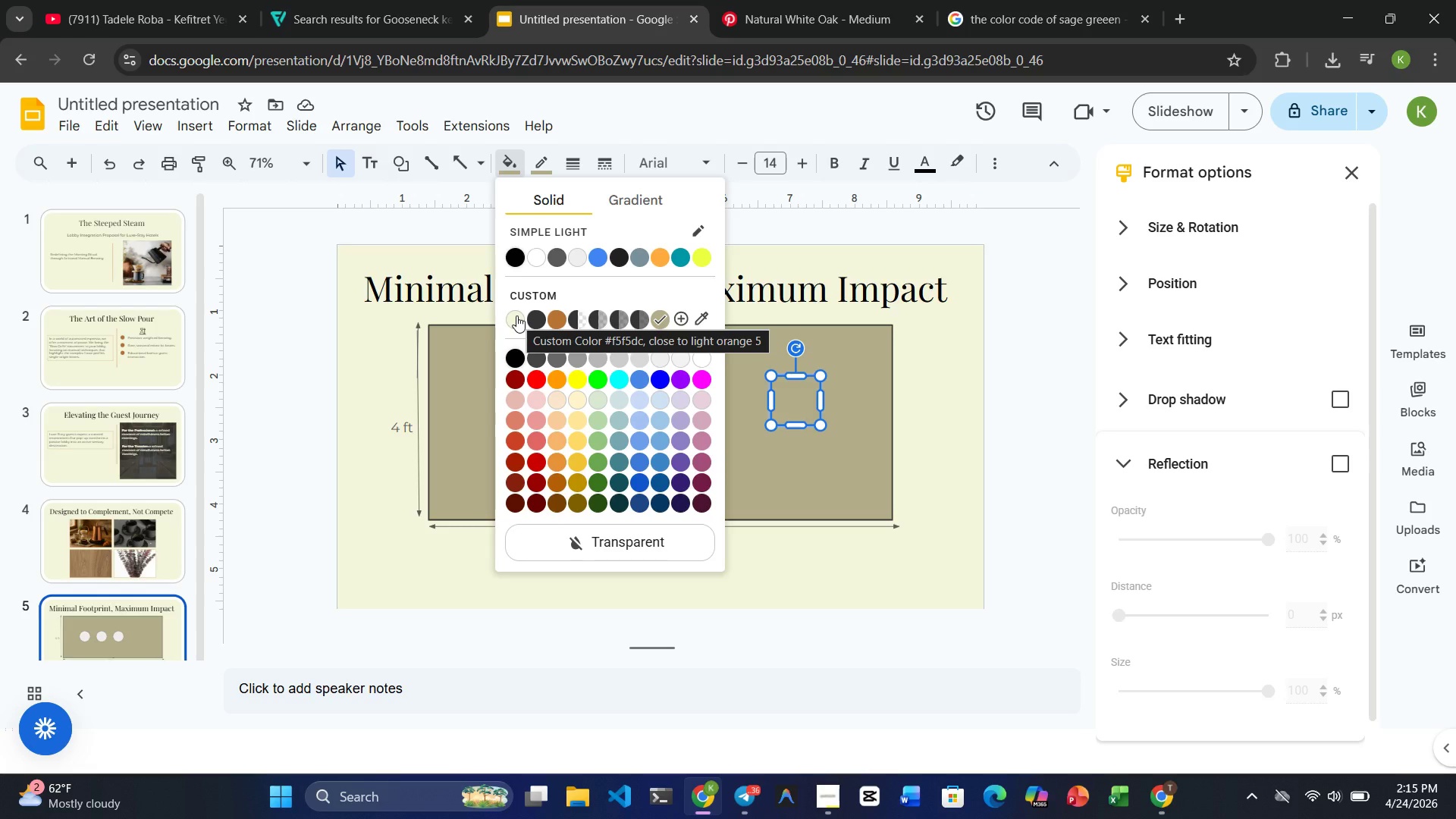 
wait(8.03)
 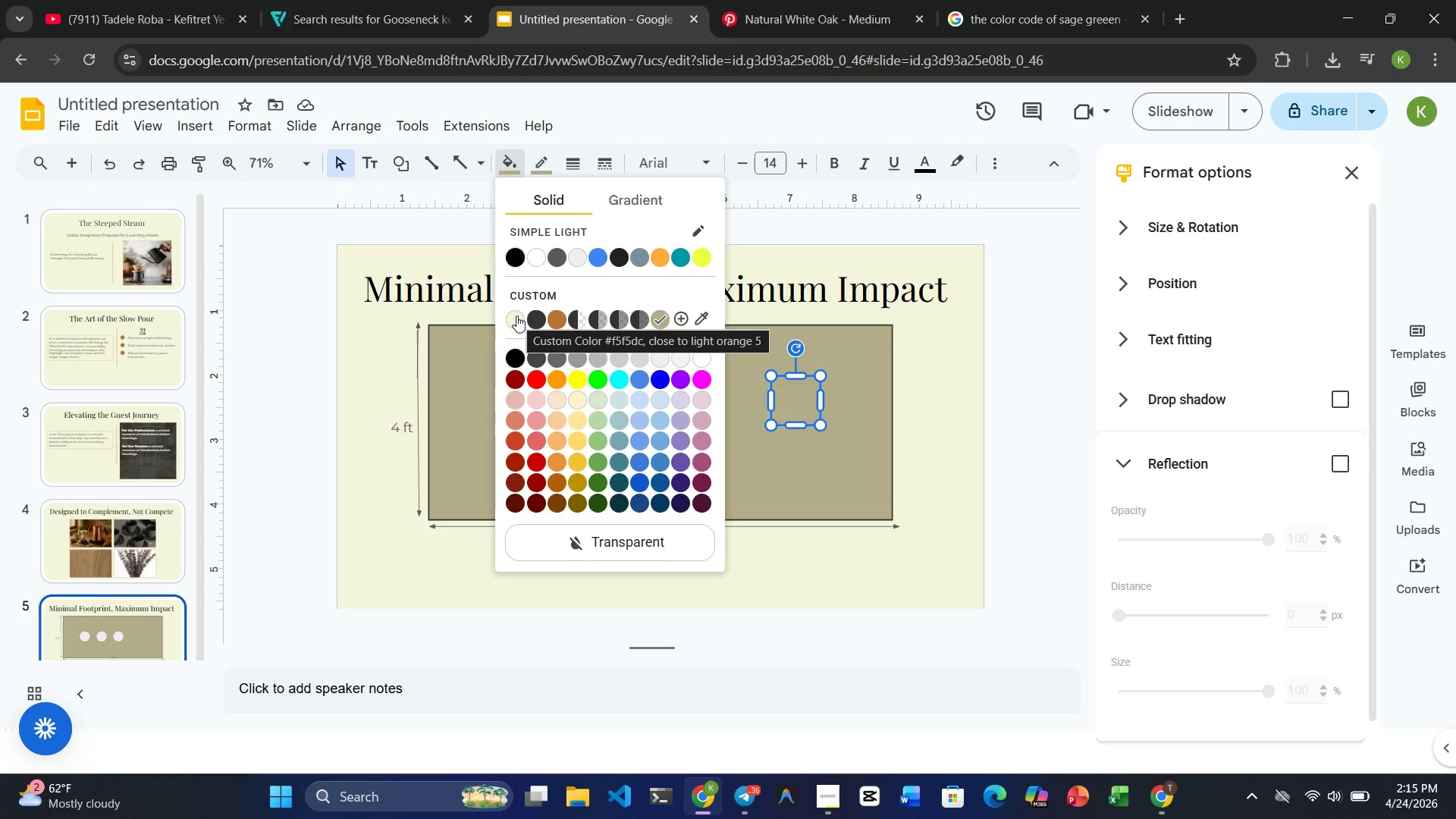 
left_click([541, 259])
 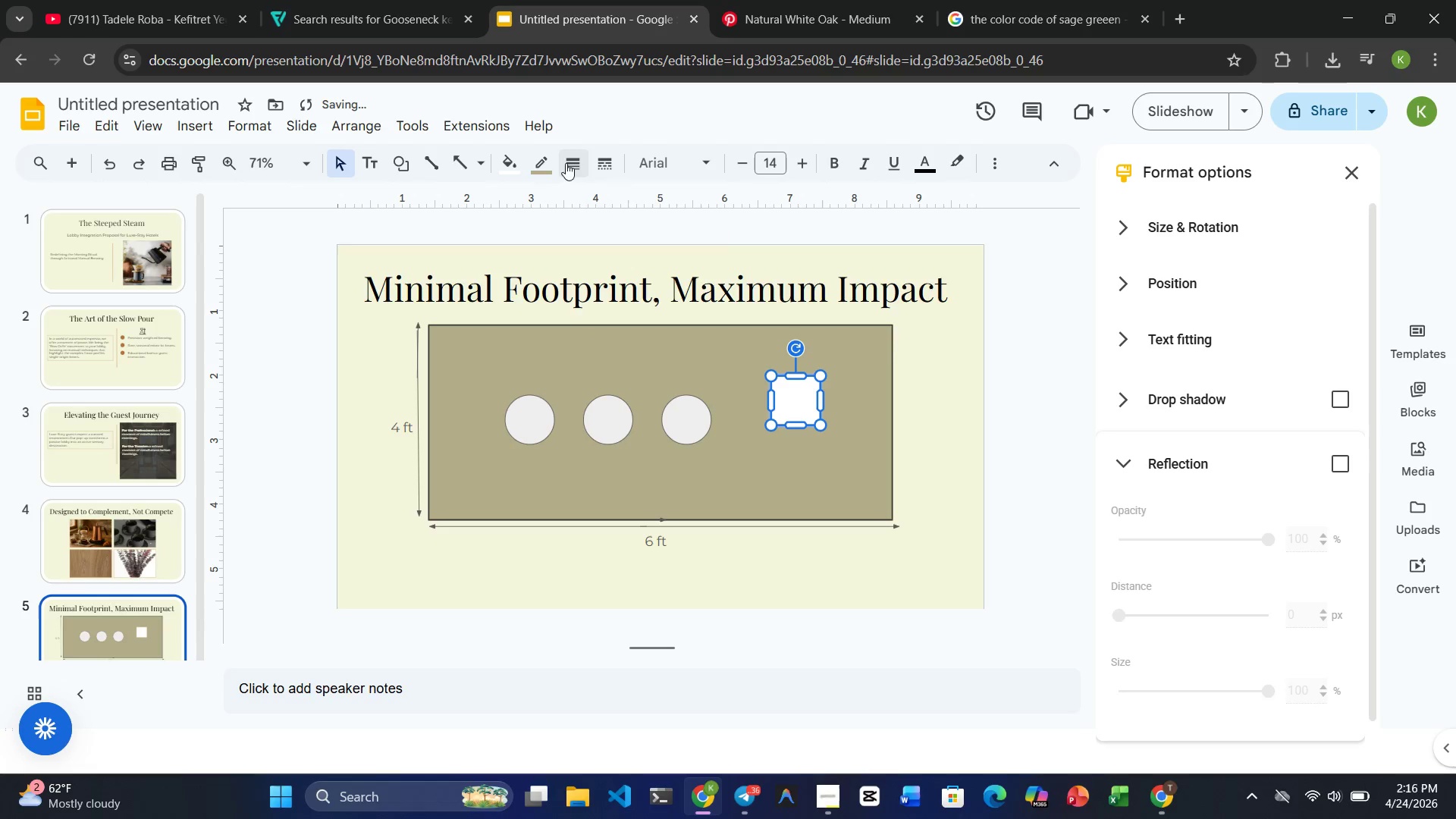 
left_click([554, 165])
 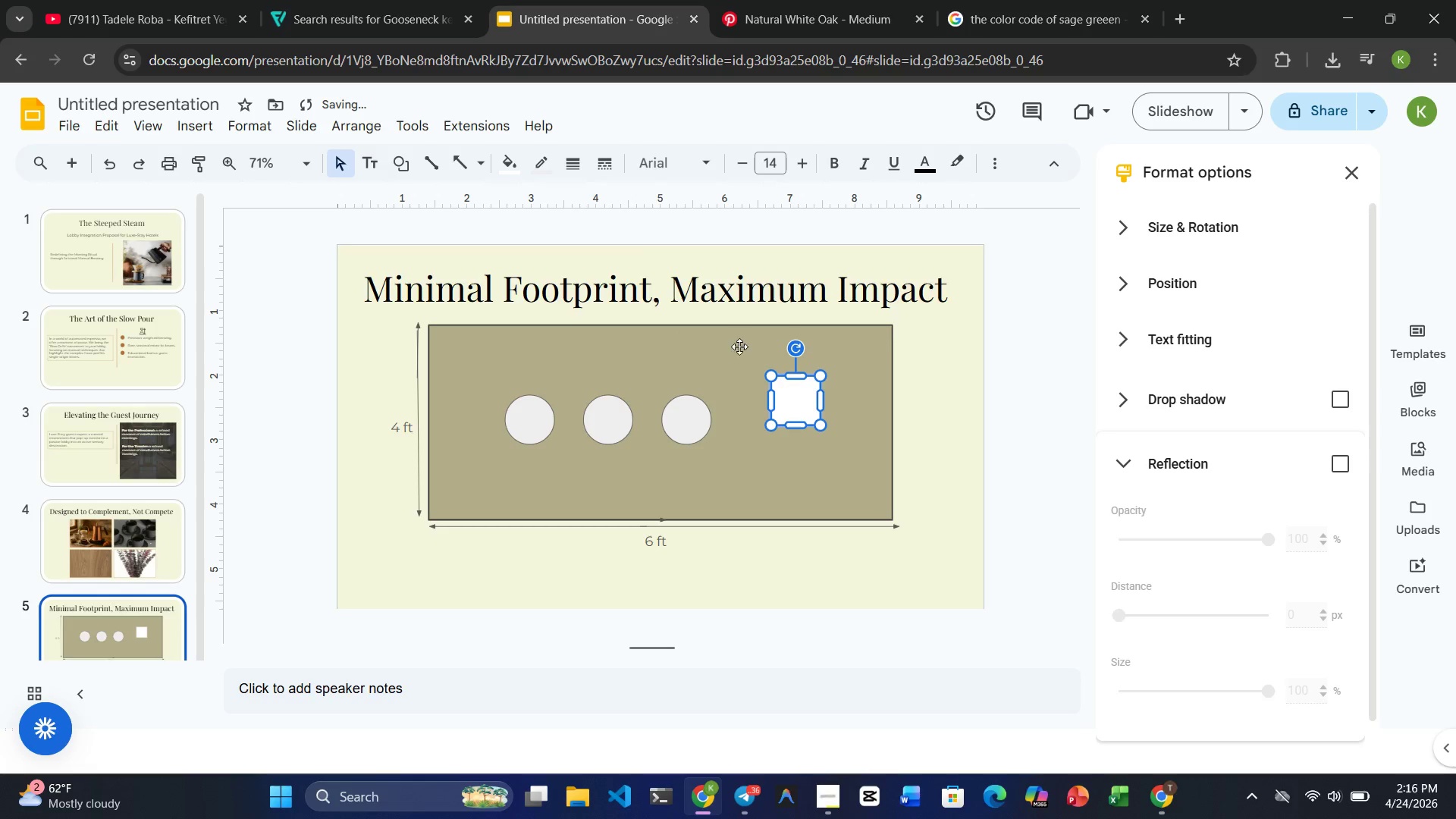 
left_click([505, 166])
 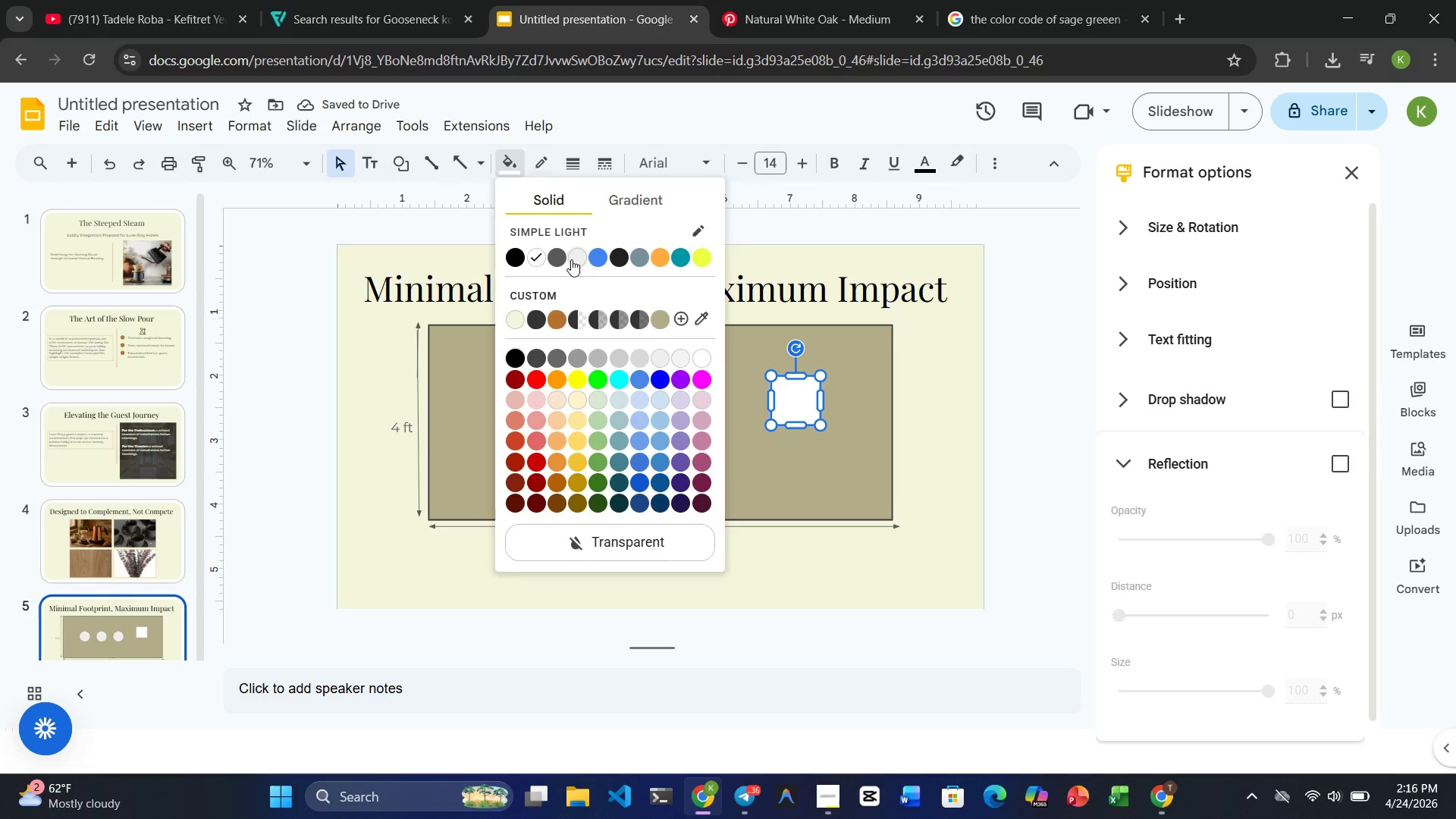 
left_click([571, 259])
 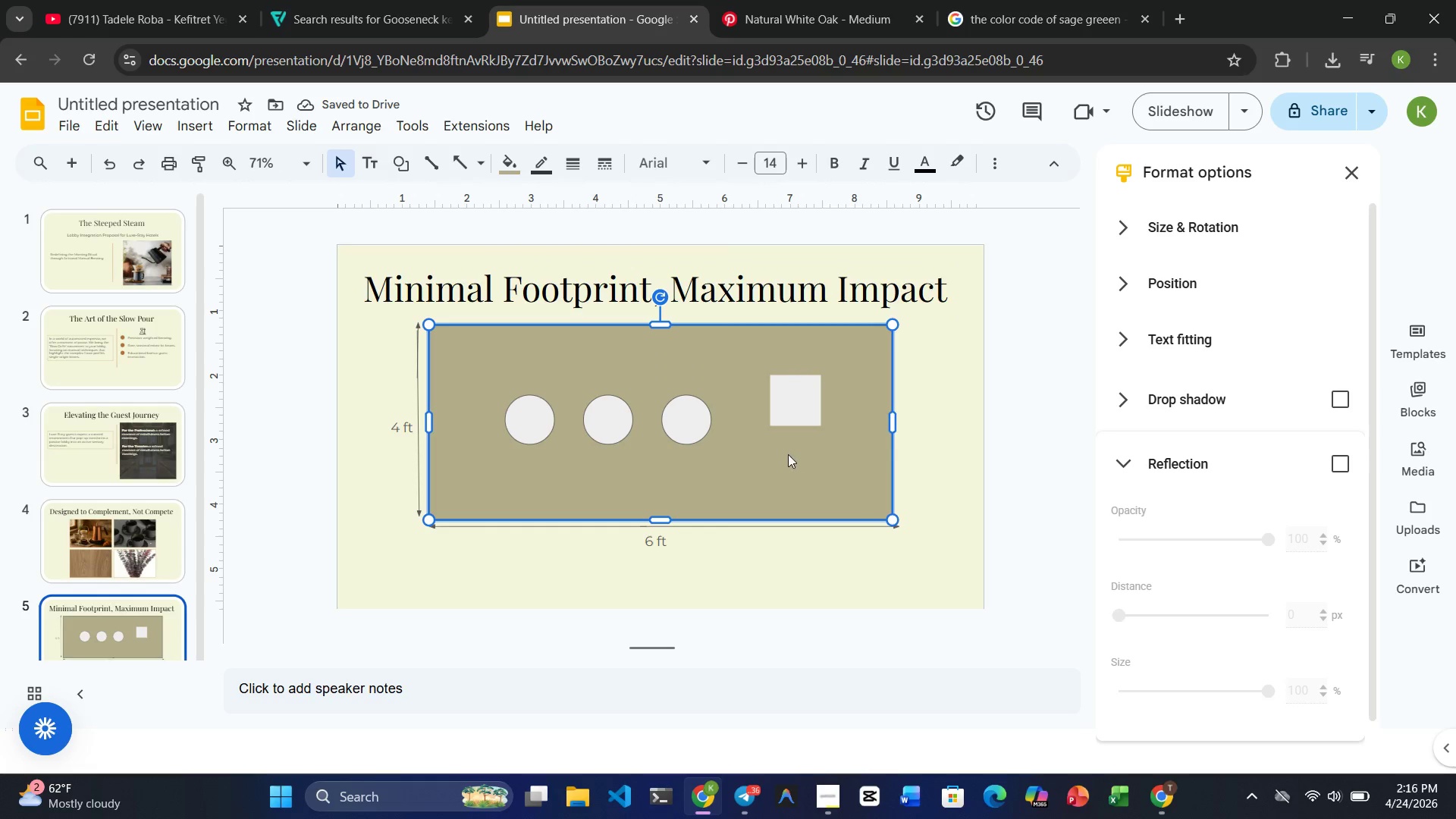 
left_click([811, 400])
 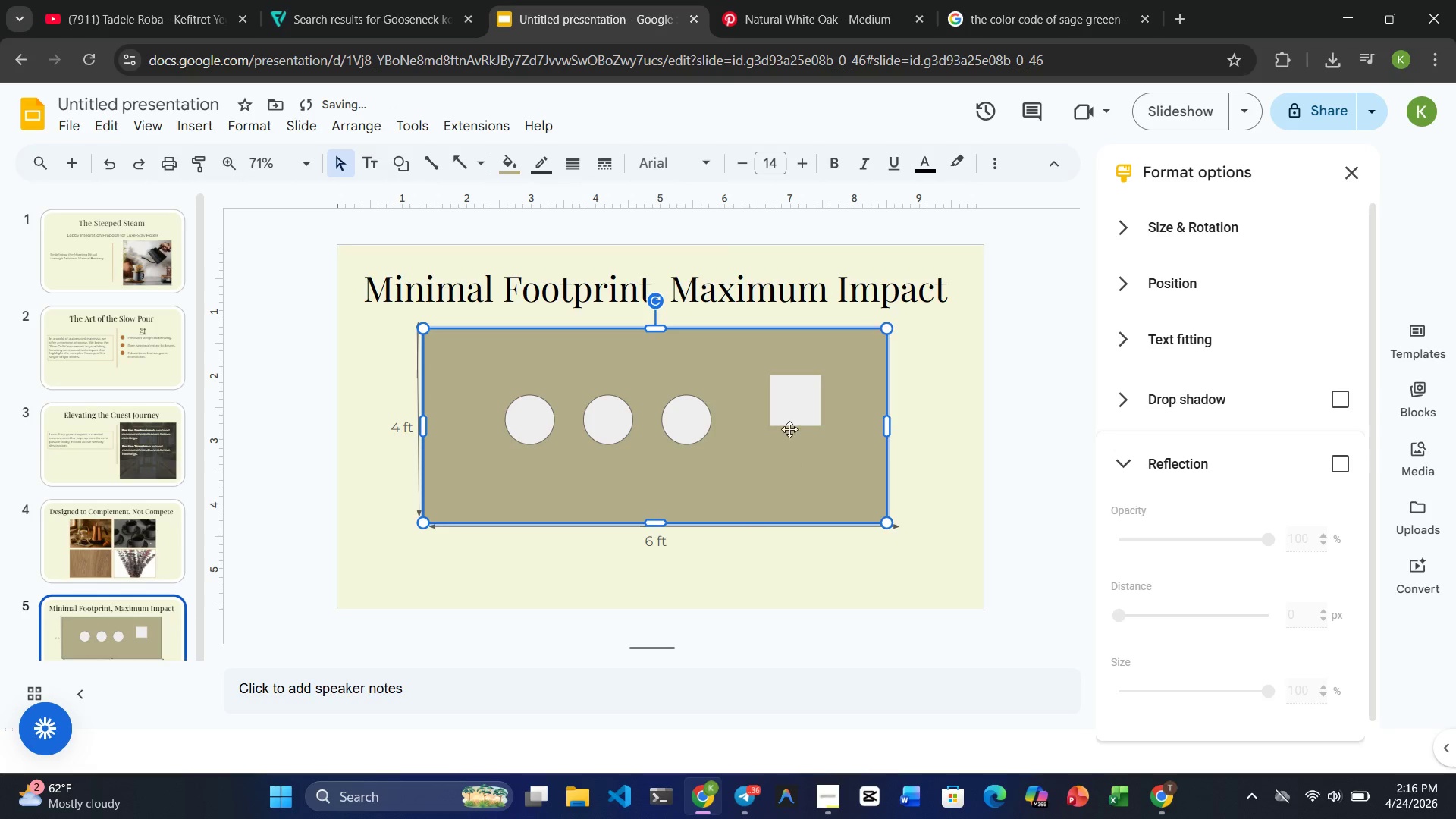 
left_click_drag(start_coordinate=[804, 399], to_coordinate=[855, 365])
 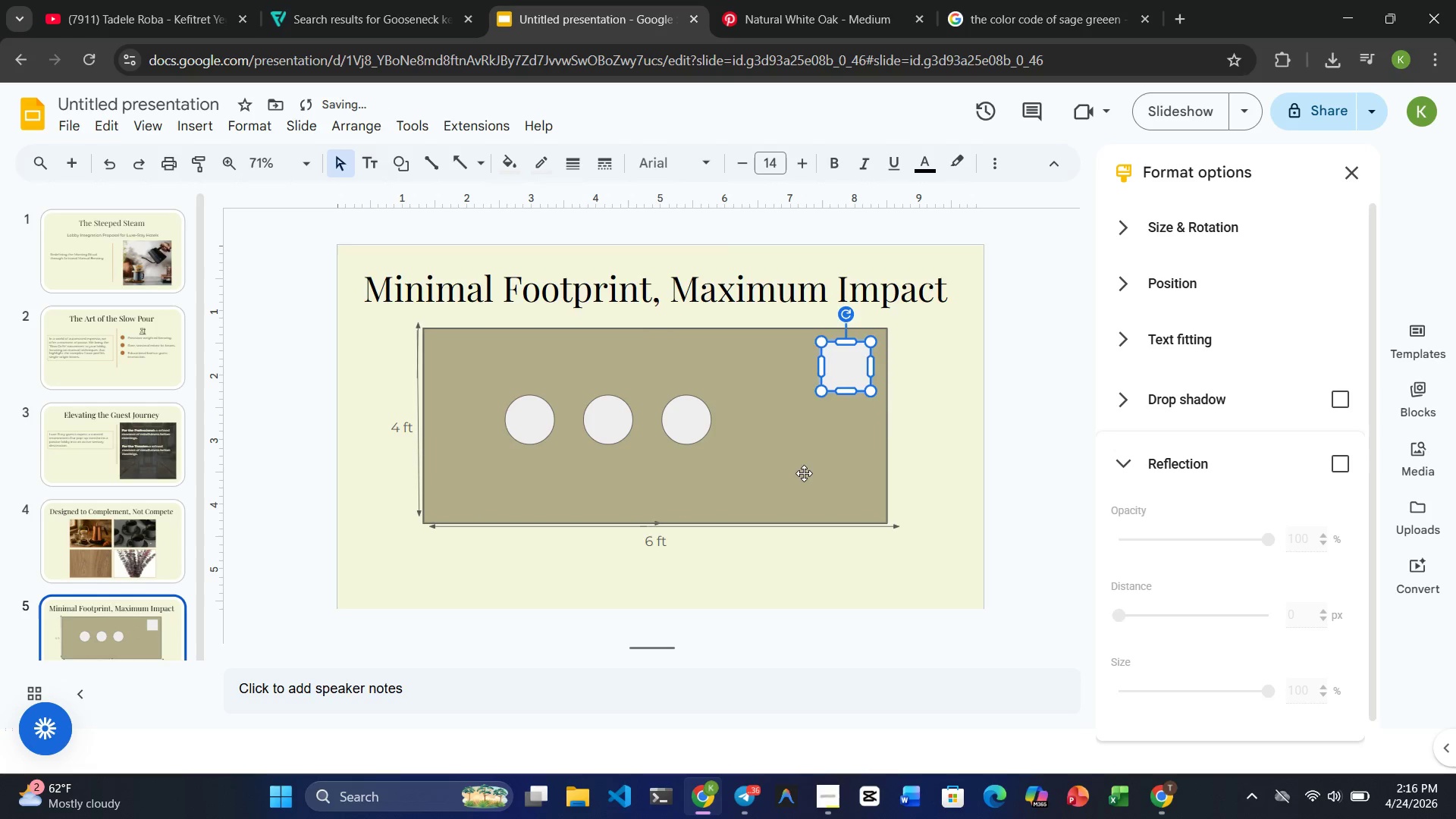 
left_click([802, 478])
 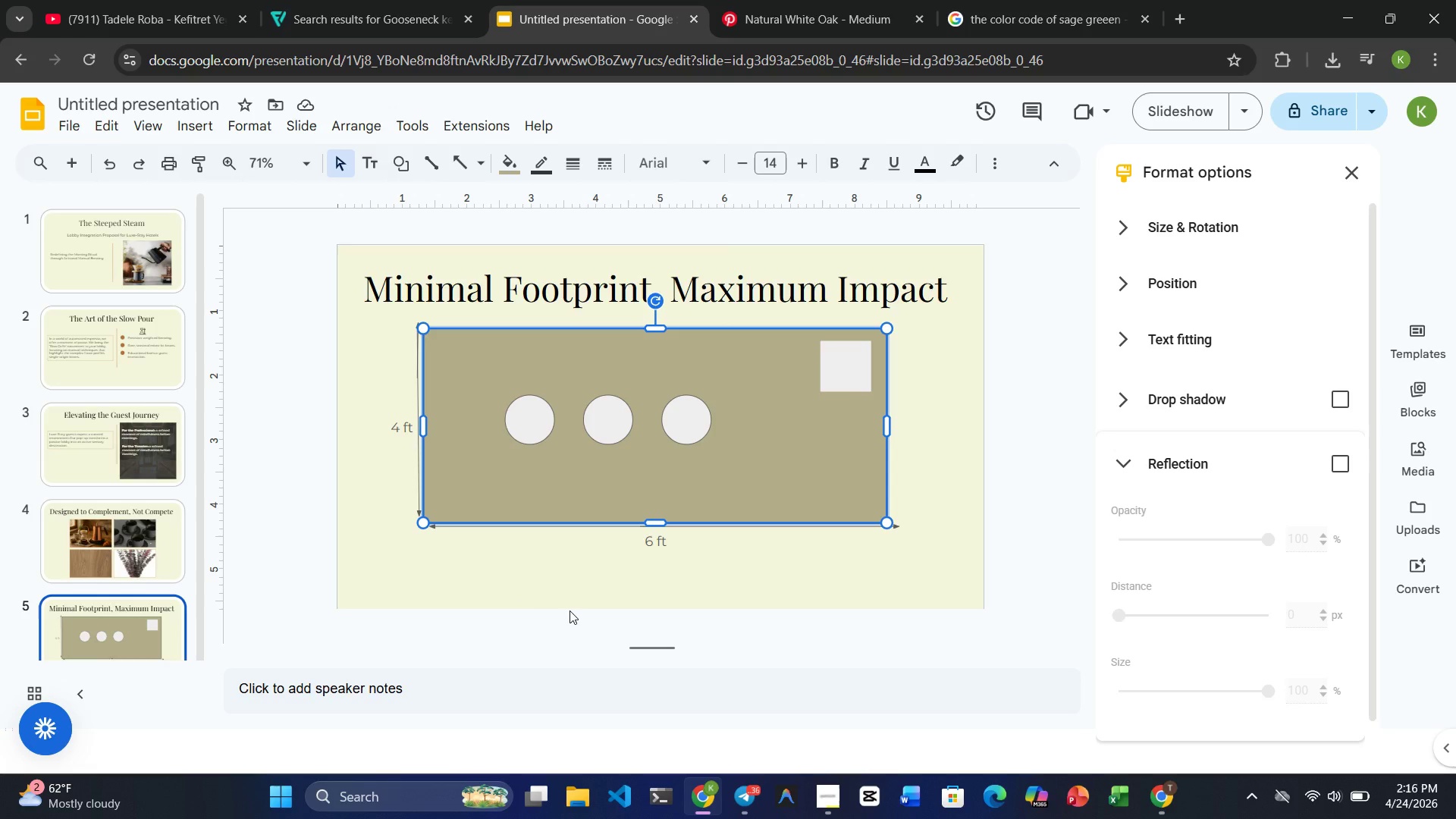 
wait(15.27)
 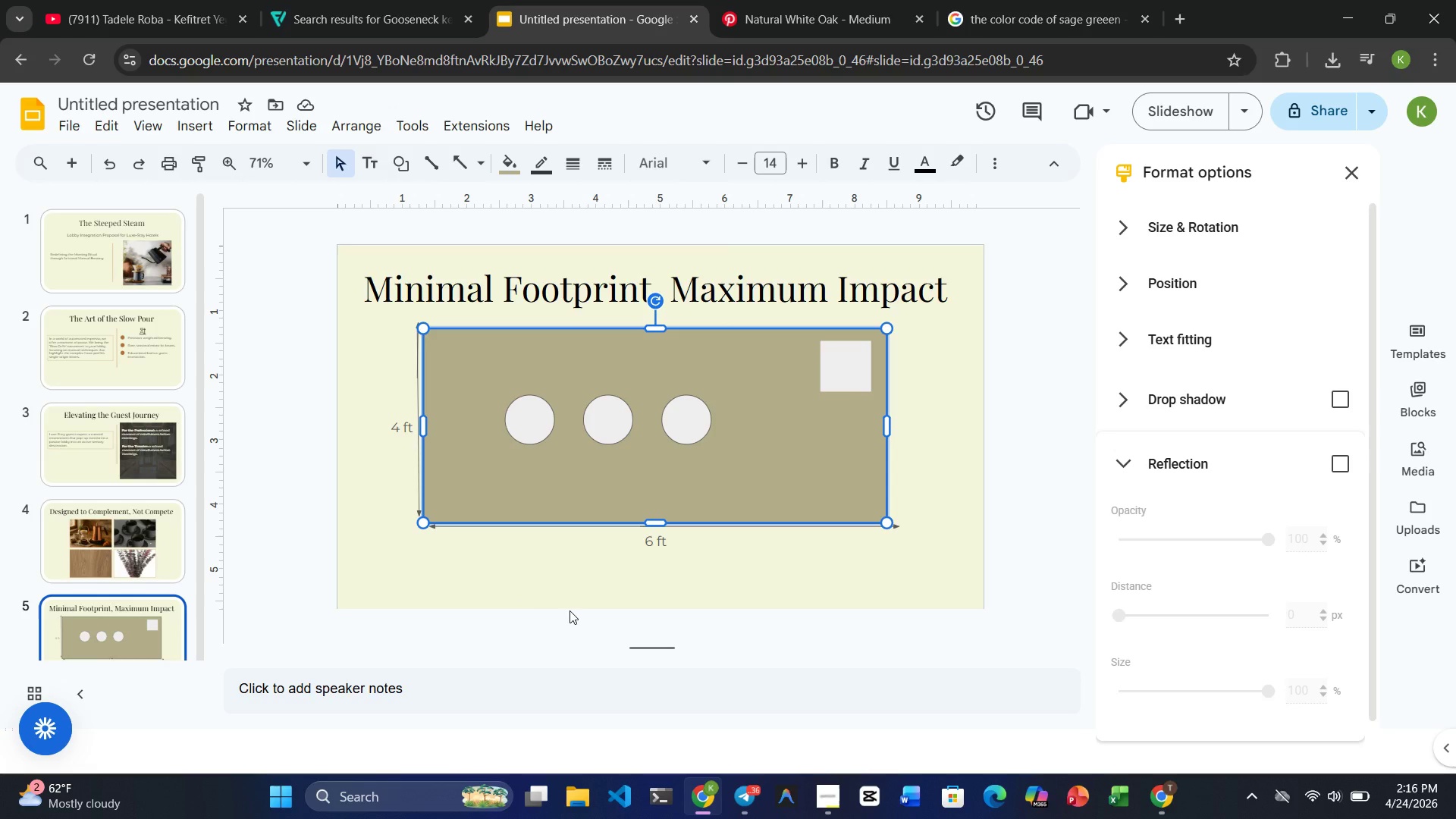 
left_click([205, 136])
 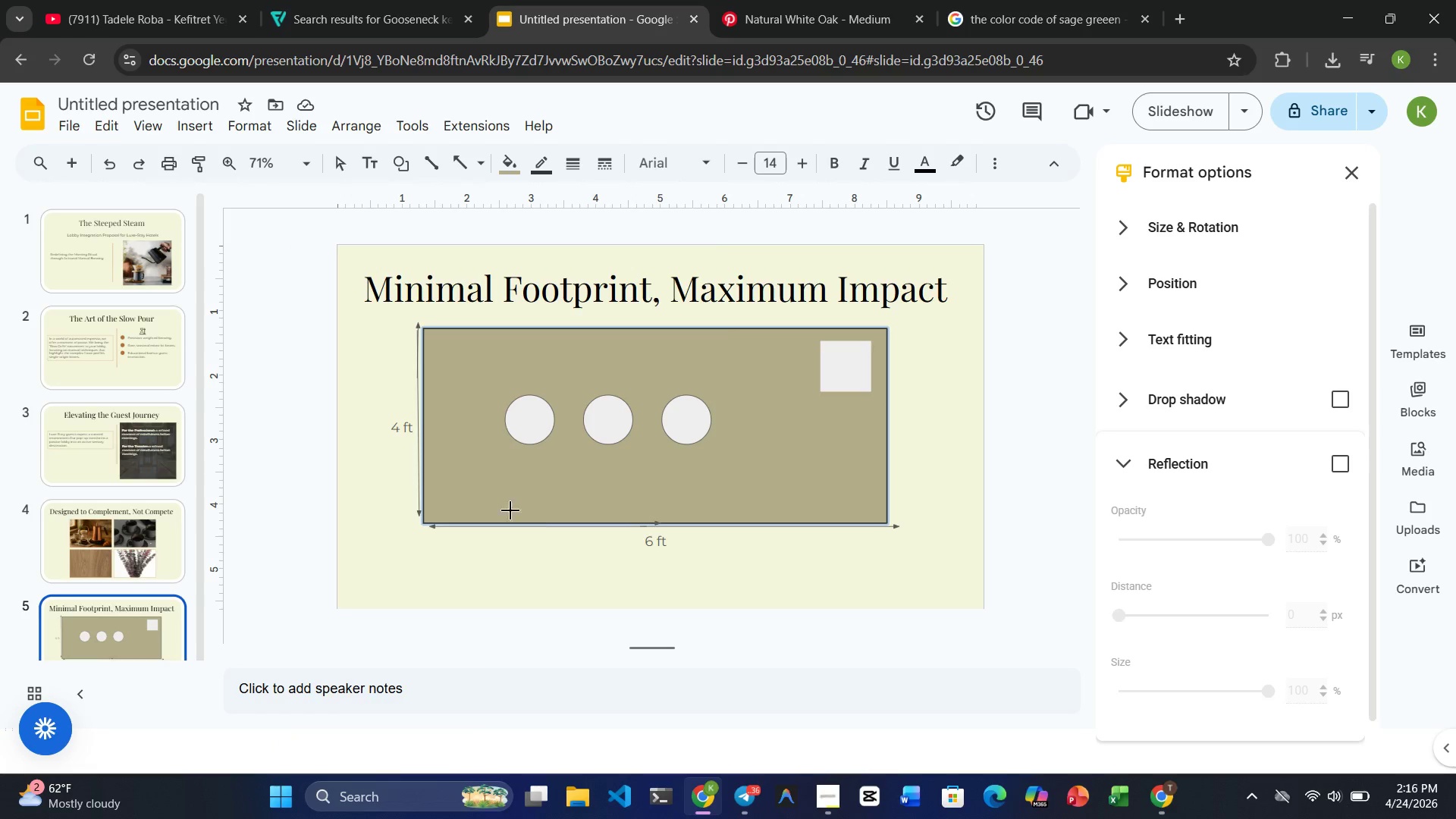 
wait(11.05)
 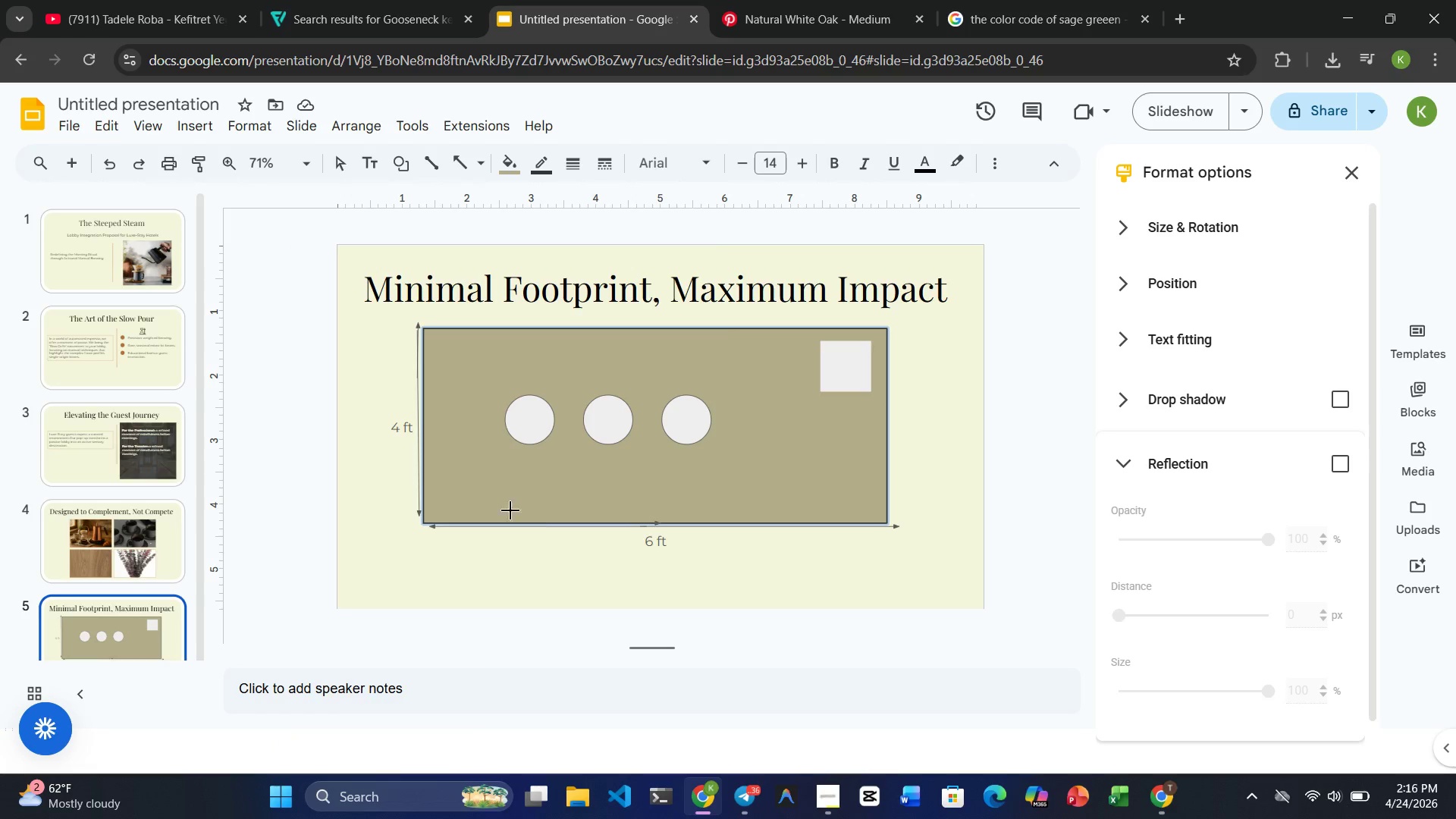 
left_click_drag(start_coordinate=[778, 457], to_coordinate=[878, 511])
 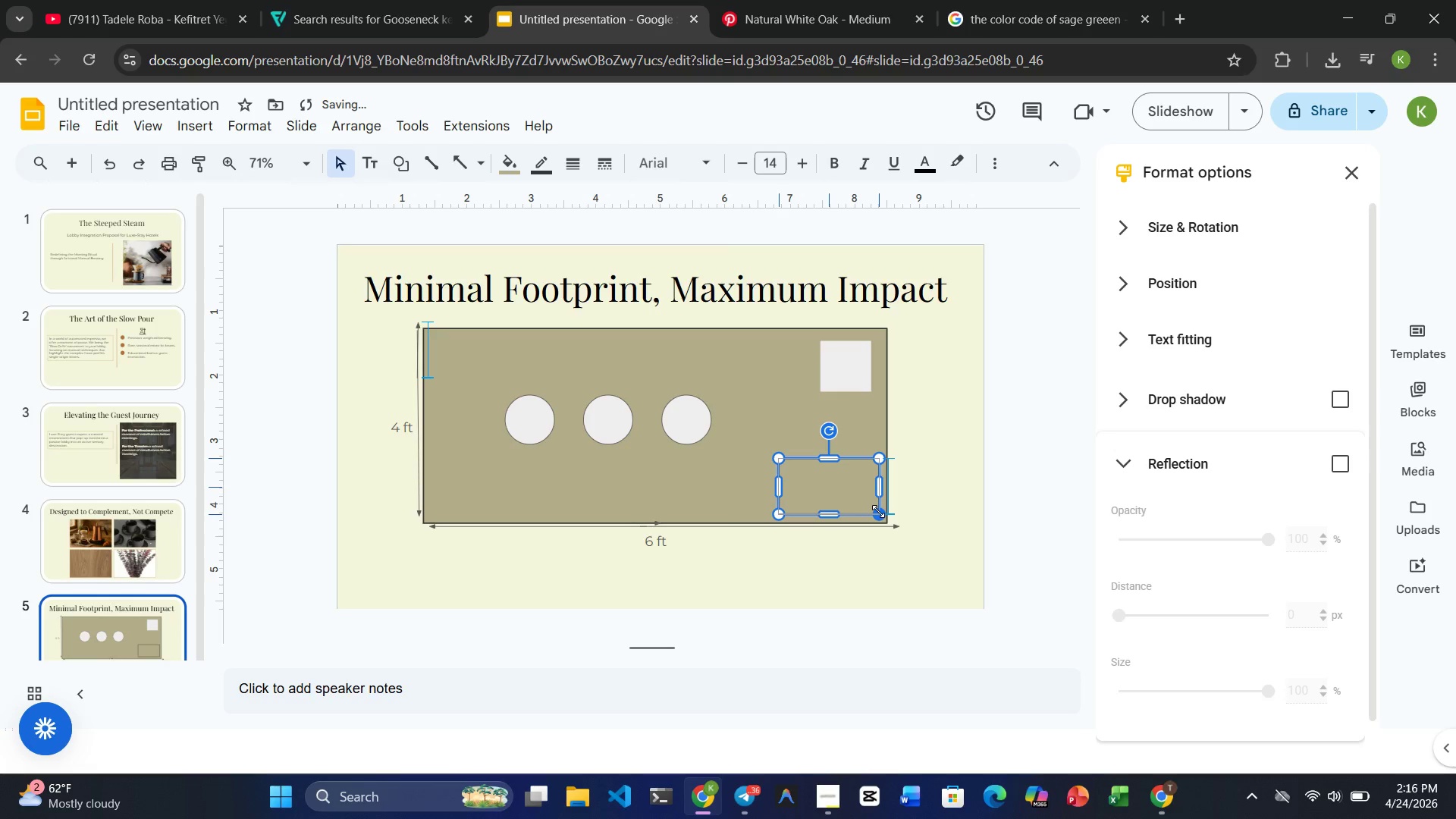 
left_click([878, 511])
 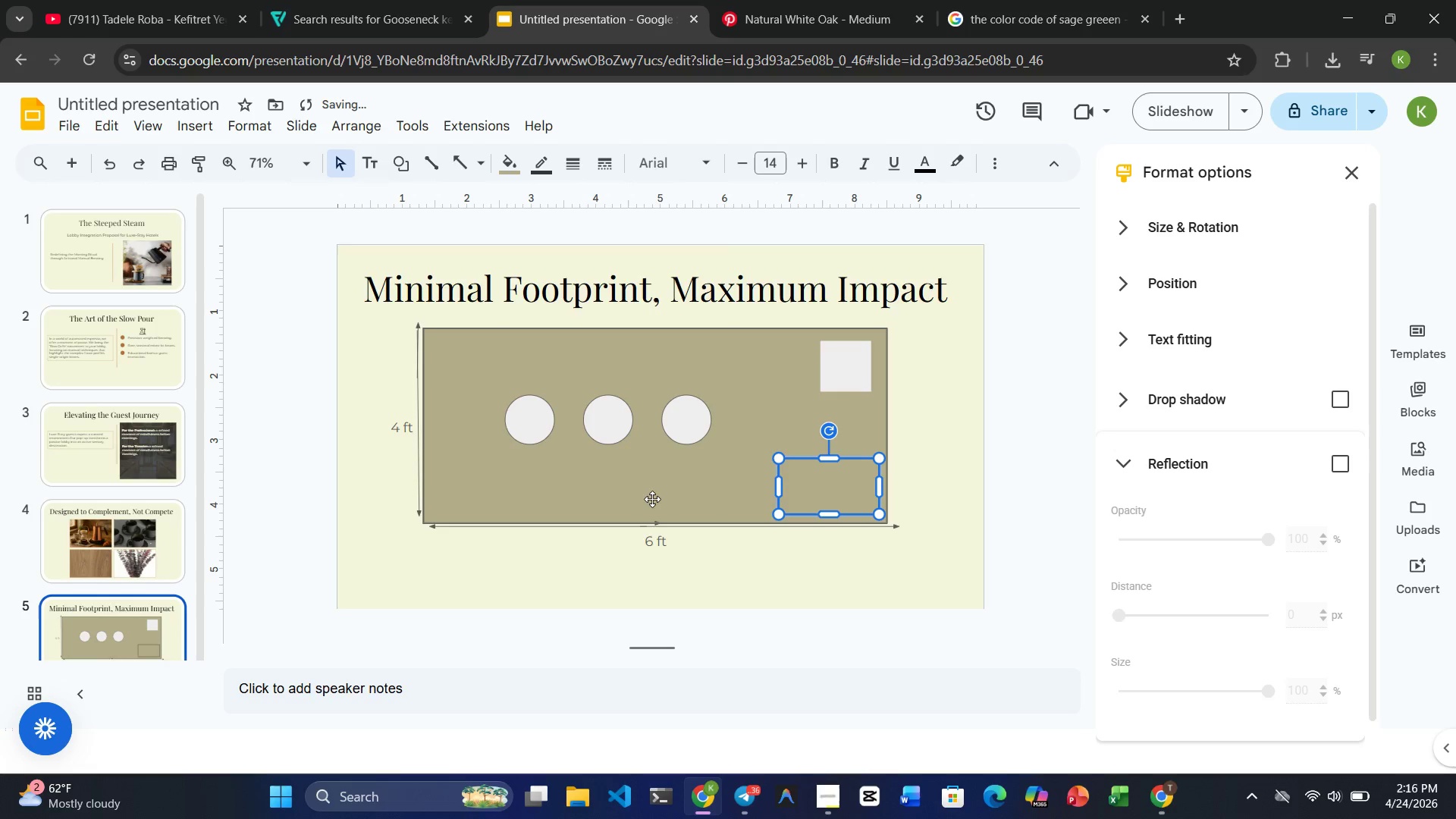 
left_click([651, 485])
 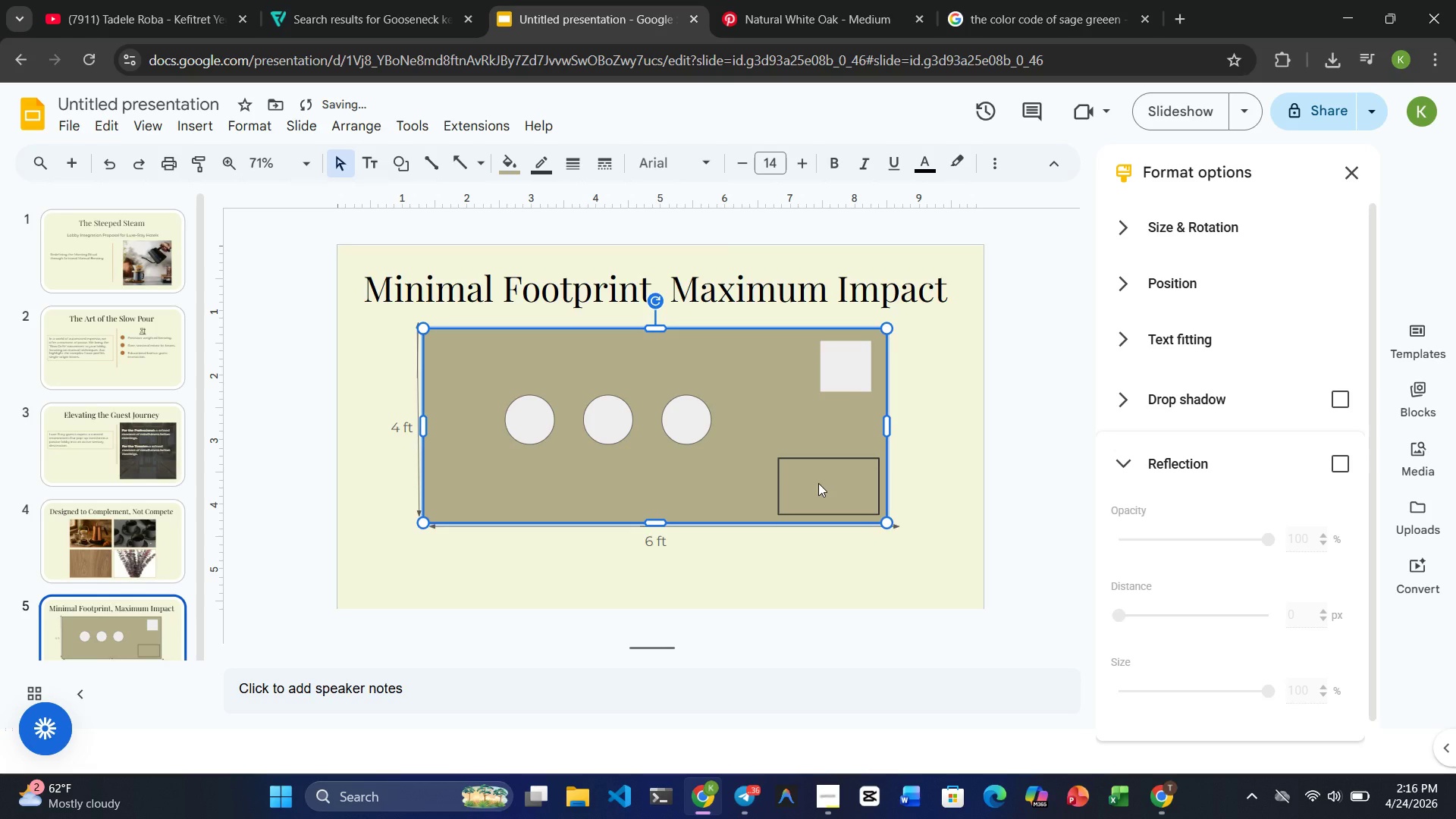 
left_click([818, 483])
 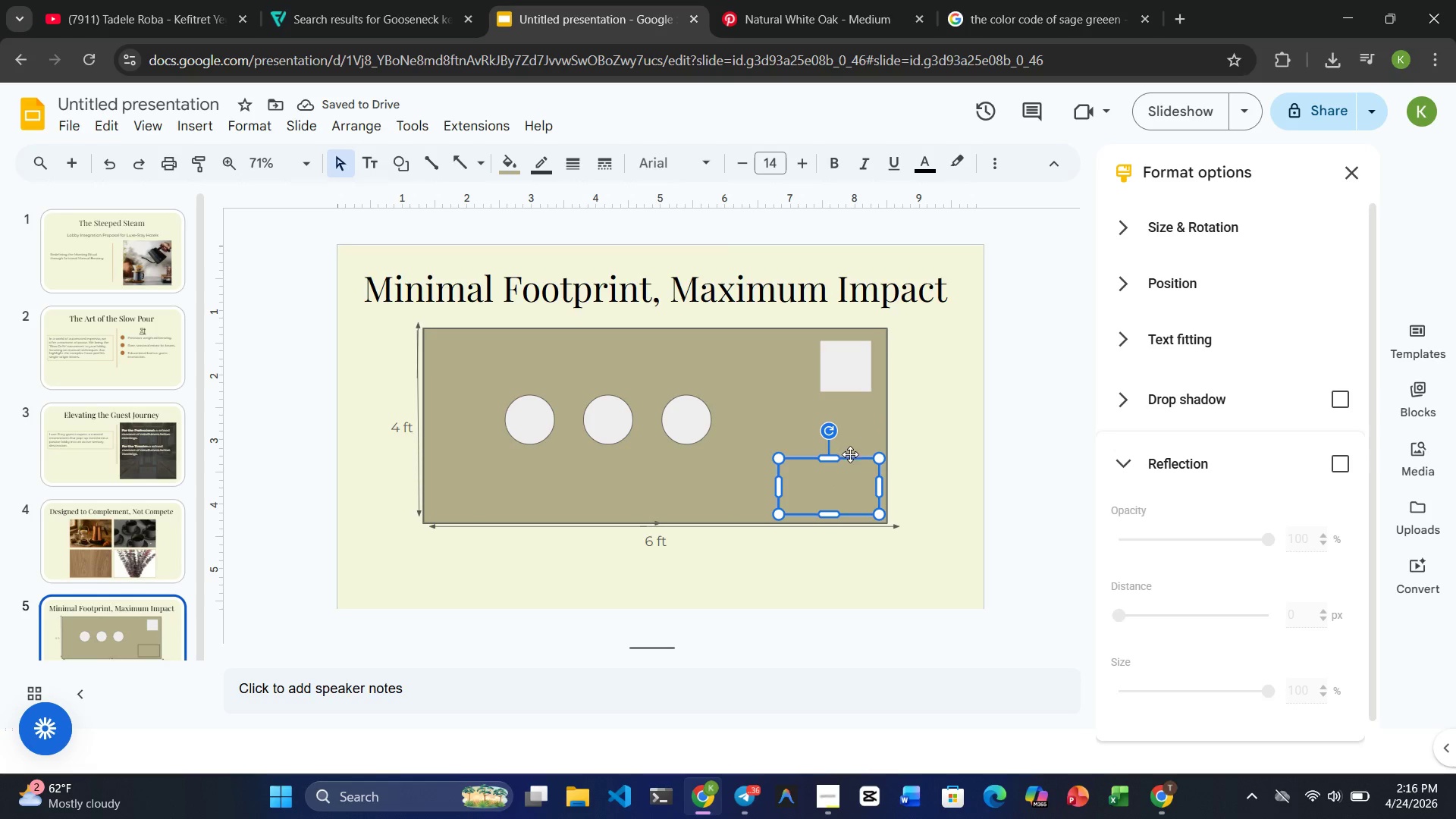 
left_click_drag(start_coordinate=[851, 457], to_coordinate=[845, 456])
 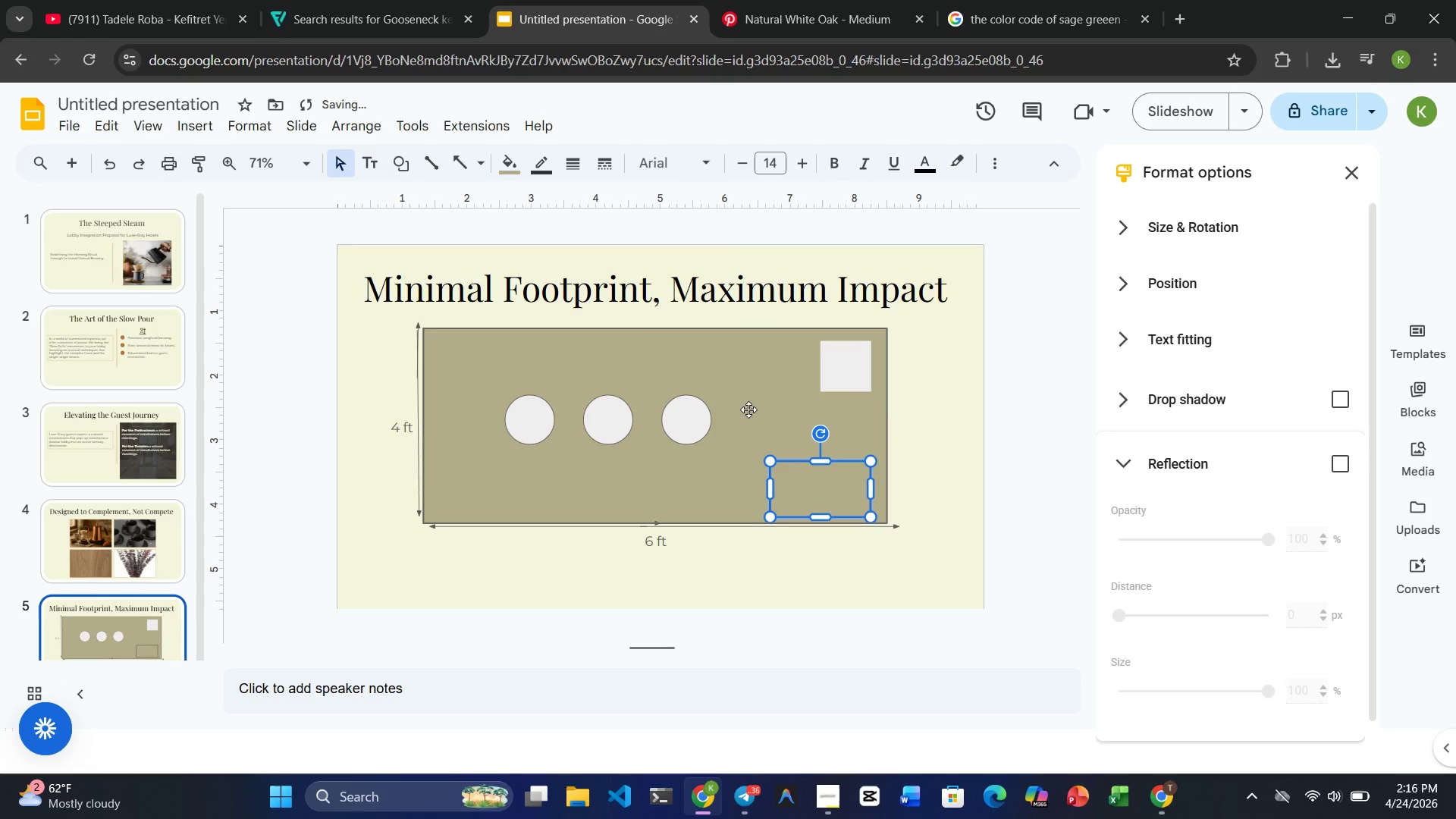 
left_click([748, 409])
 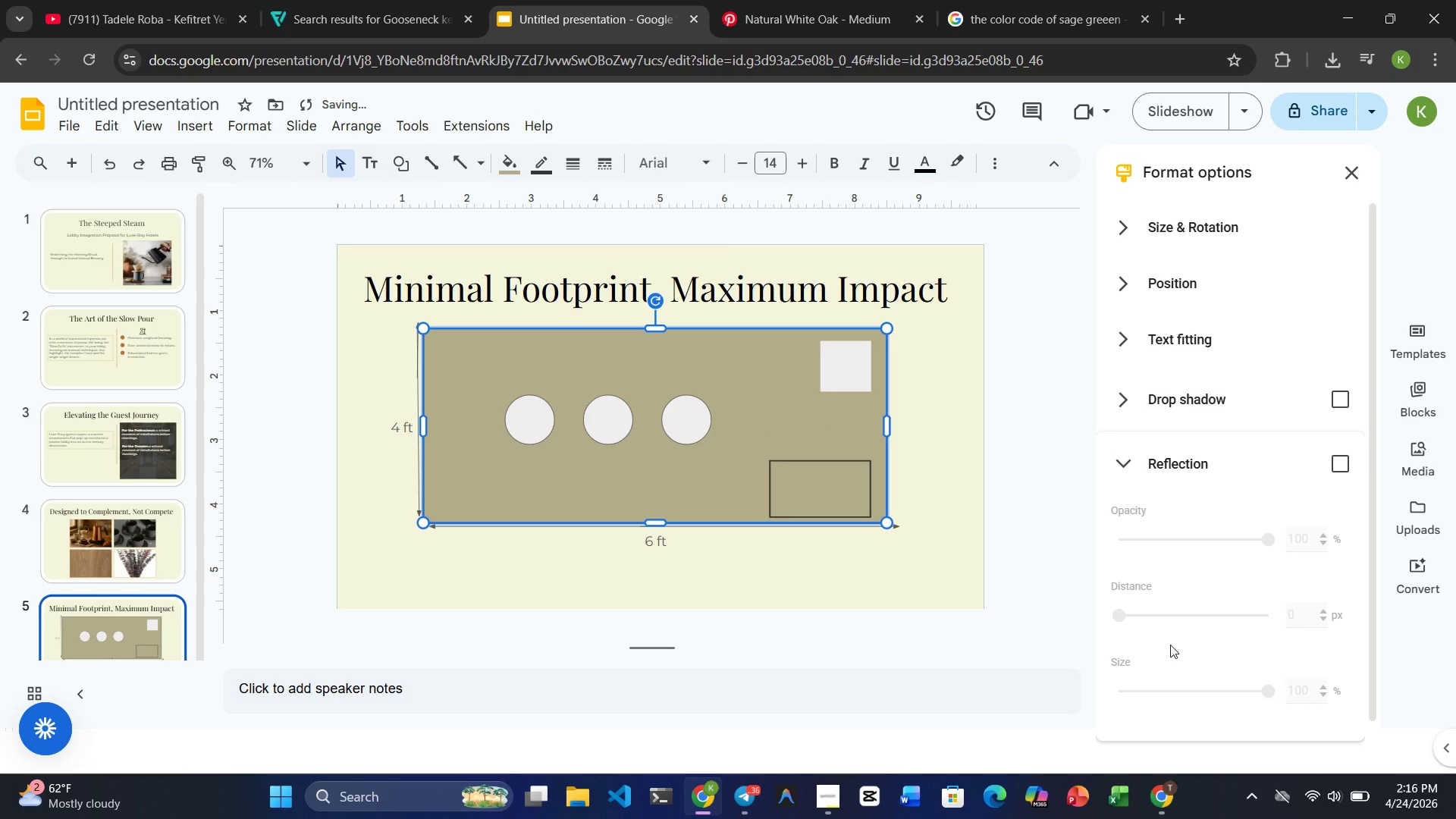 
left_click_drag(start_coordinate=[1170, 645], to_coordinate=[855, 470])
 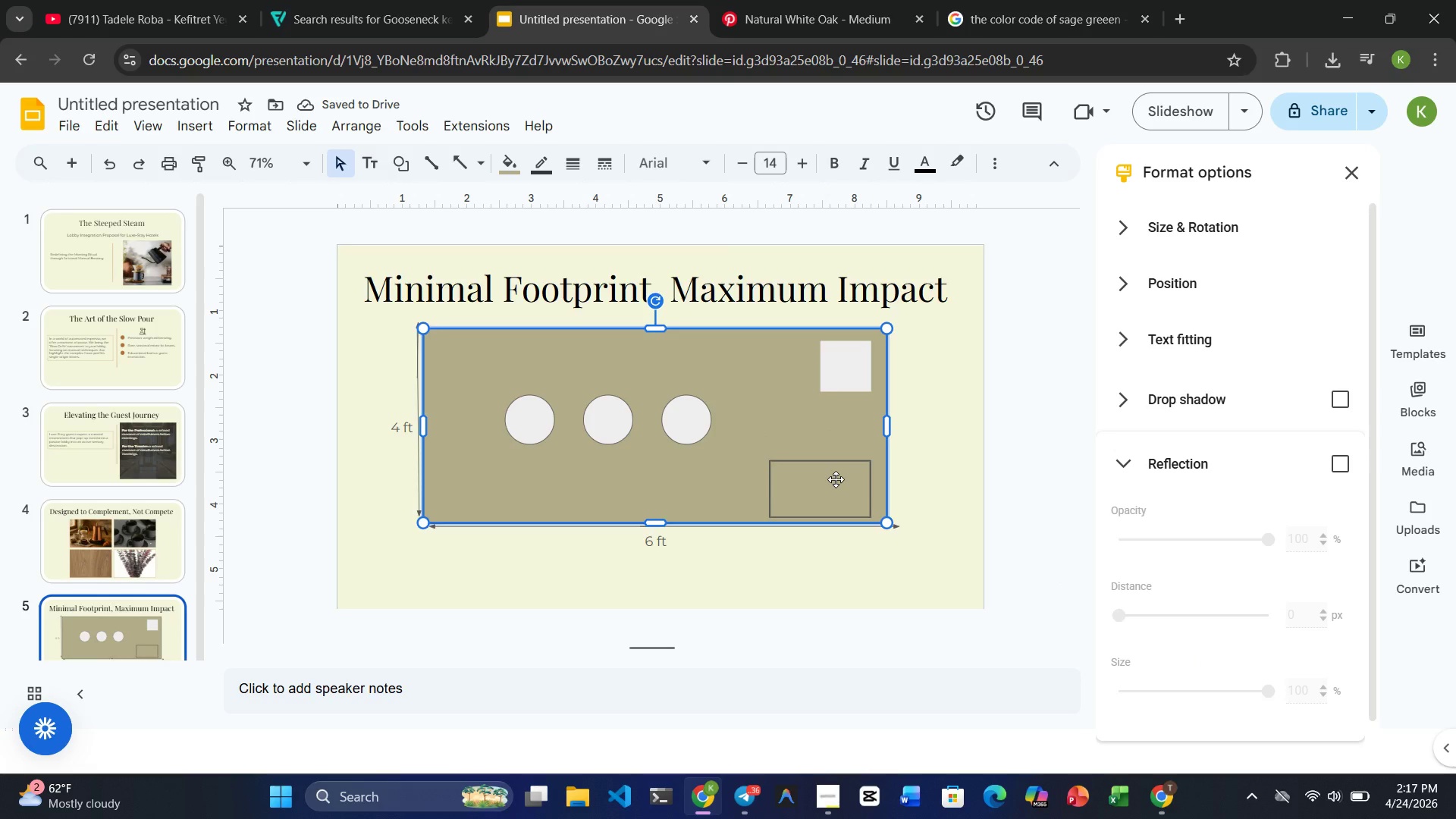 
left_click([836, 479])
 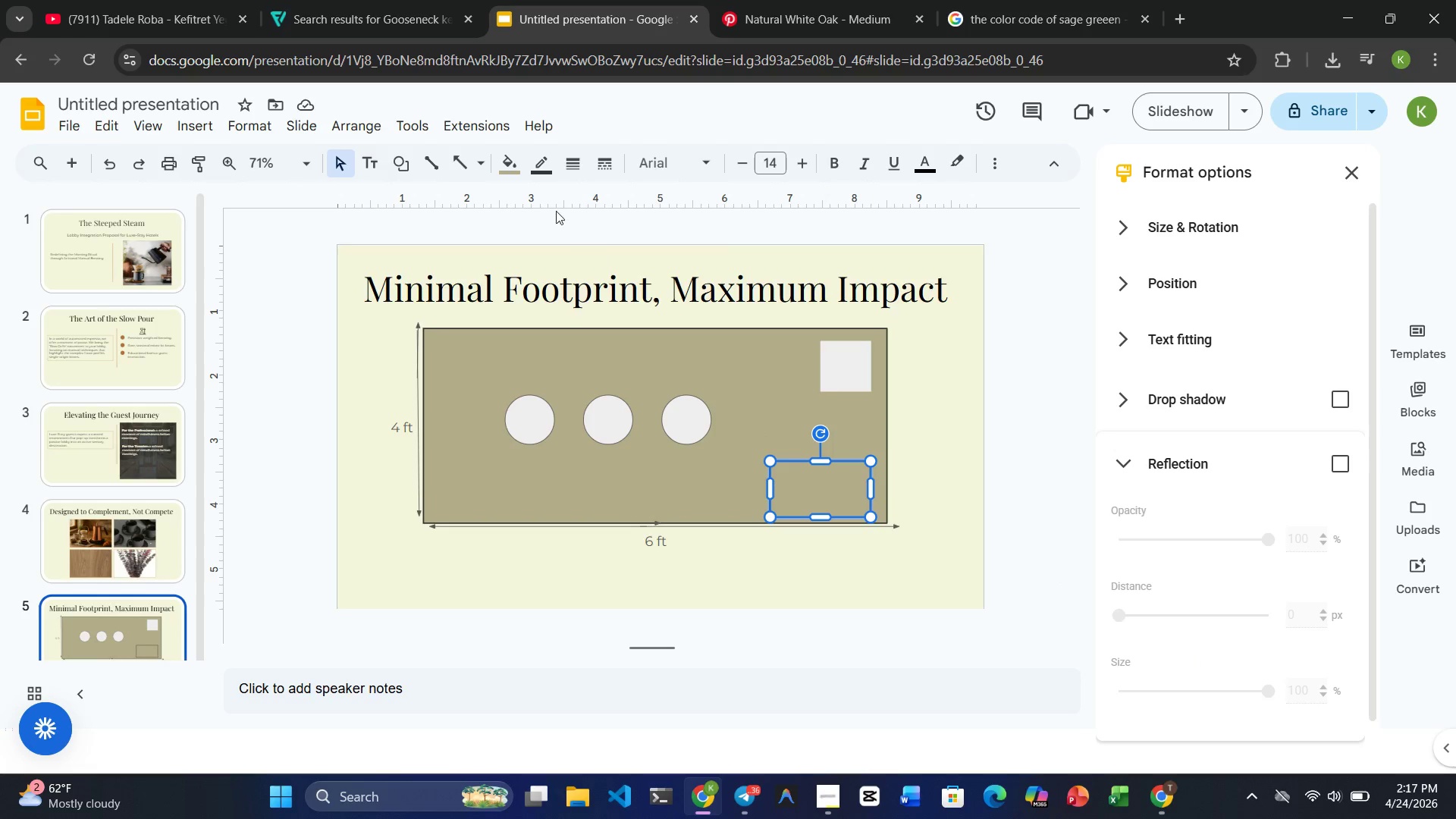 
left_click([514, 173])
 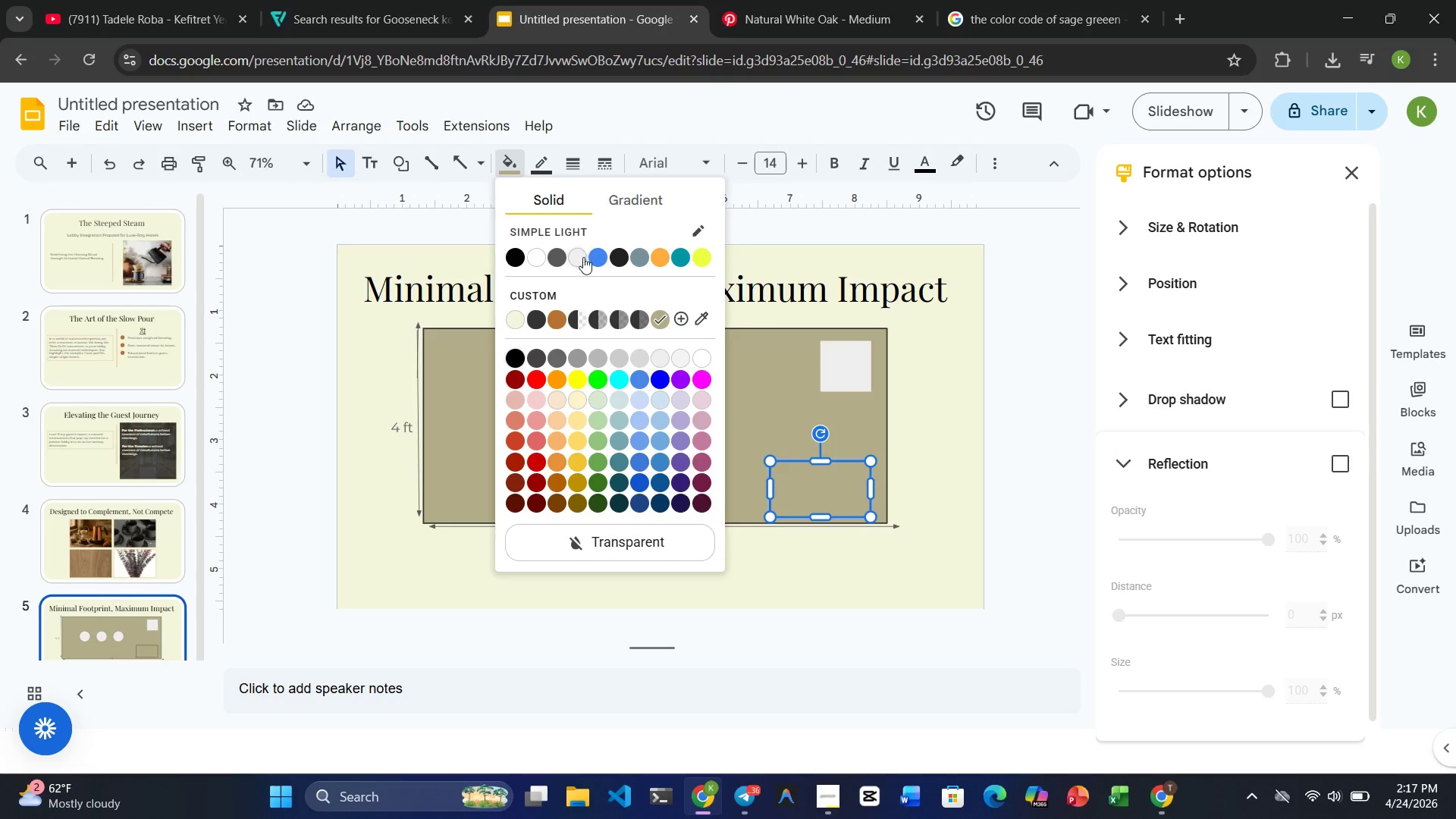 
left_click([581, 257])
 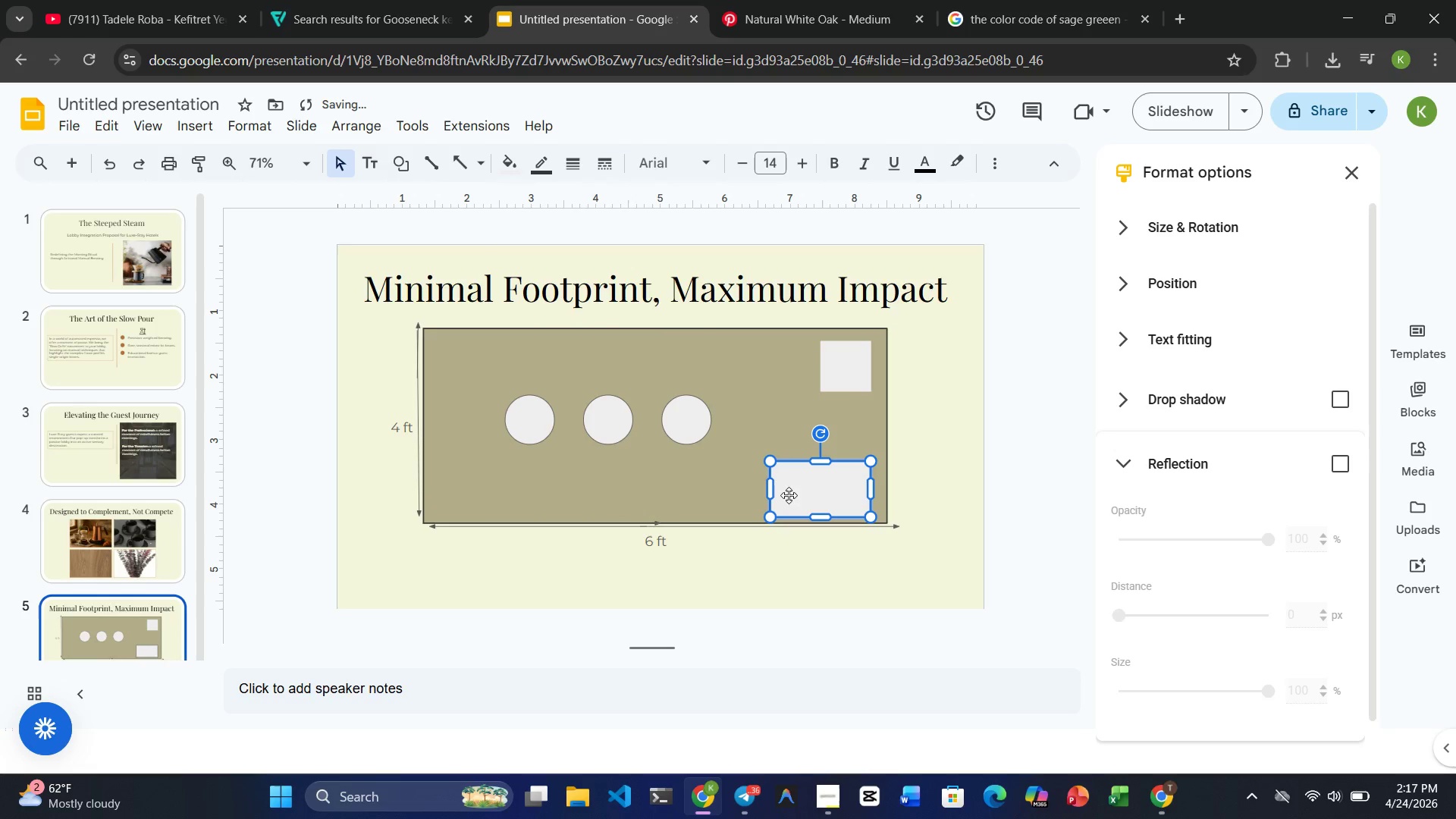 
left_click([792, 500])
 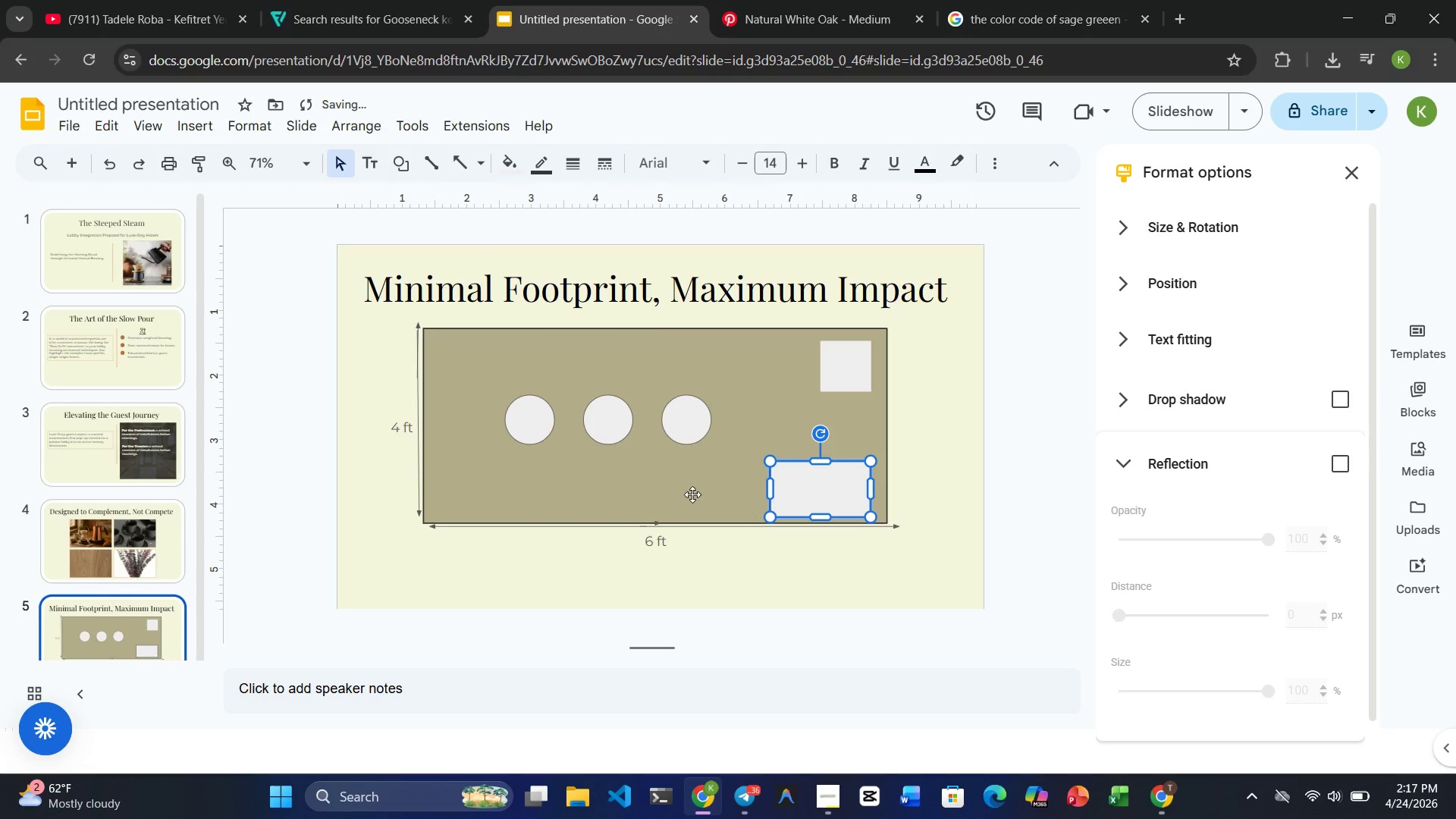 
left_click([688, 492])
 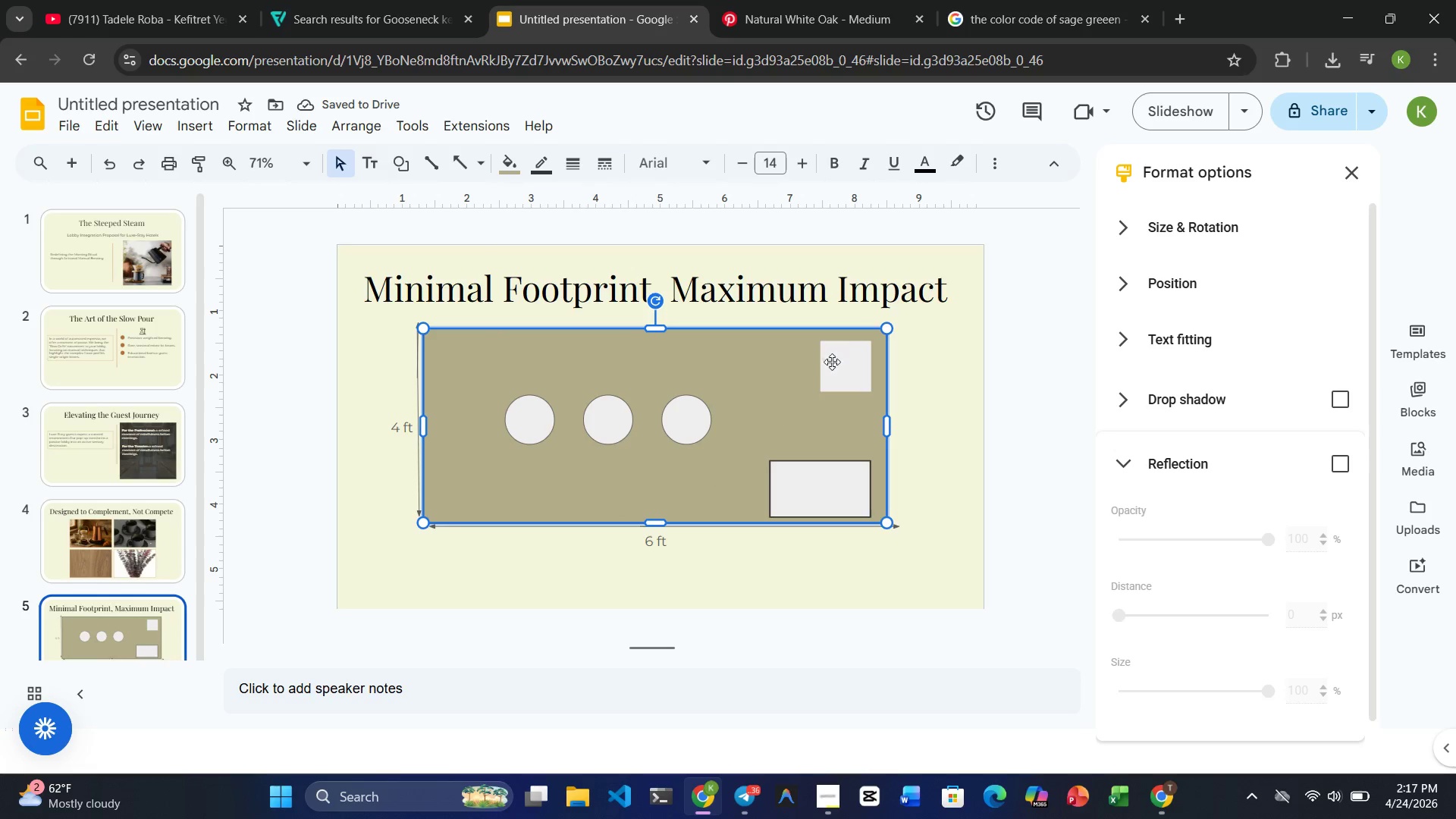 
left_click([847, 358])
 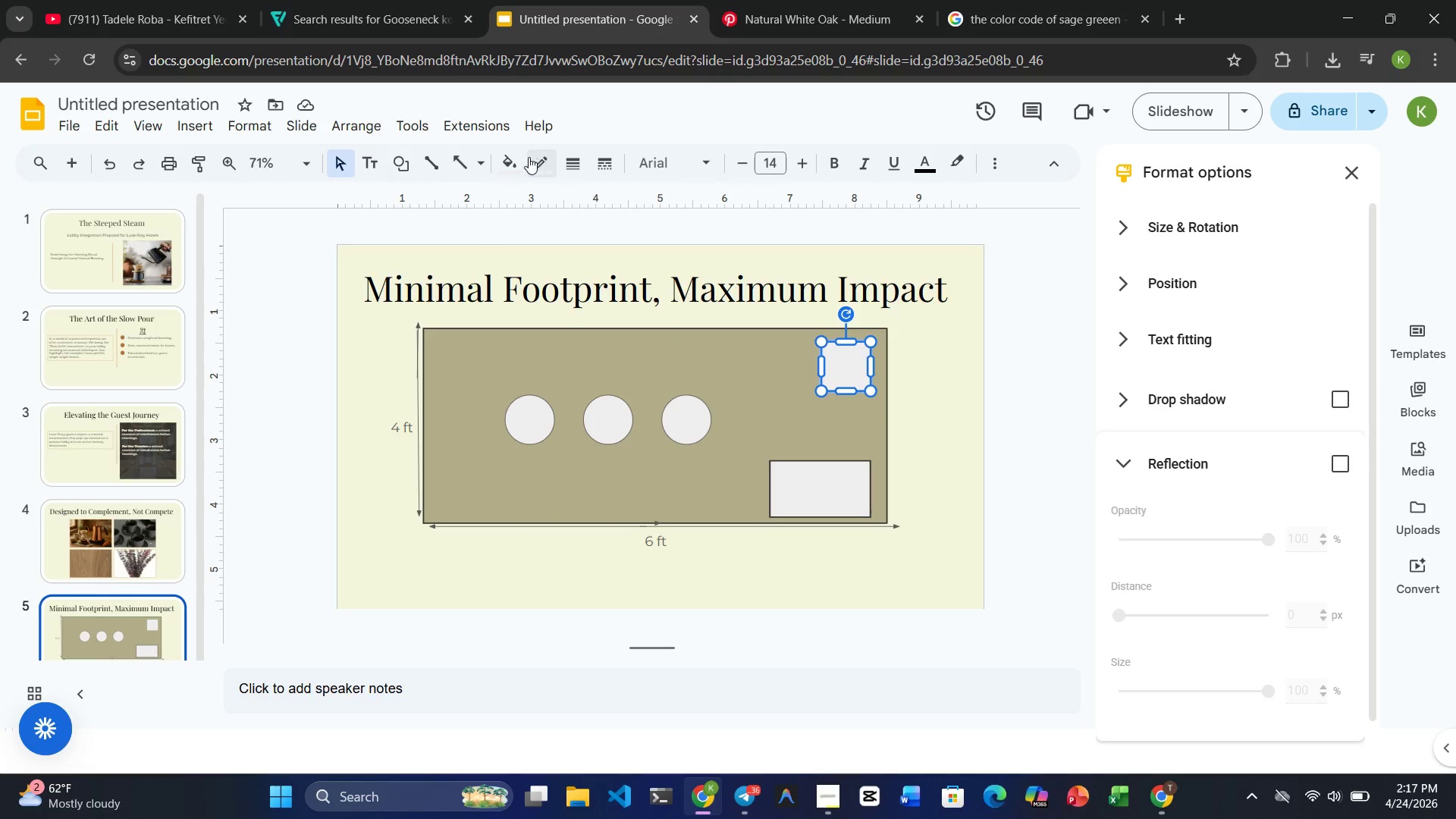 
left_click([513, 162])
 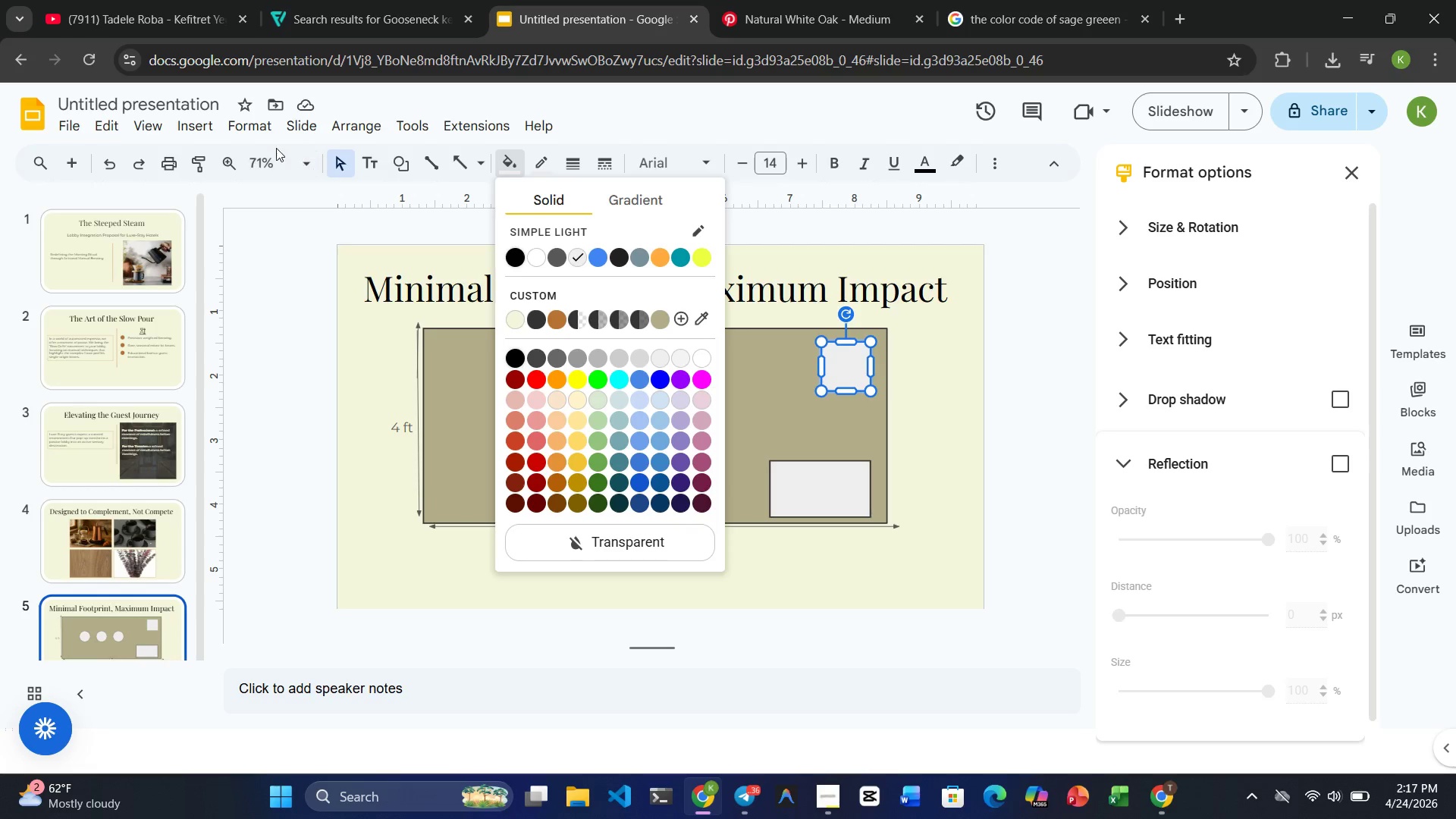 
left_click([252, 135])
 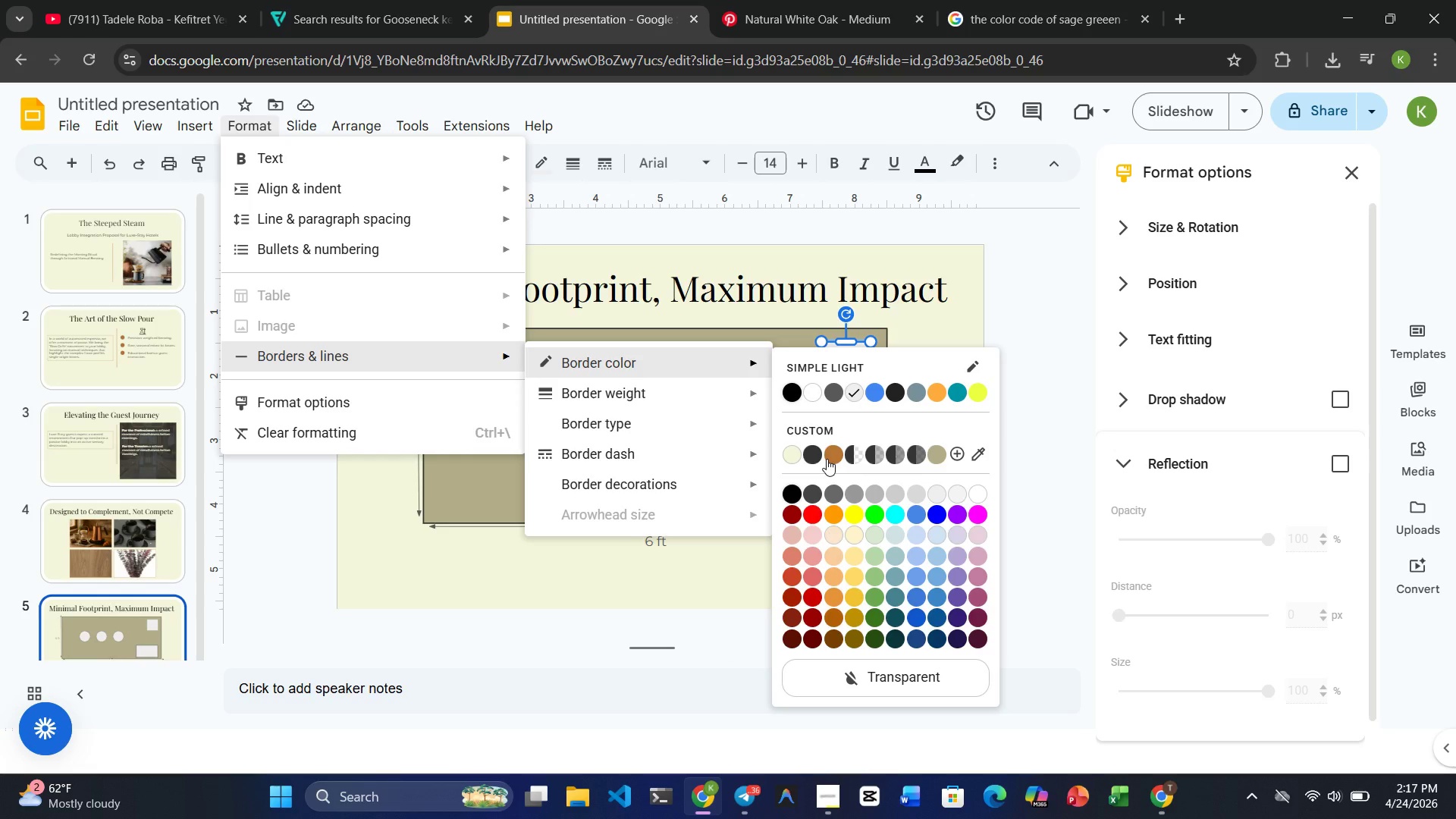 
wait(5.28)
 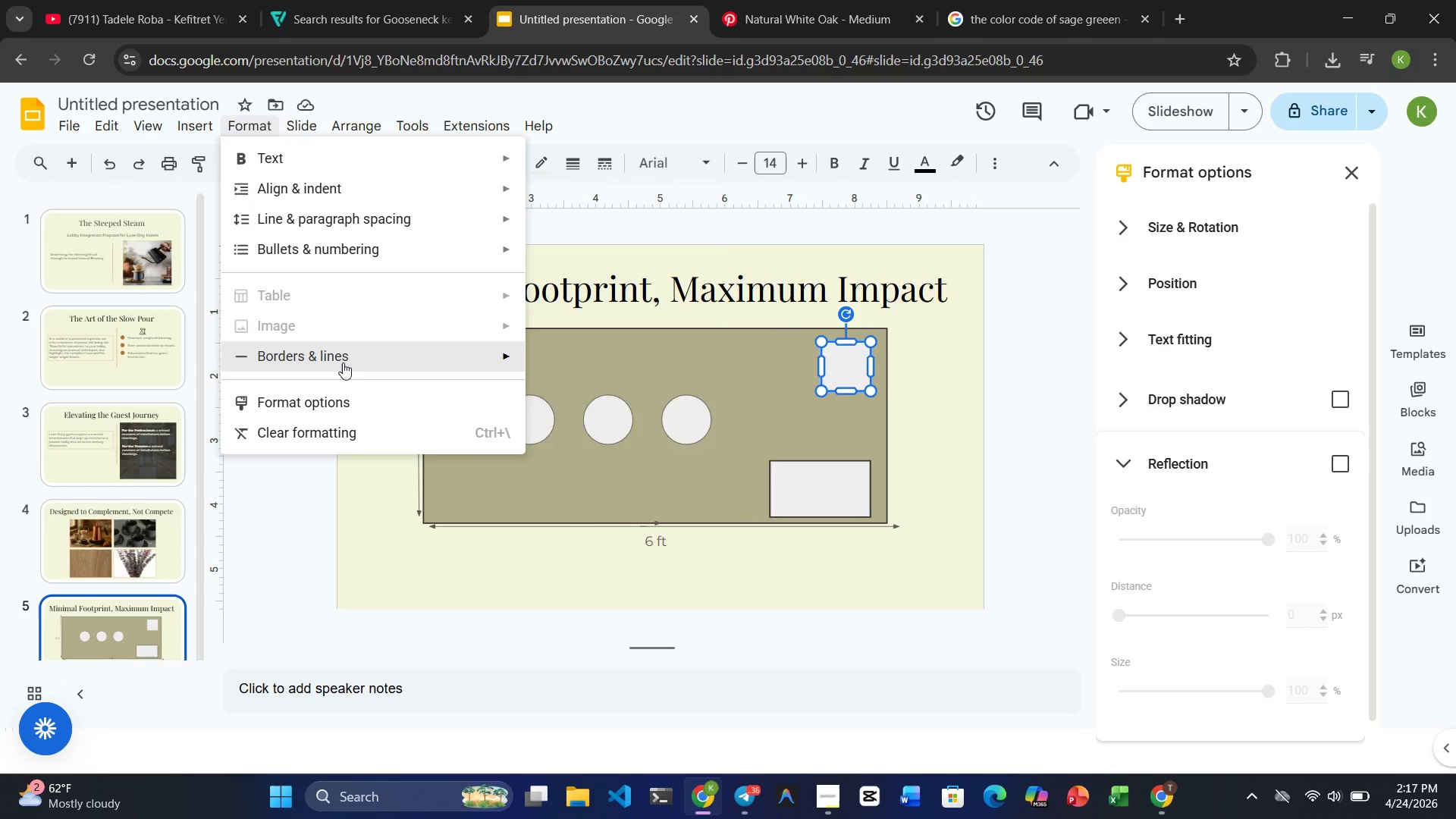 
left_click([808, 456])
 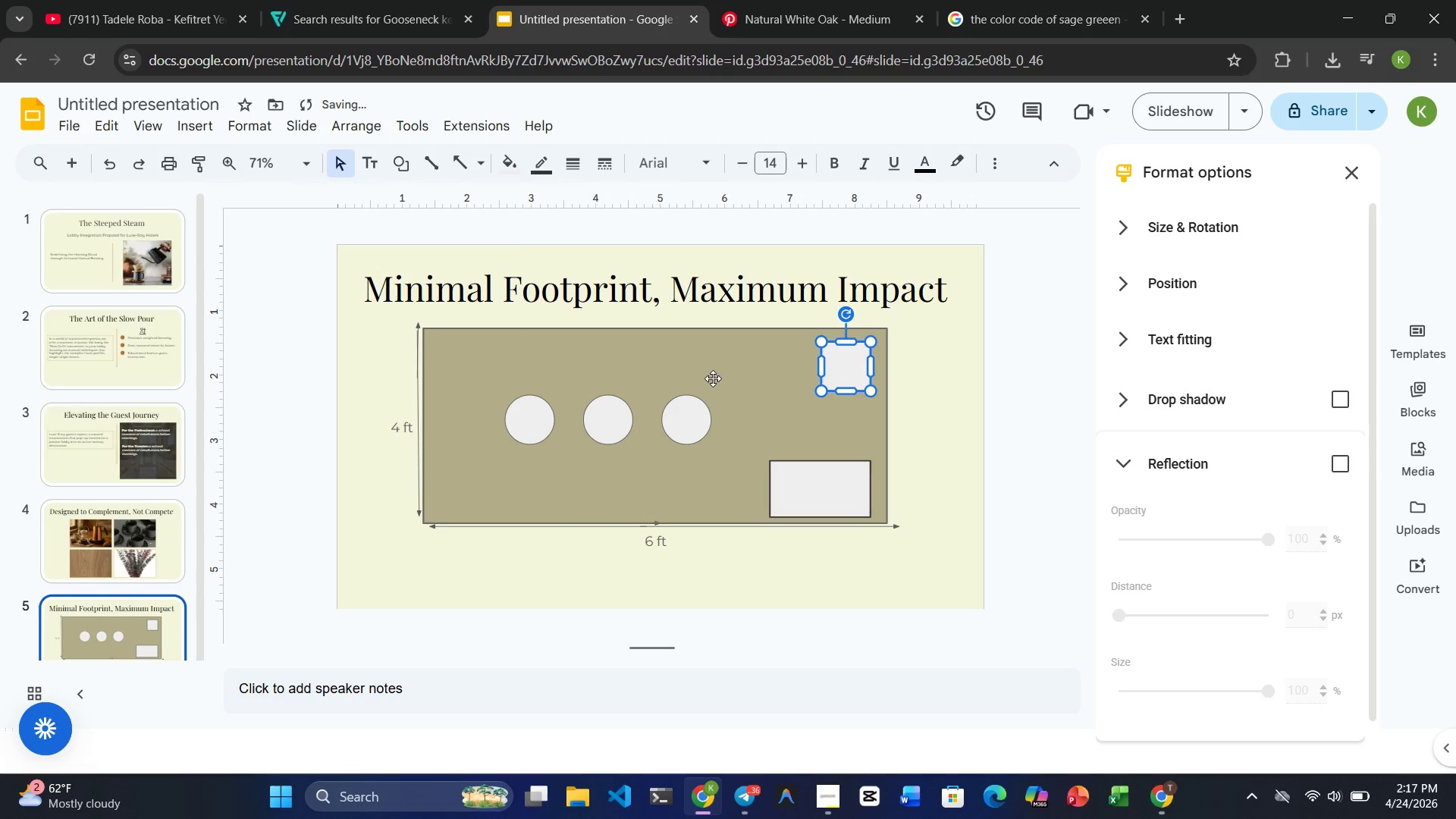 
left_click([738, 360])
 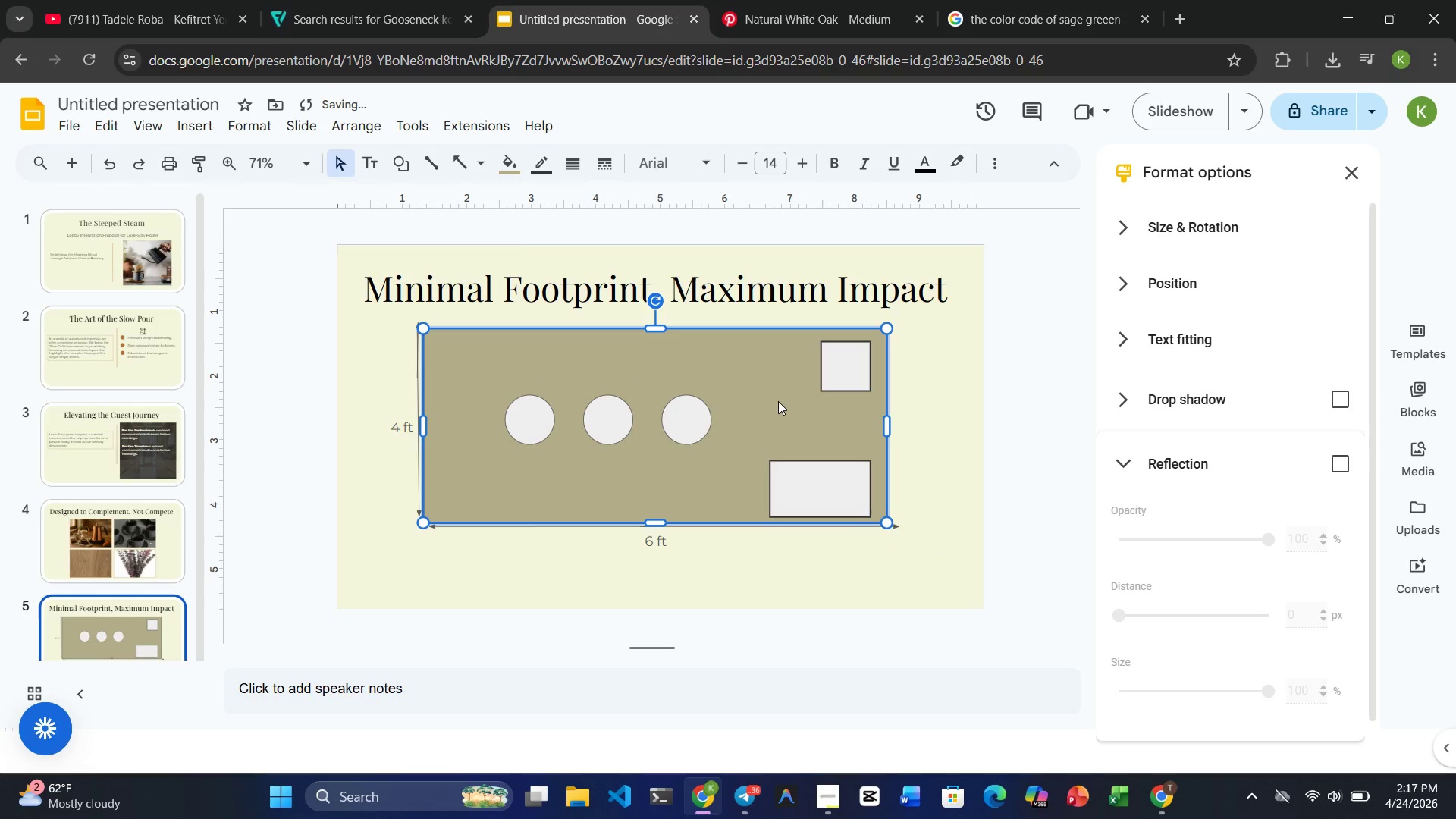 
left_click([785, 423])
 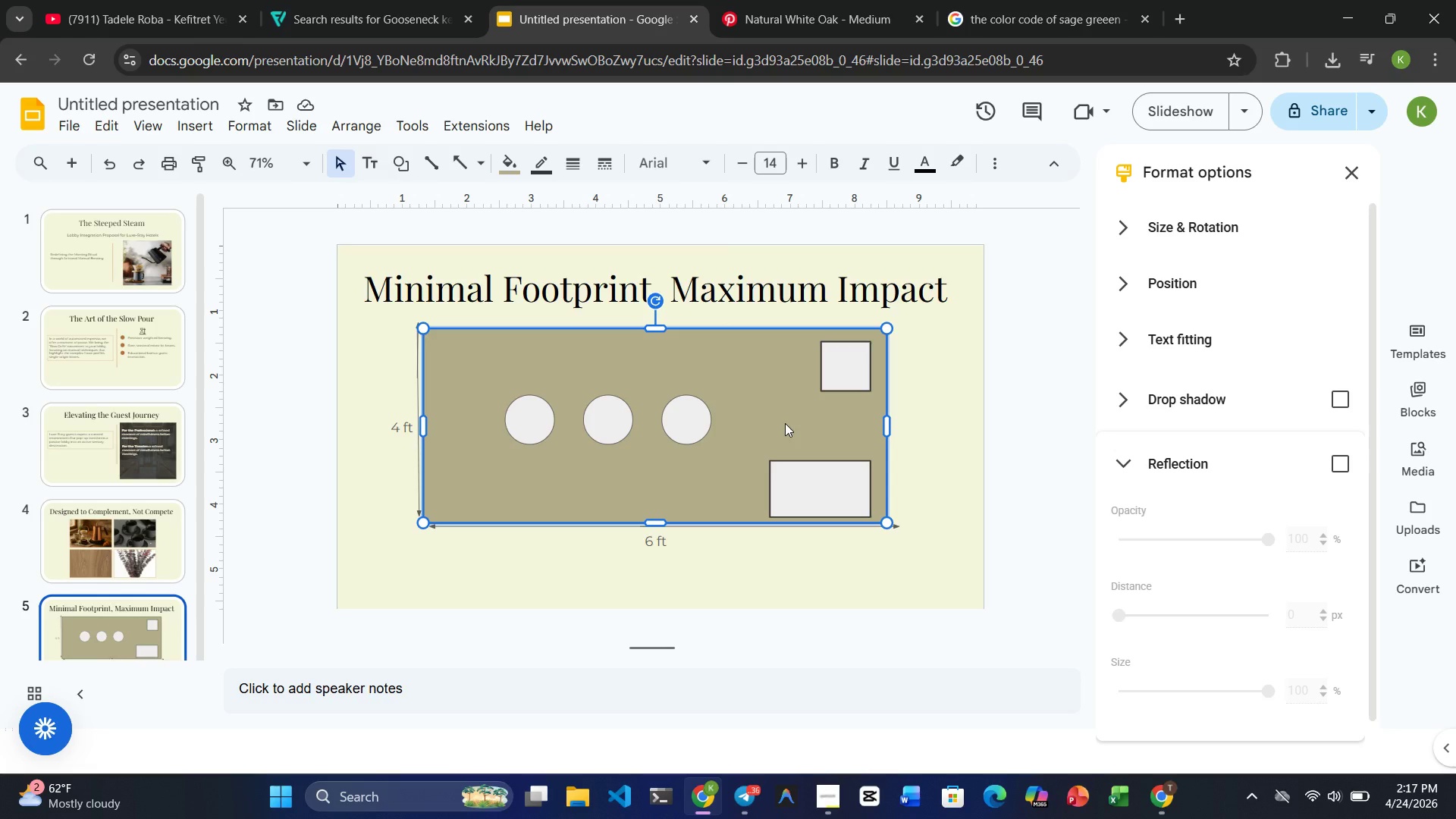 
wait(34.72)
 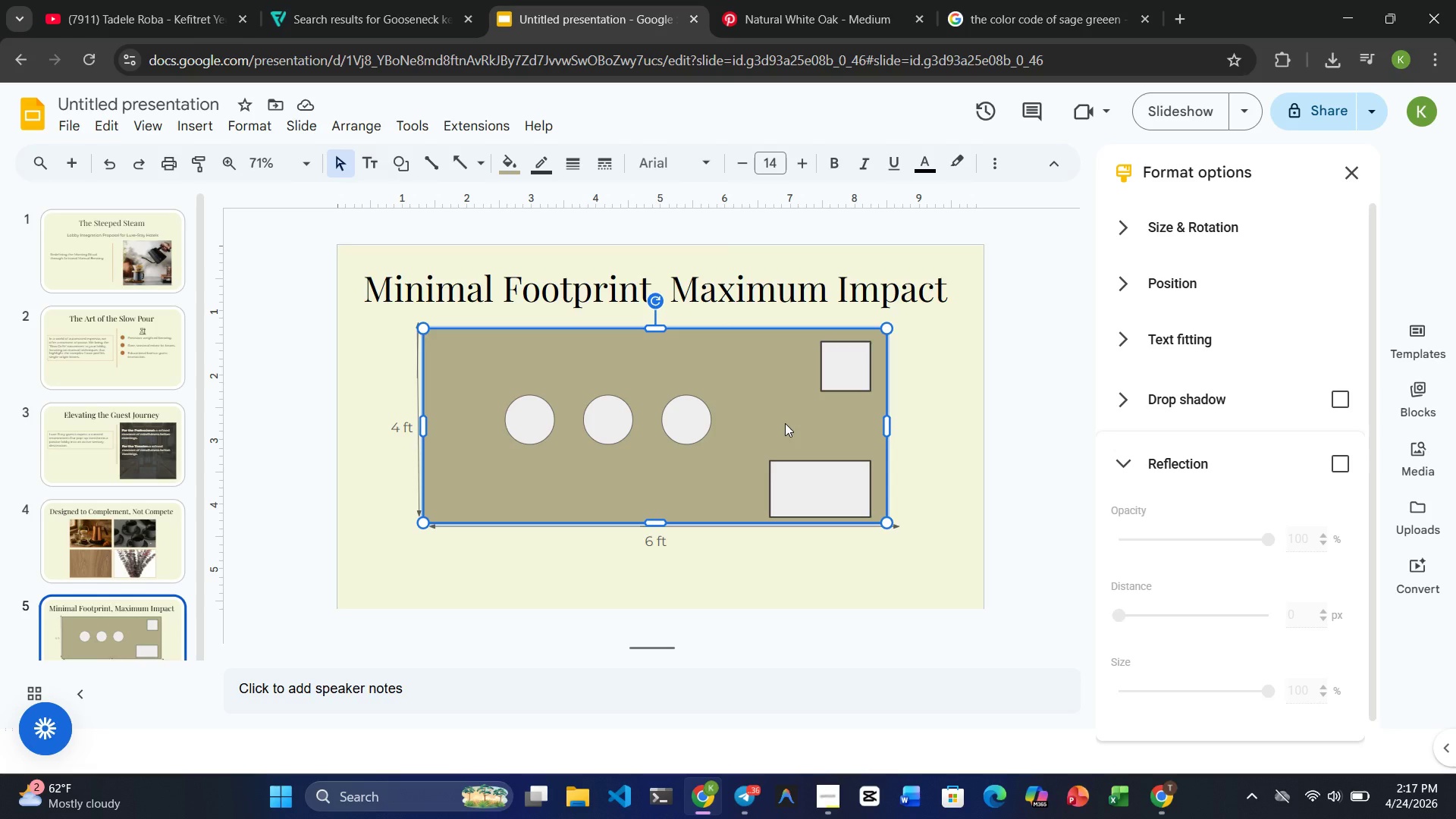 
left_click_drag(start_coordinate=[530, 412], to_coordinate=[474, 413])
 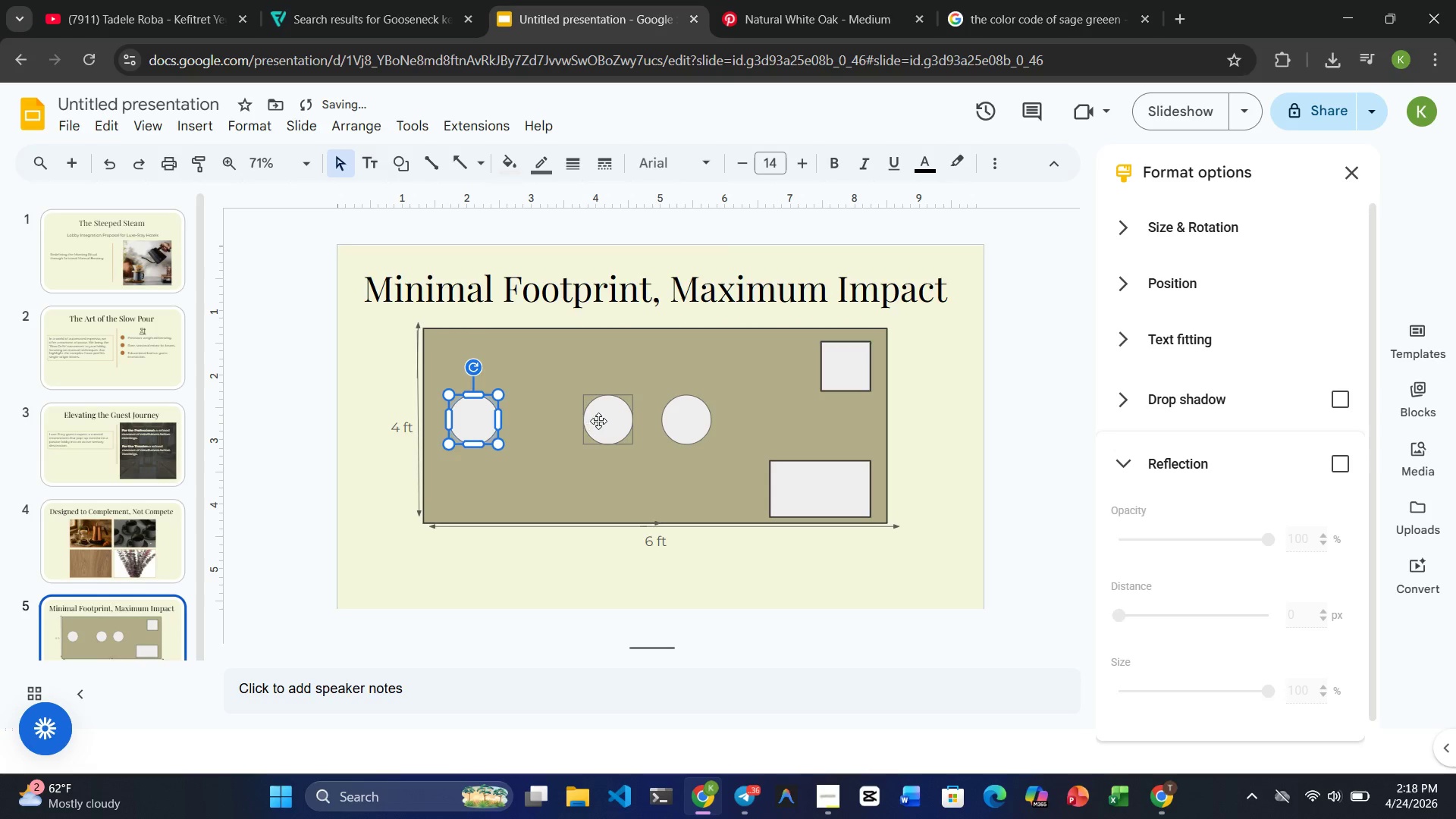 
left_click_drag(start_coordinate=[604, 420], to_coordinate=[550, 421])
 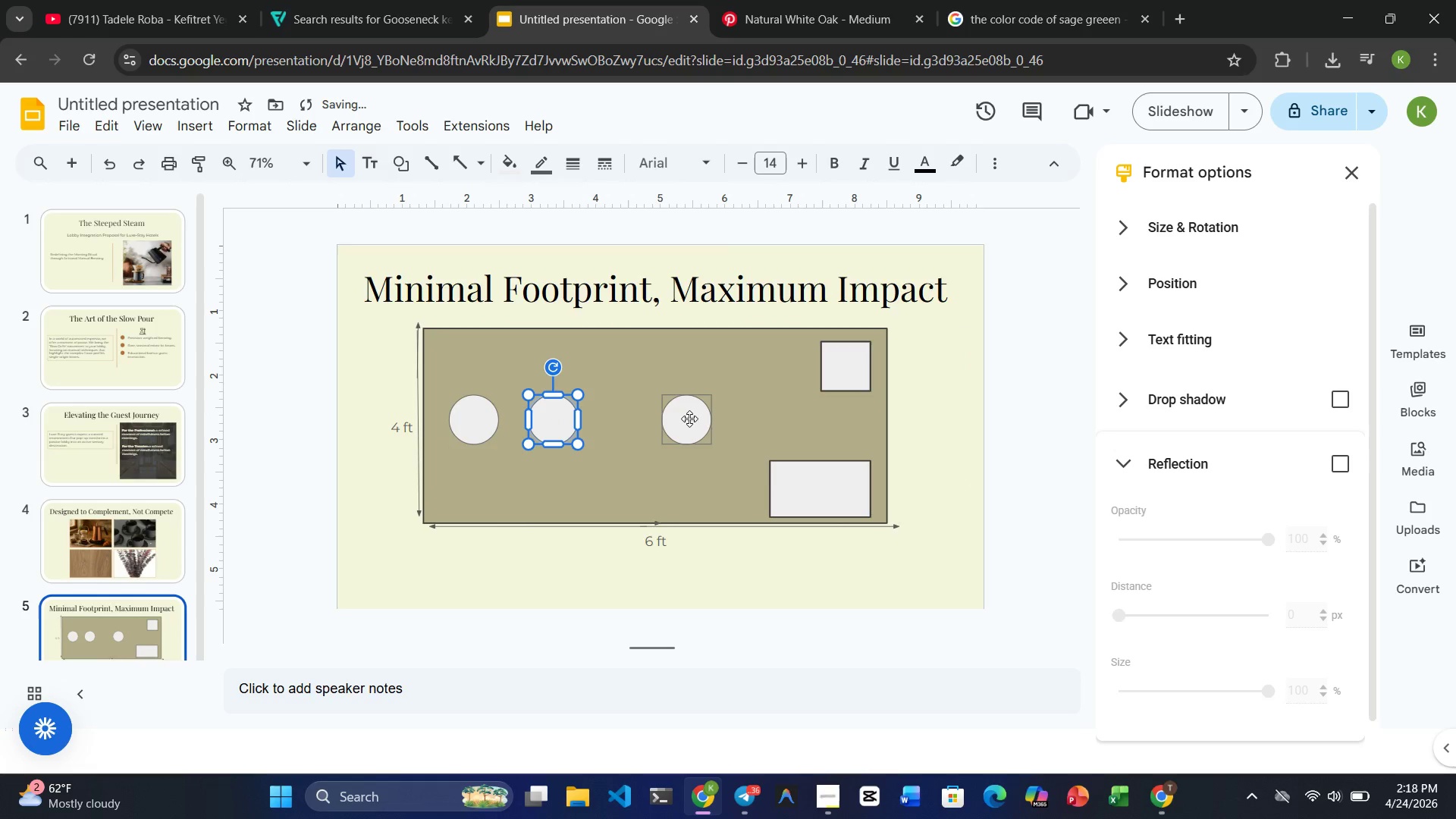 
left_click_drag(start_coordinate=[689, 419], to_coordinate=[633, 416])
 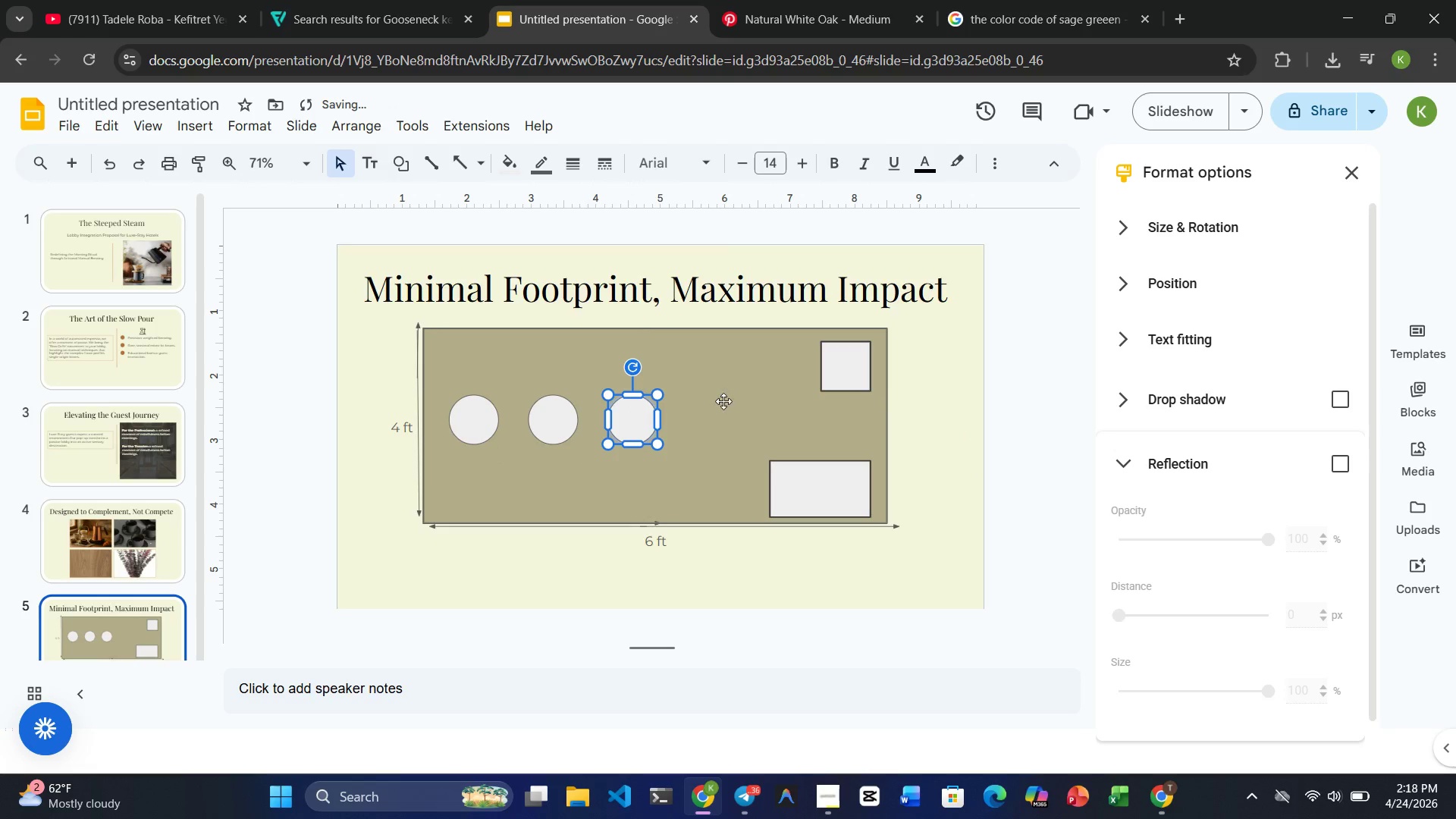 
left_click([723, 401])
 